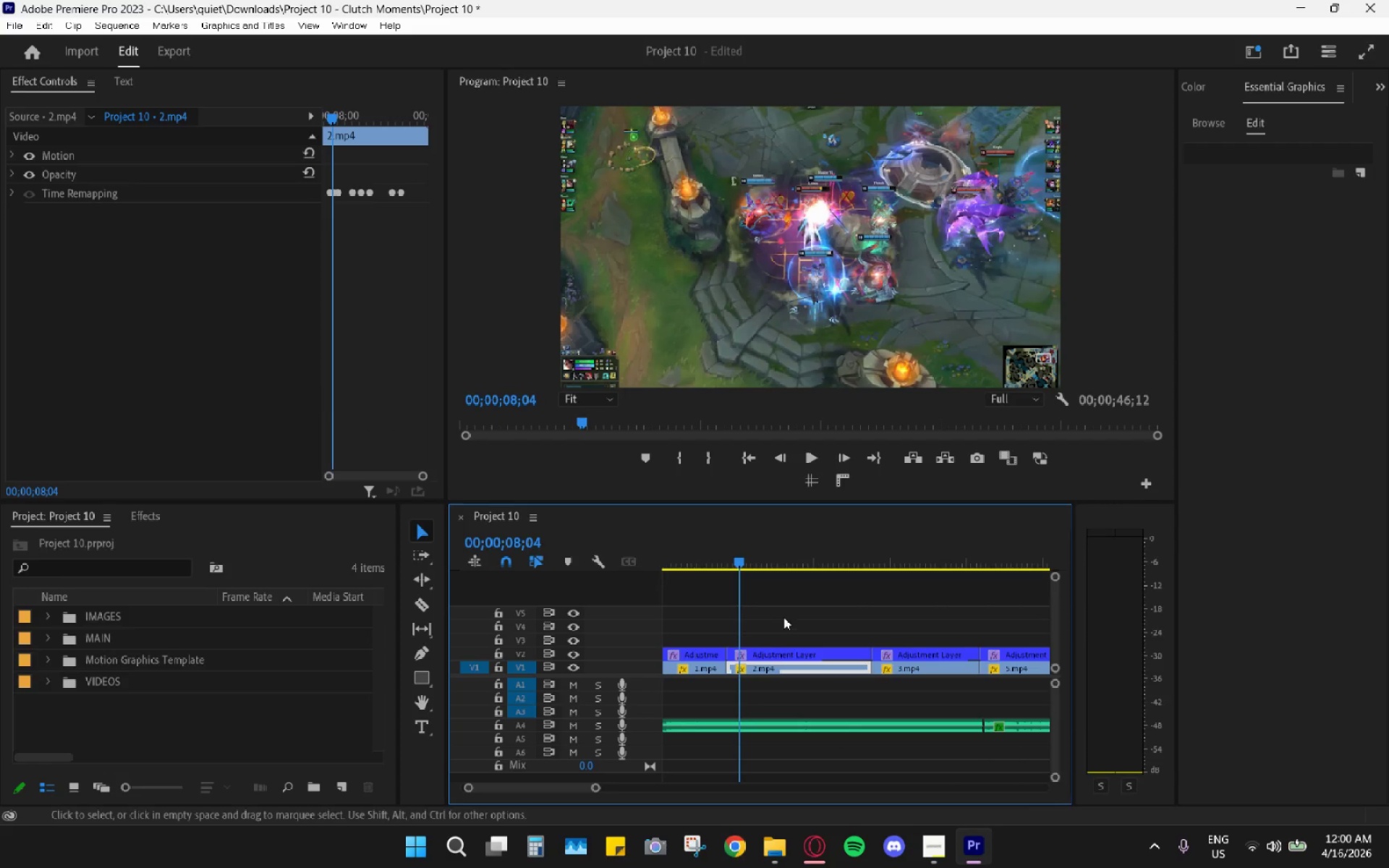 
scroll: coordinate [783, 616], scroll_direction: up, amount: 4.0
 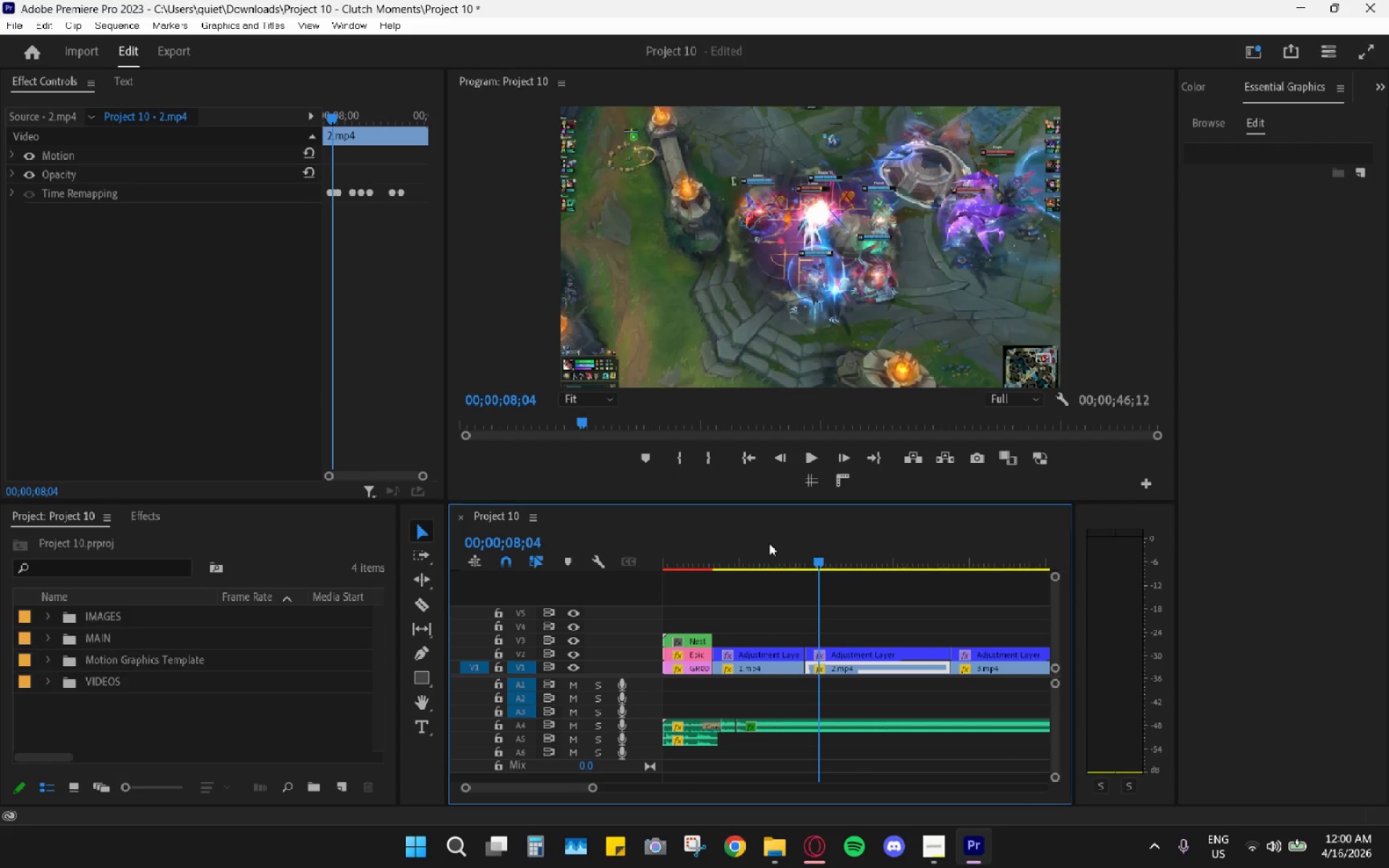 
left_click_drag(start_coordinate=[768, 542], to_coordinate=[742, 542])
 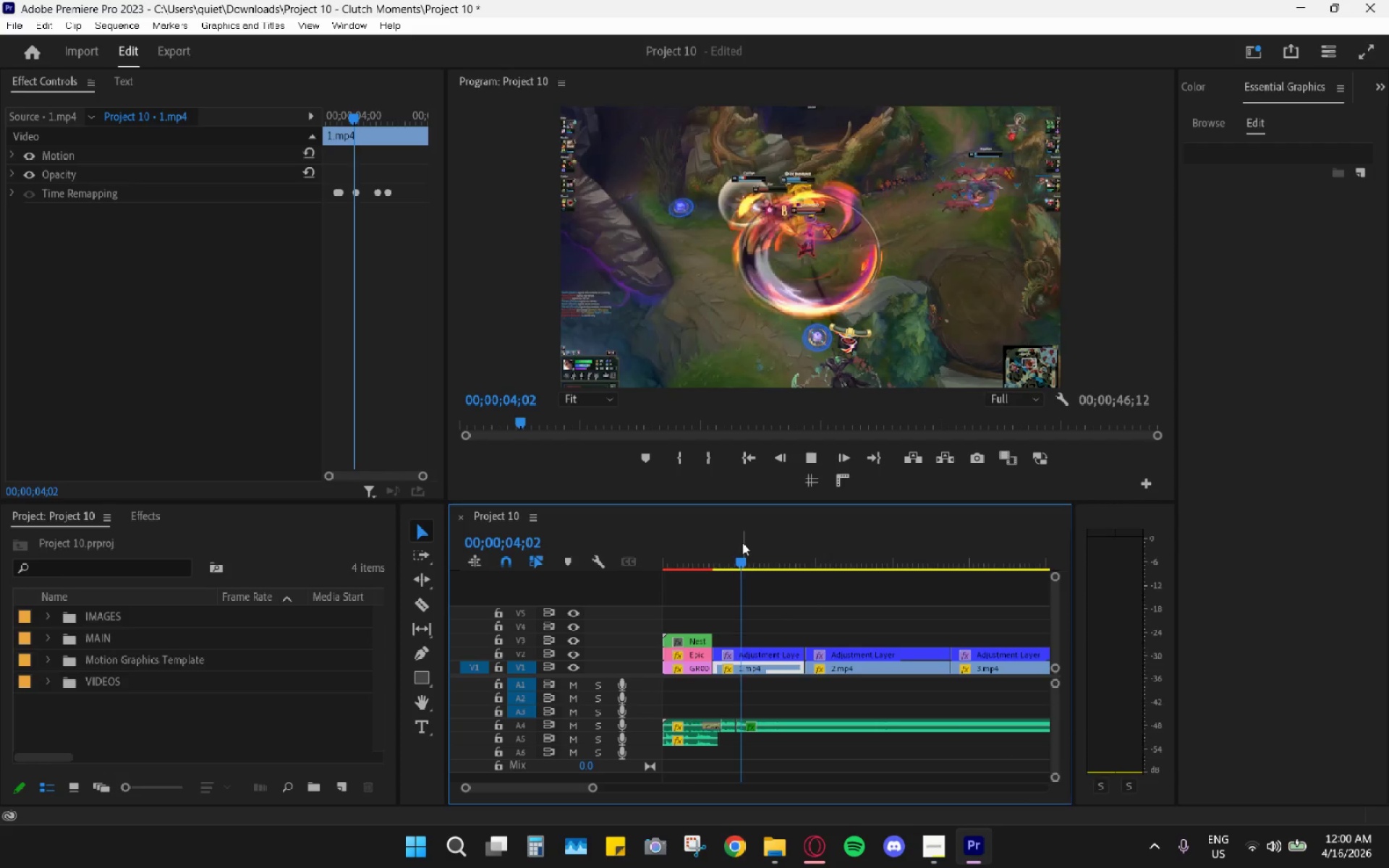 
key(Space)
 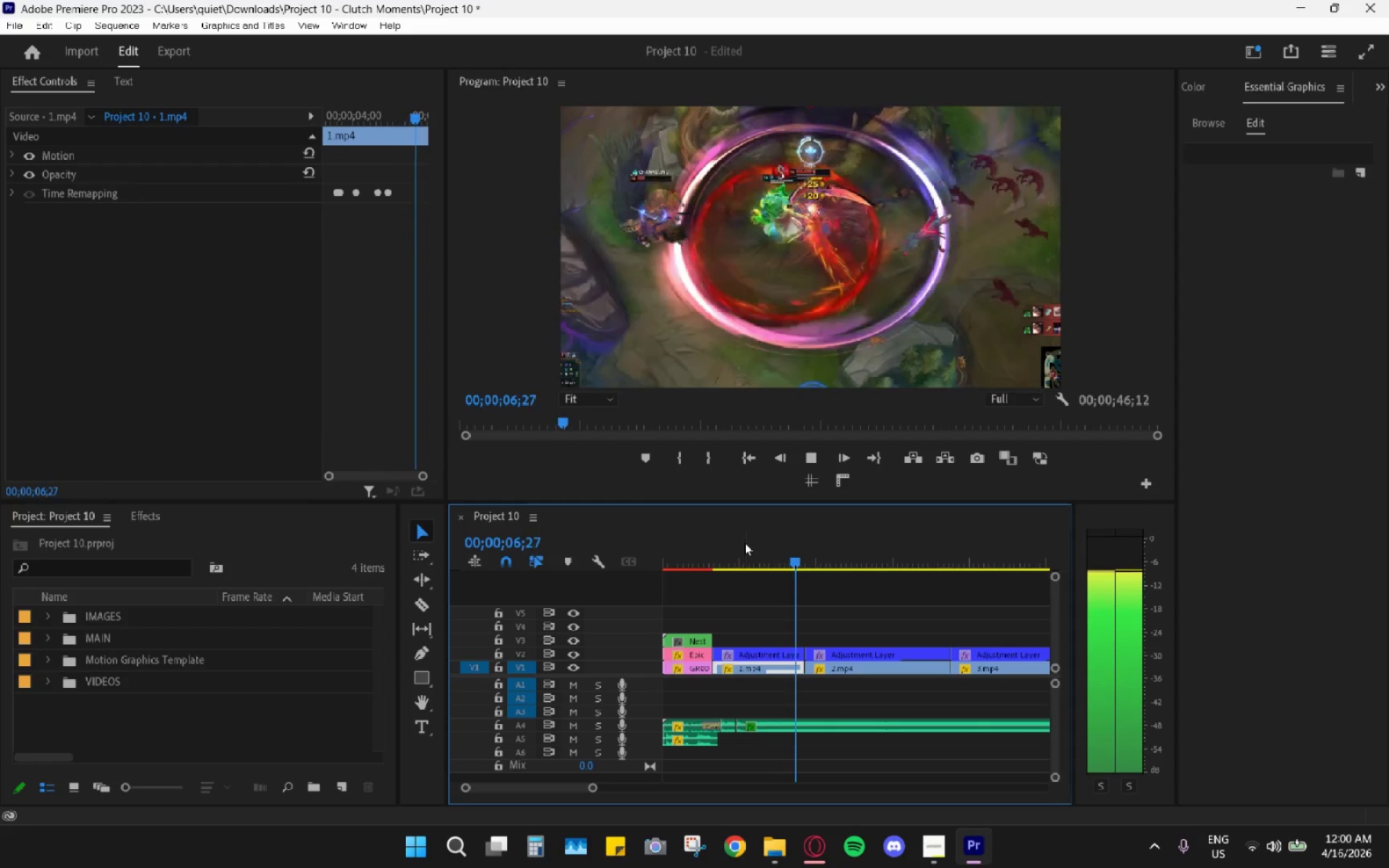 
key(Space)
 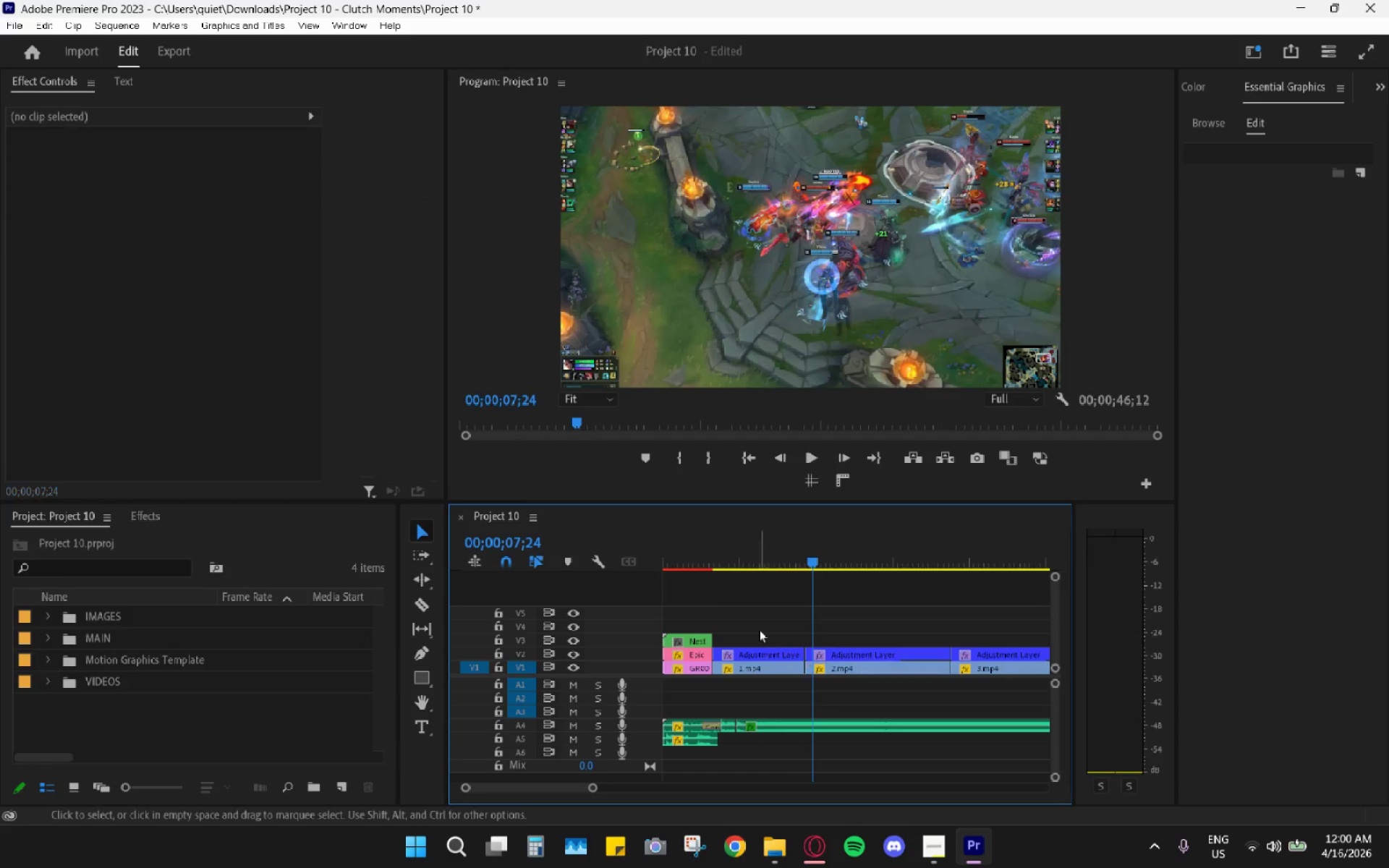 
double_click([757, 563])
 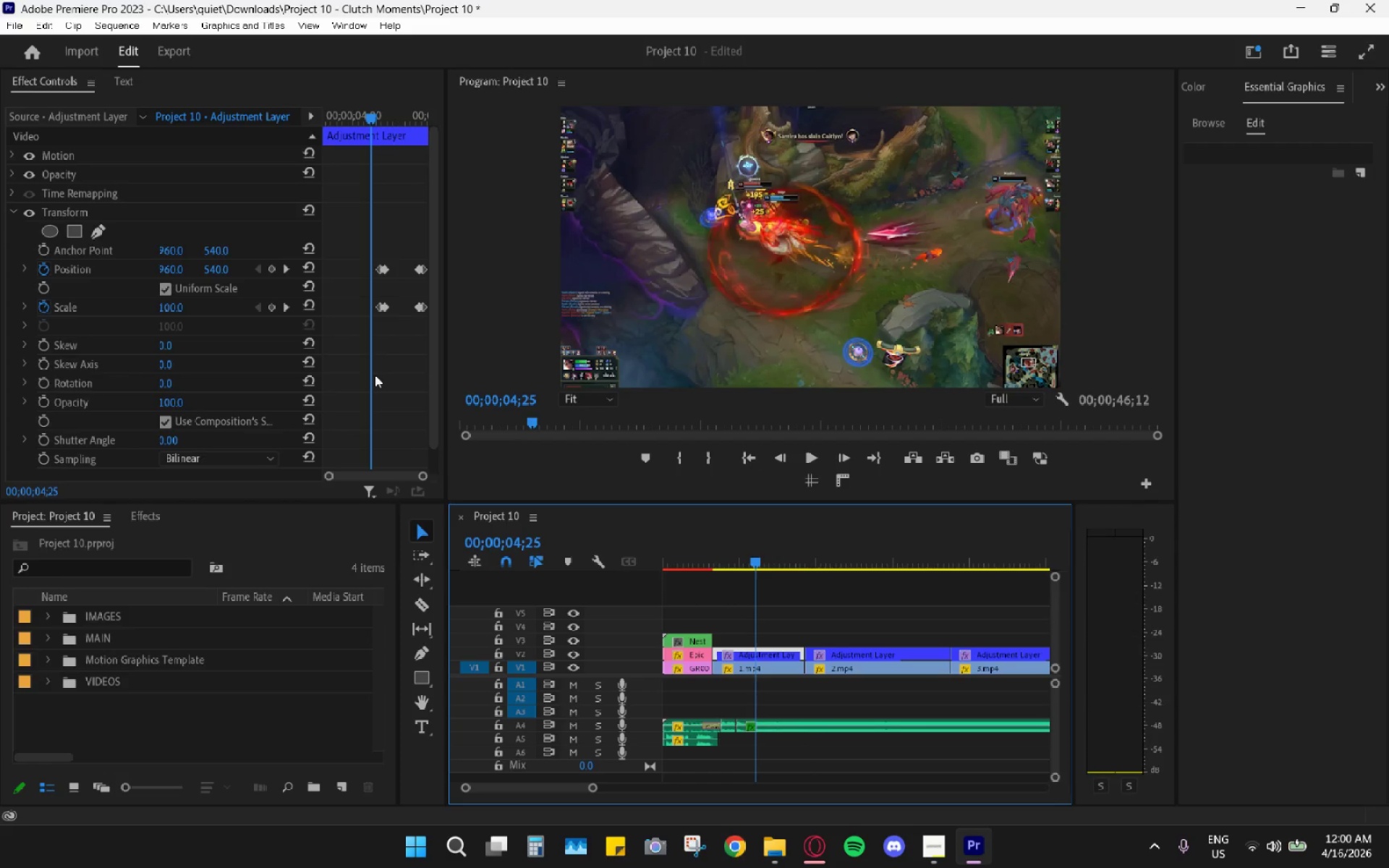 
left_click_drag(start_coordinate=[327, 222], to_coordinate=[419, 329])
 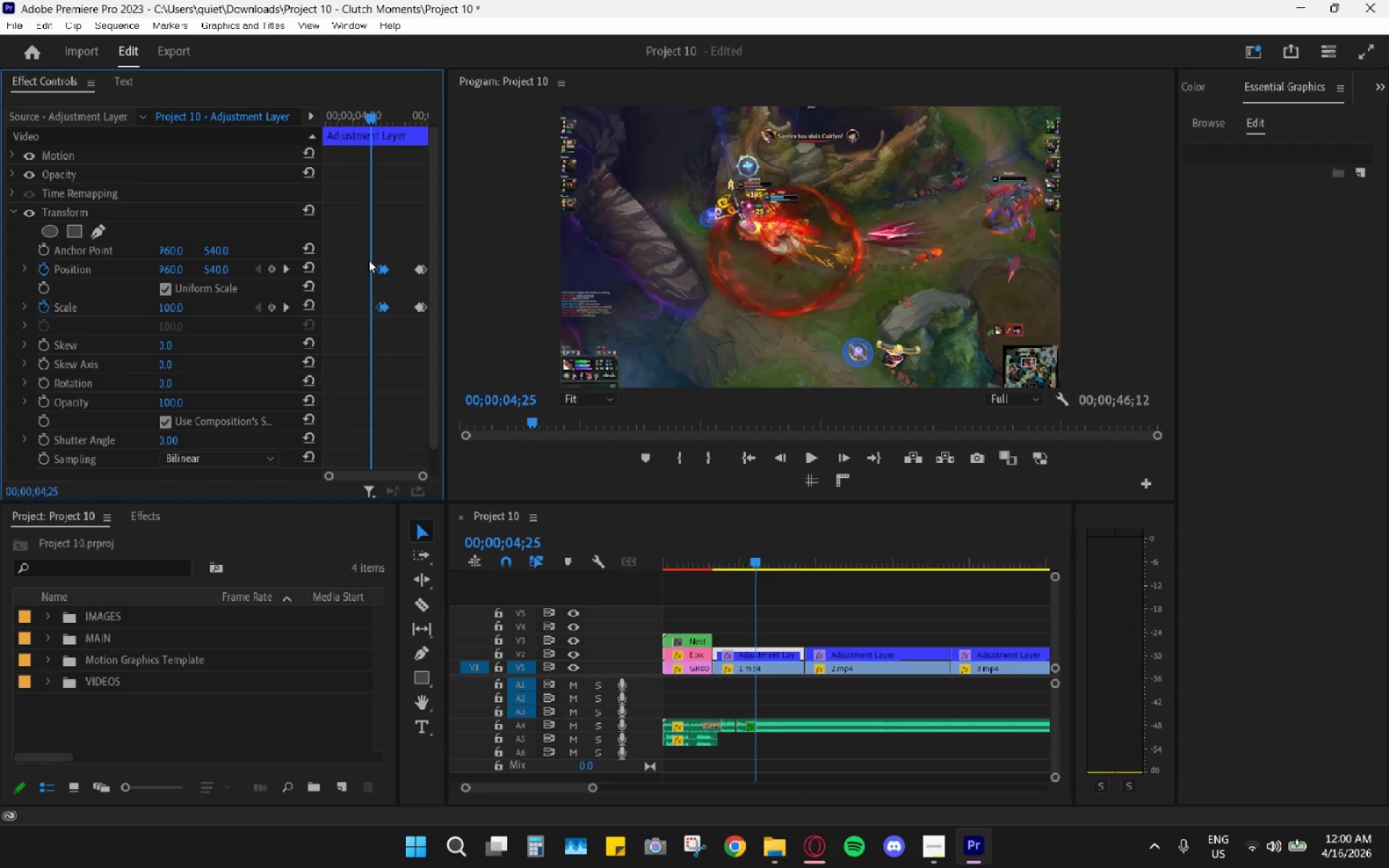 
left_click([341, 240])
 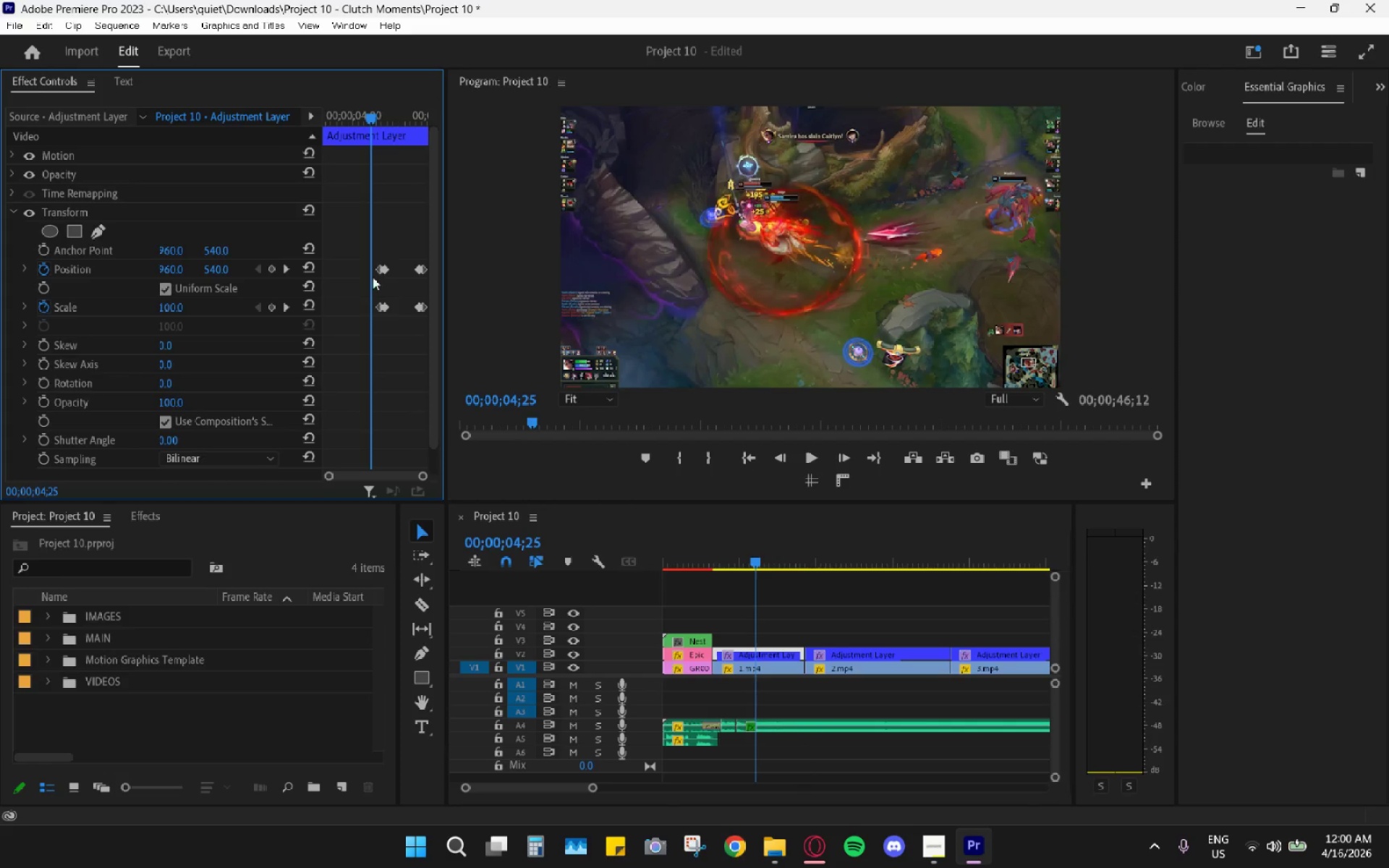 
hold_key(key=AltLeft, duration=0.52)
scroll: coordinate [373, 289], scroll_direction: down, amount: 4.0
 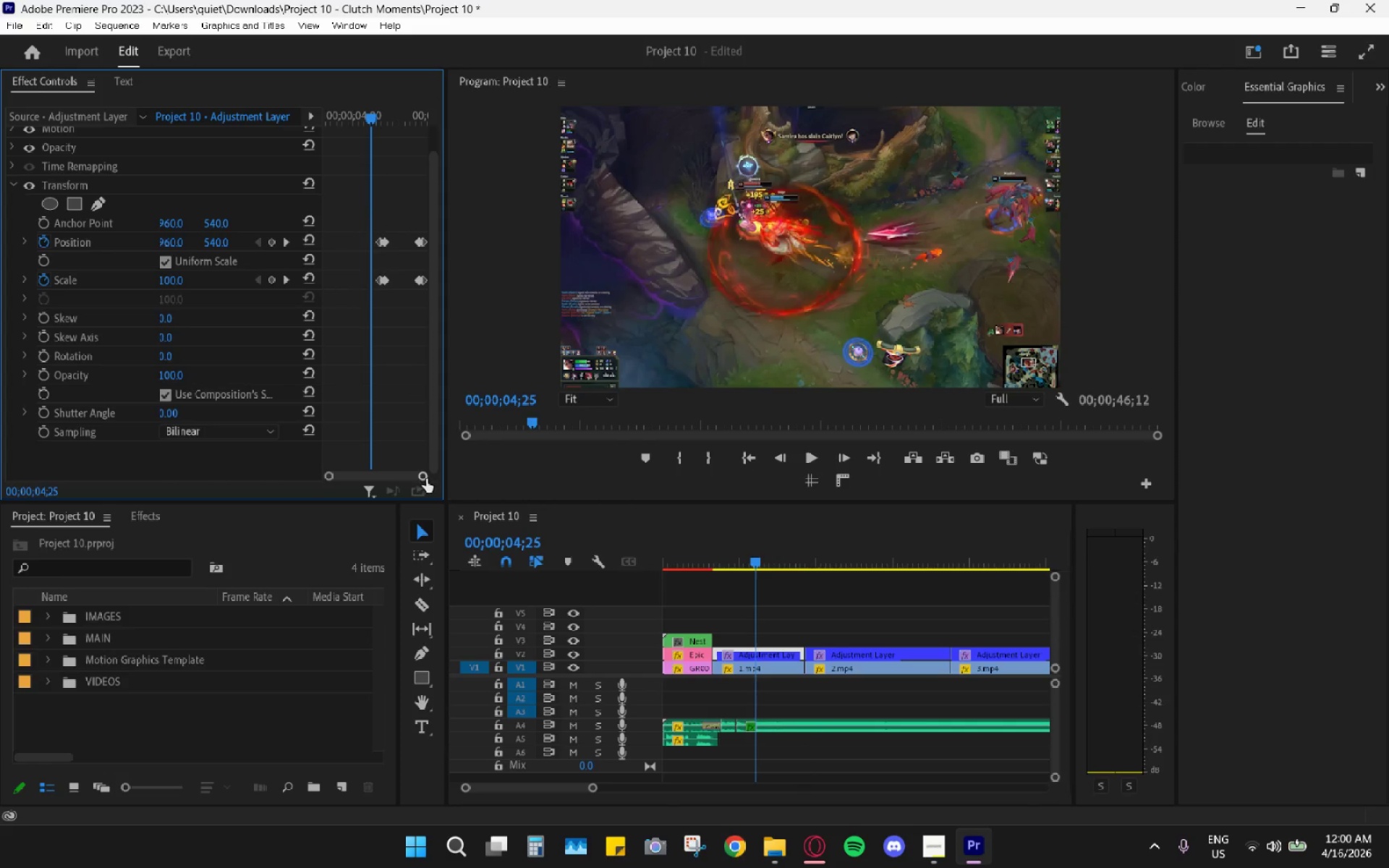 
left_click_drag(start_coordinate=[429, 477], to_coordinate=[425, 476])
 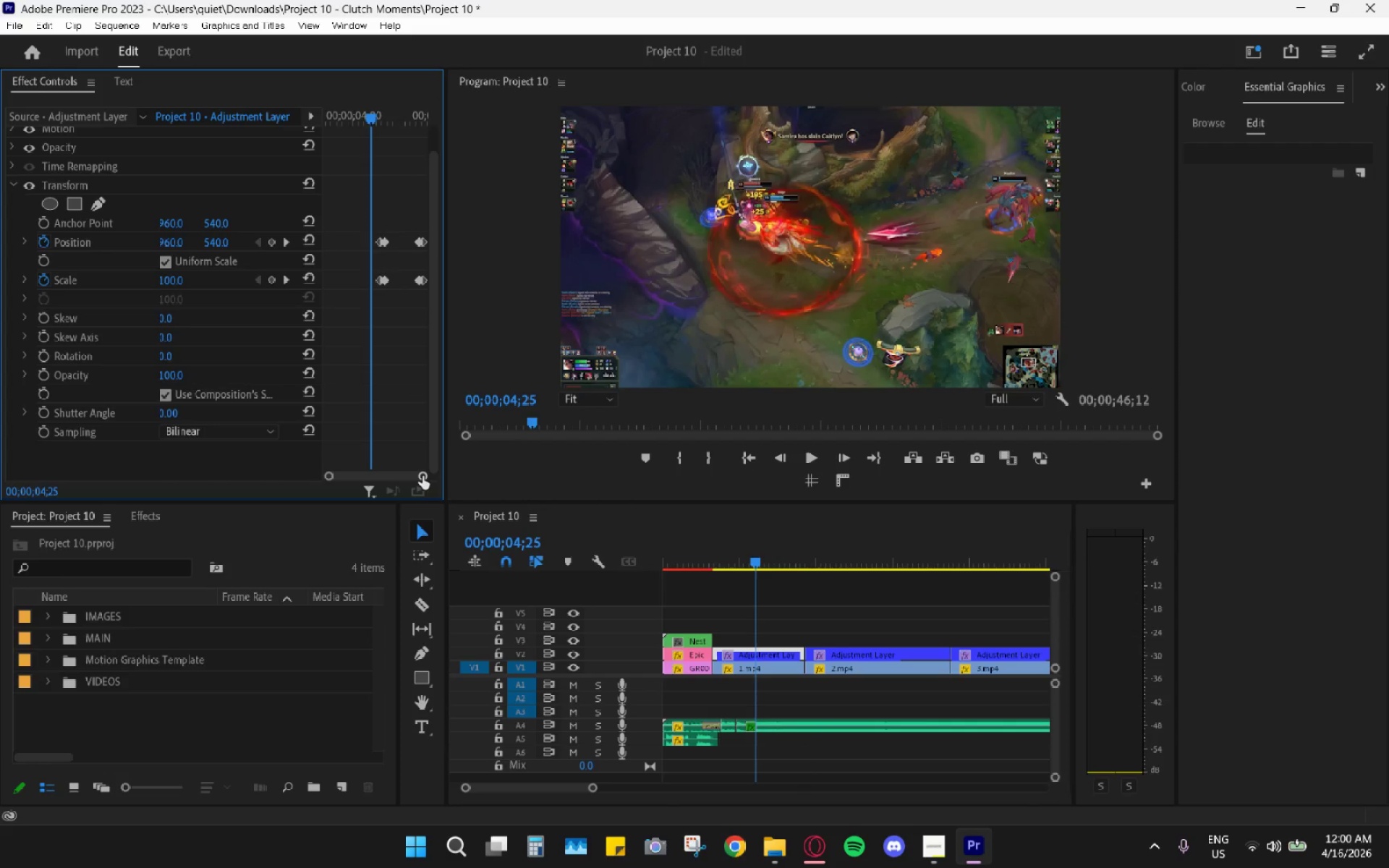 
left_click_drag(start_coordinate=[422, 476], to_coordinate=[409, 472])
 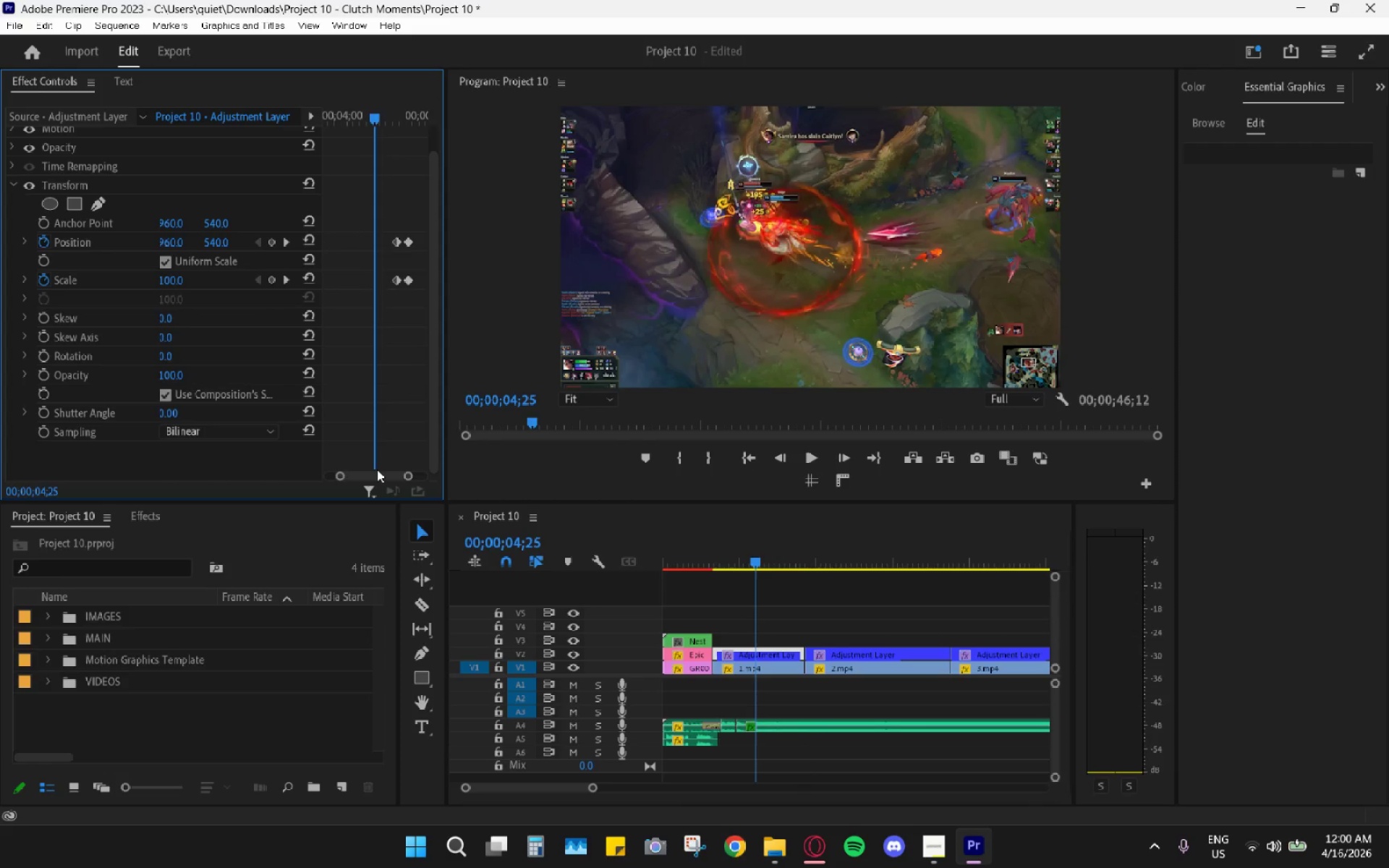 
left_click_drag(start_coordinate=[377, 470], to_coordinate=[391, 475])
 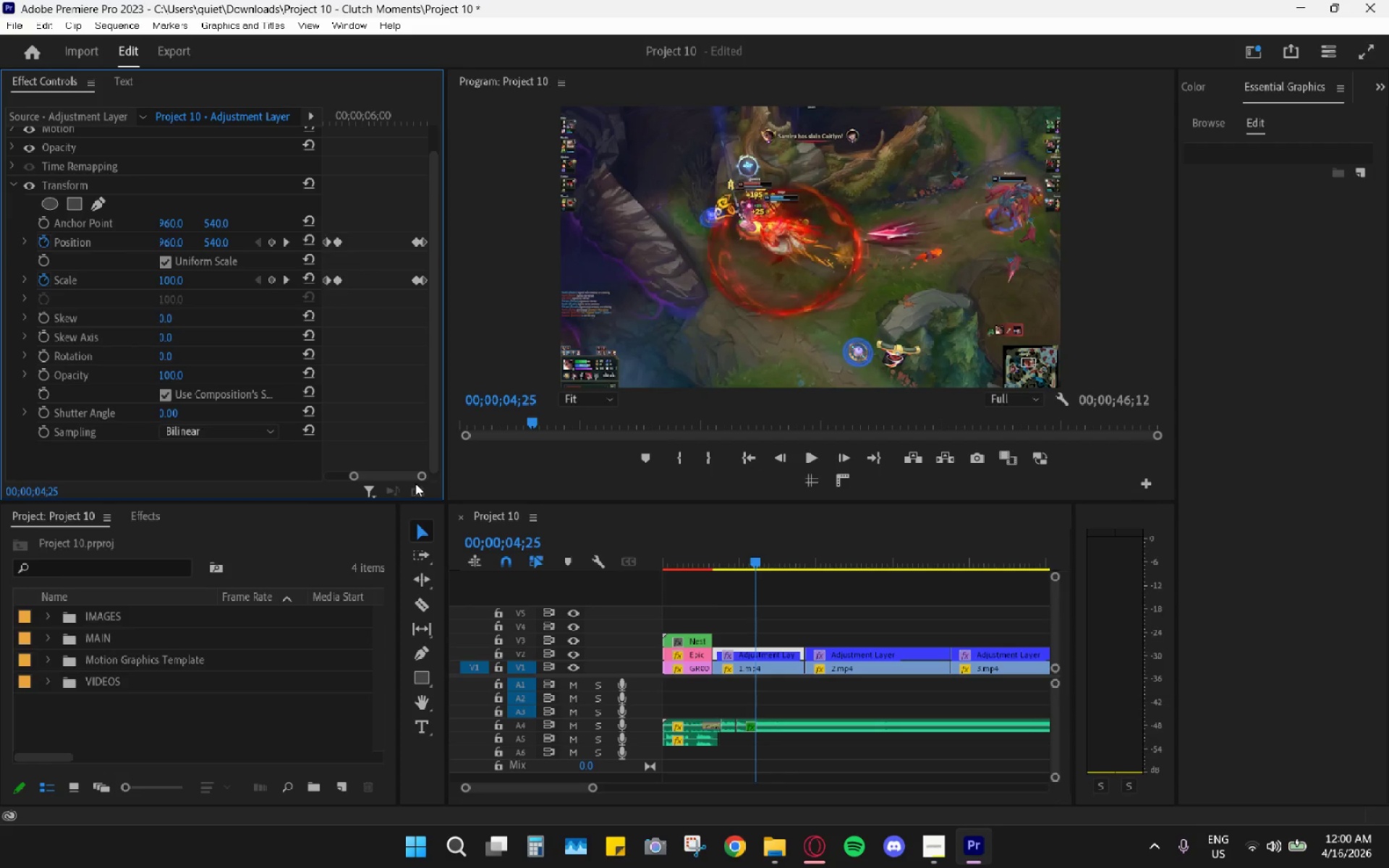 
left_click_drag(start_coordinate=[420, 480], to_coordinate=[424, 480])
 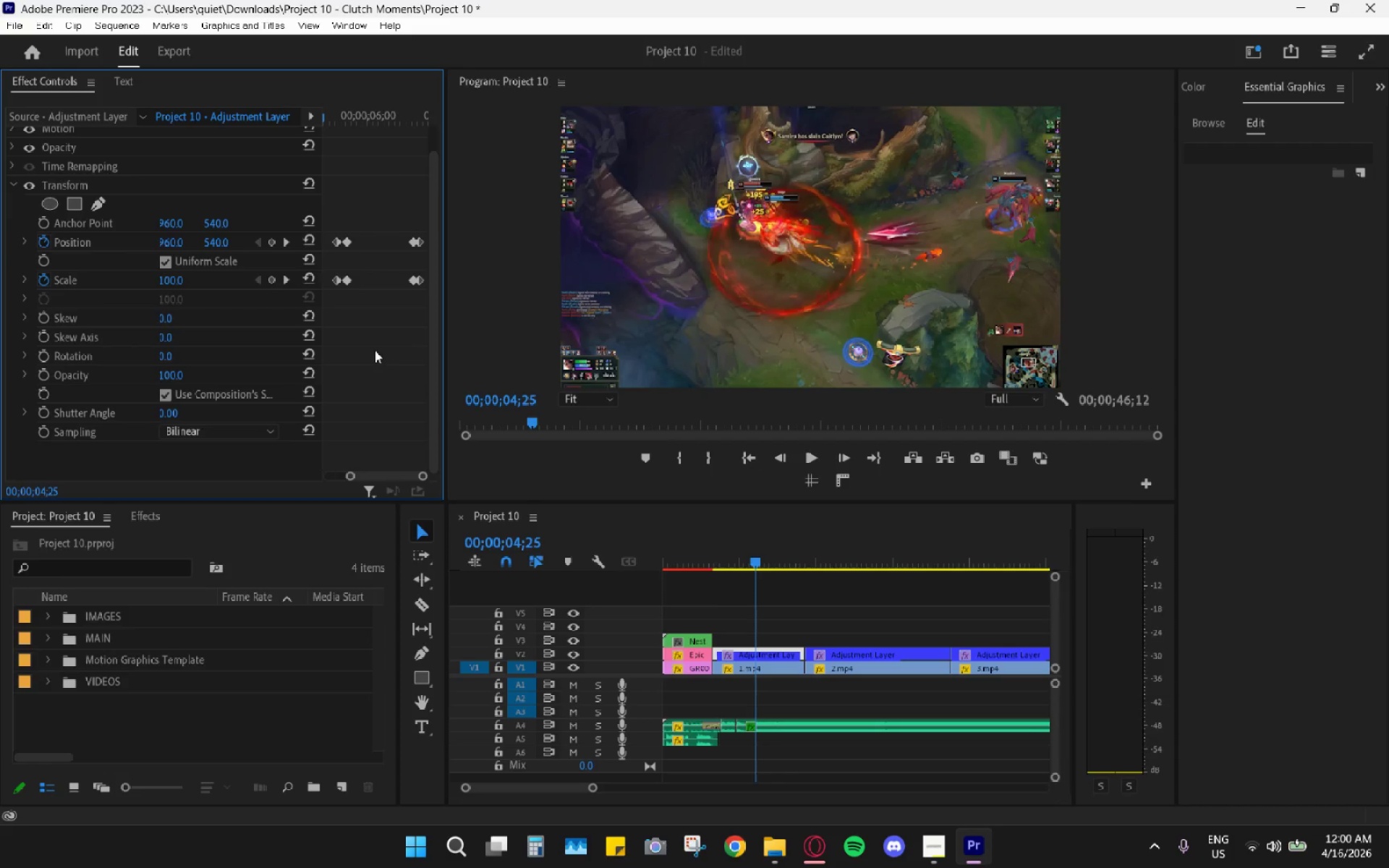 
left_click([360, 319])
 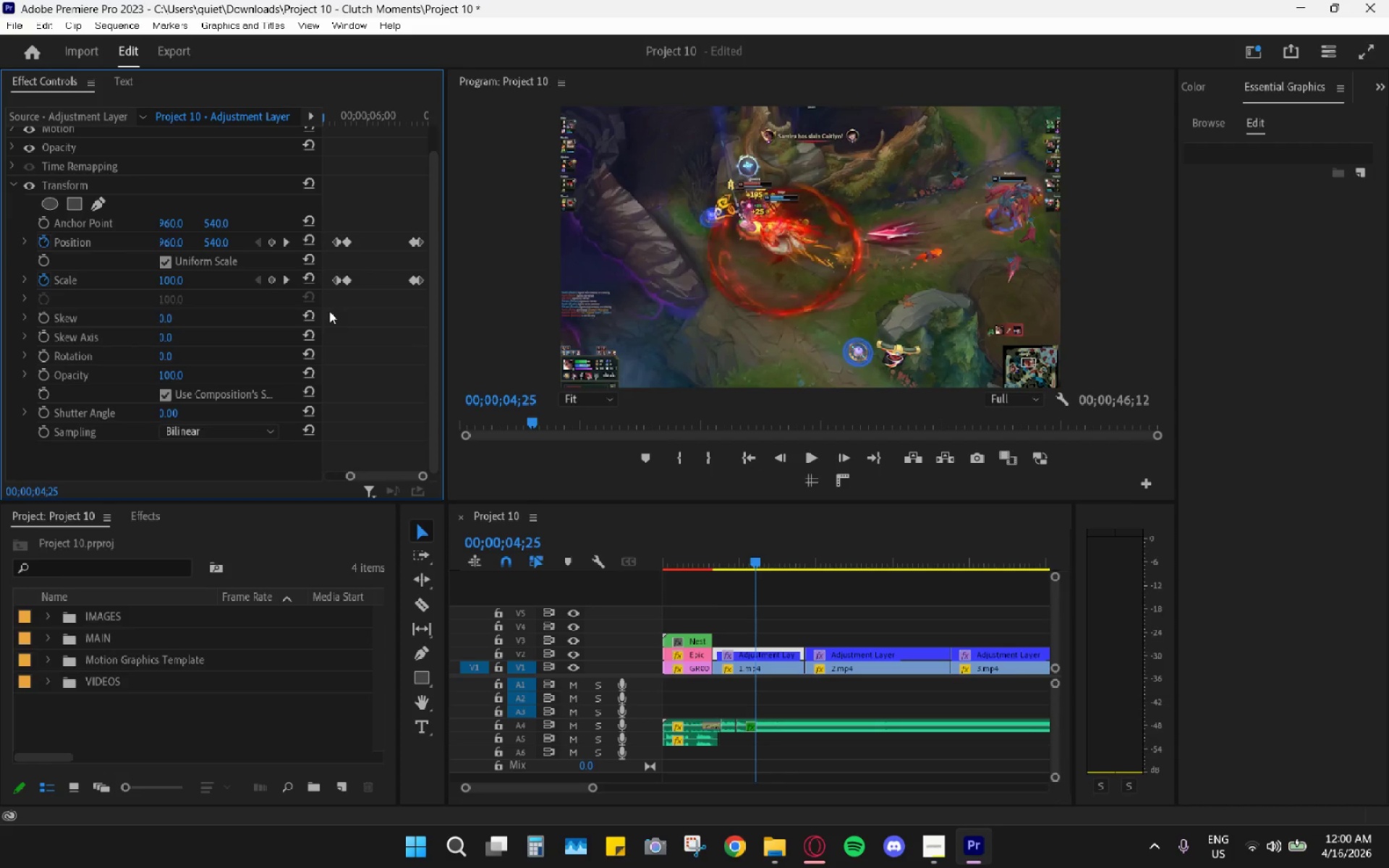 
left_click_drag(start_coordinate=[329, 311], to_coordinate=[427, 217])
 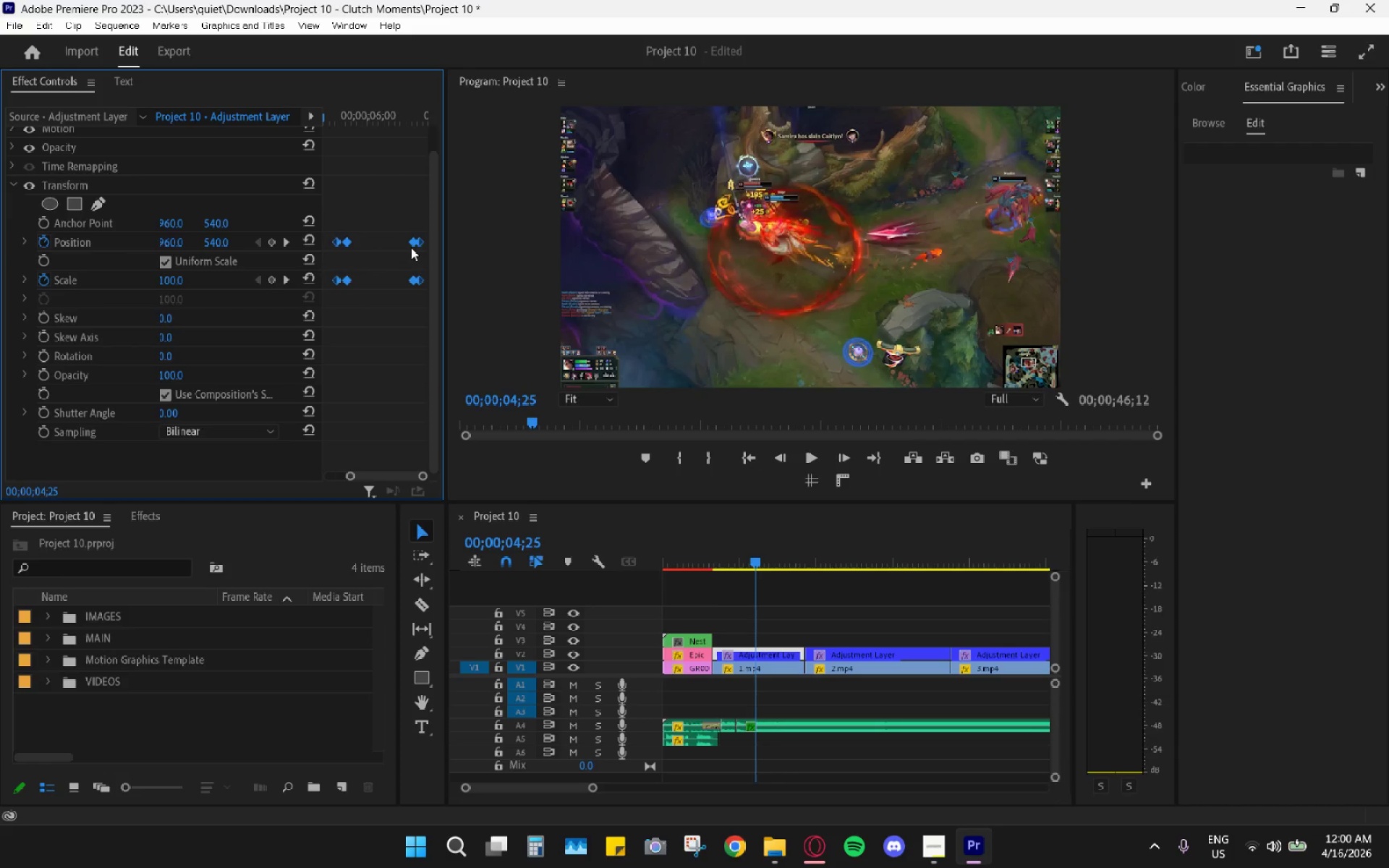 
right_click([412, 248])
 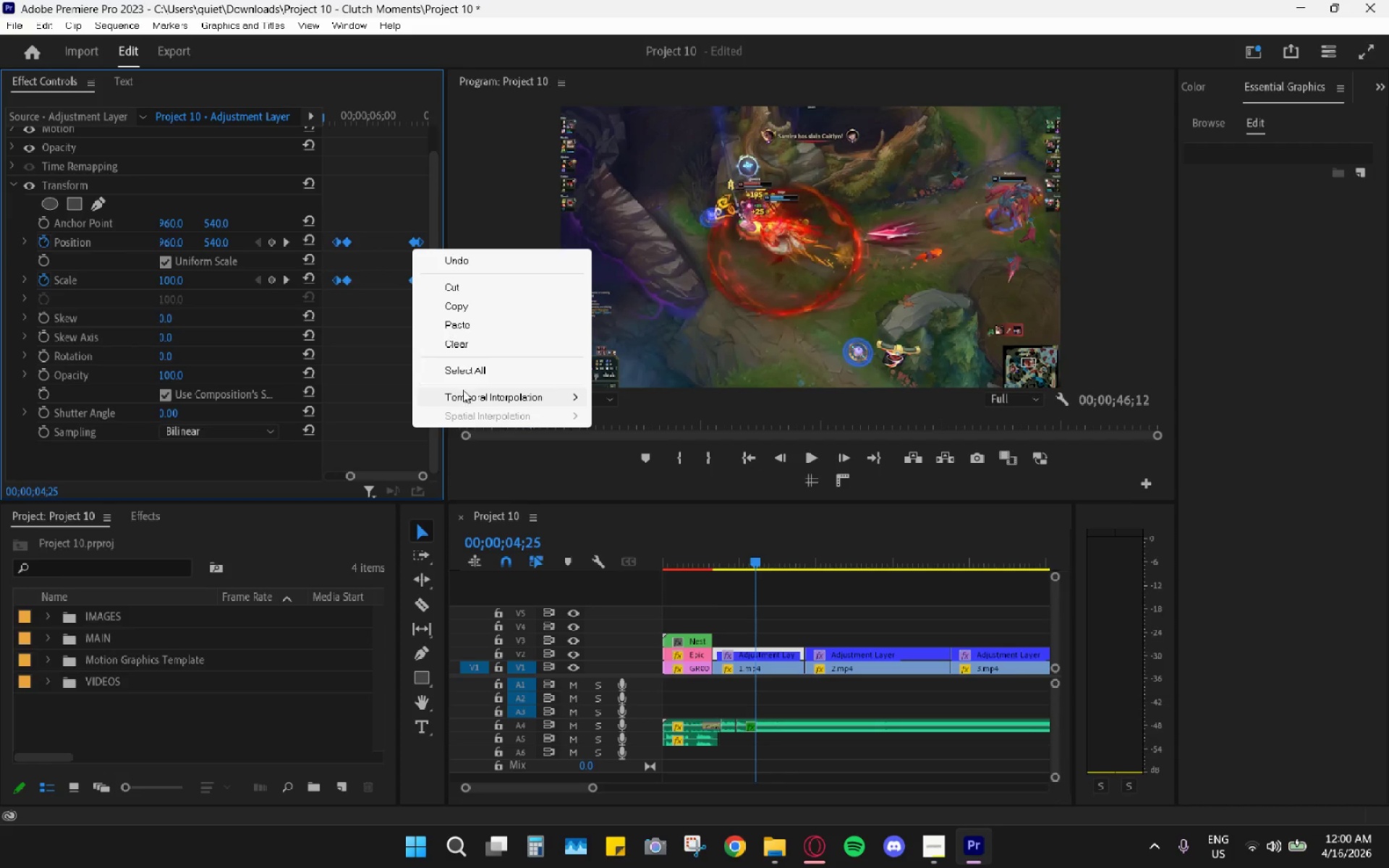 
left_click([465, 396])
 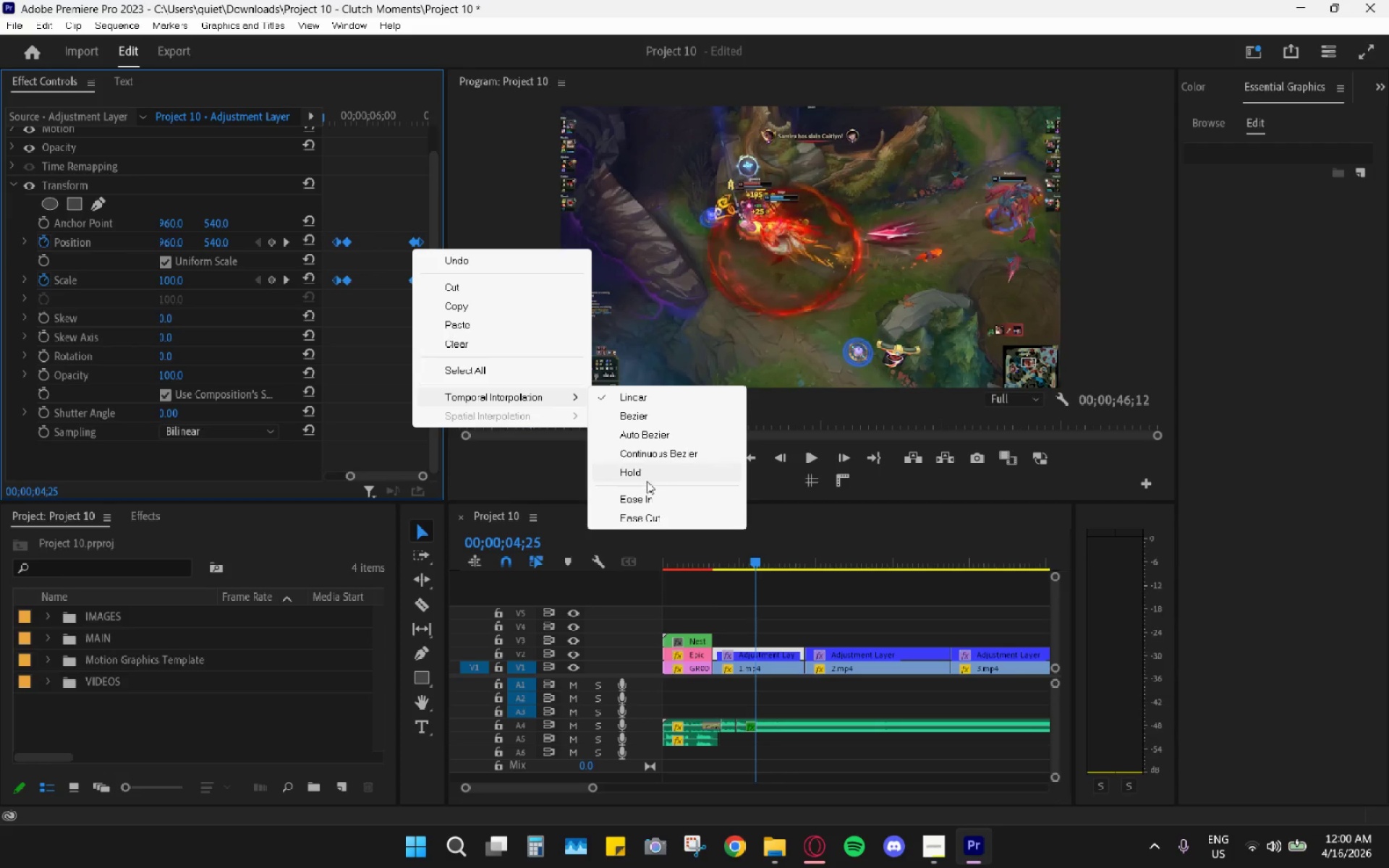 
left_click([645, 499])
 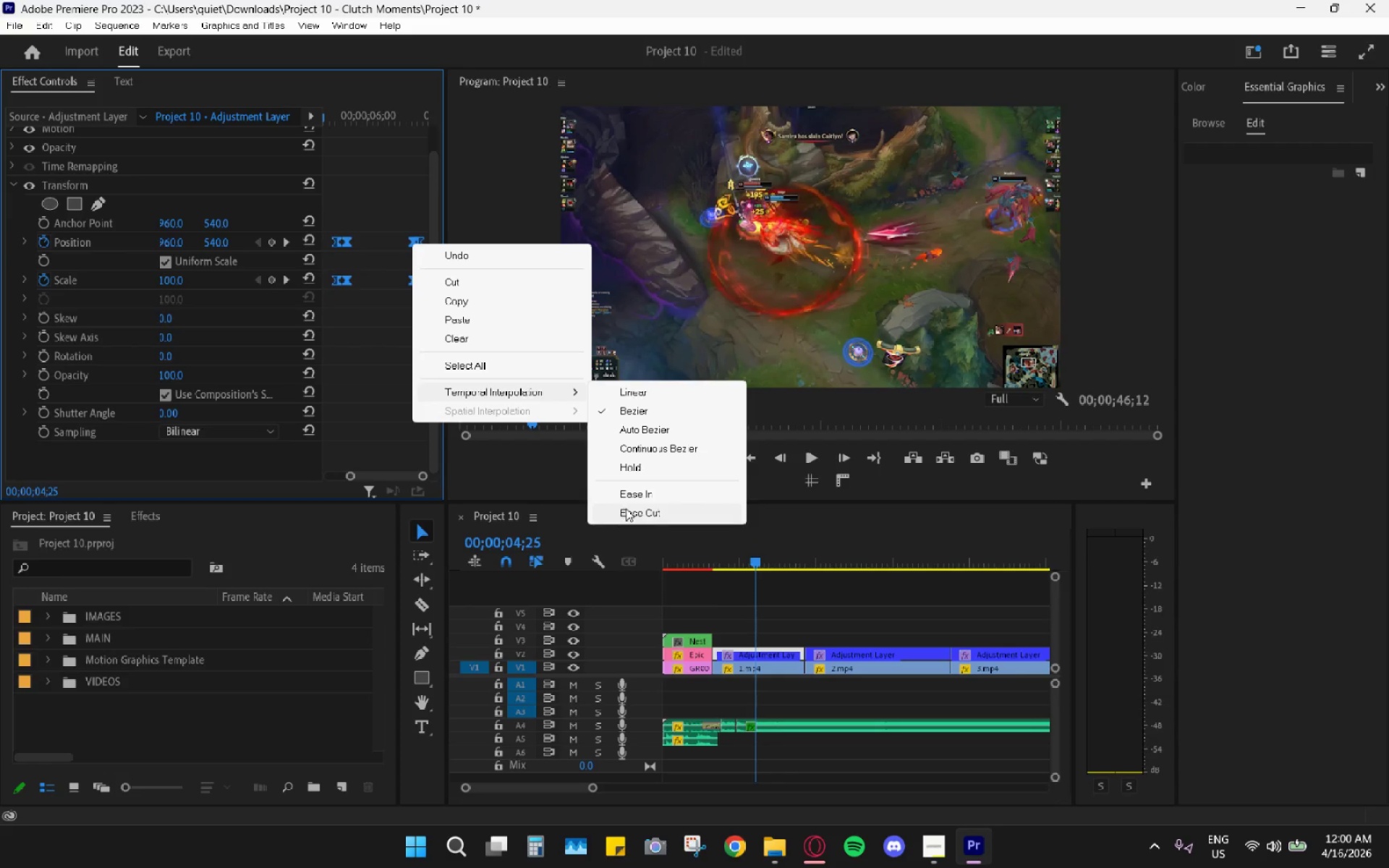 
left_click([627, 509])
 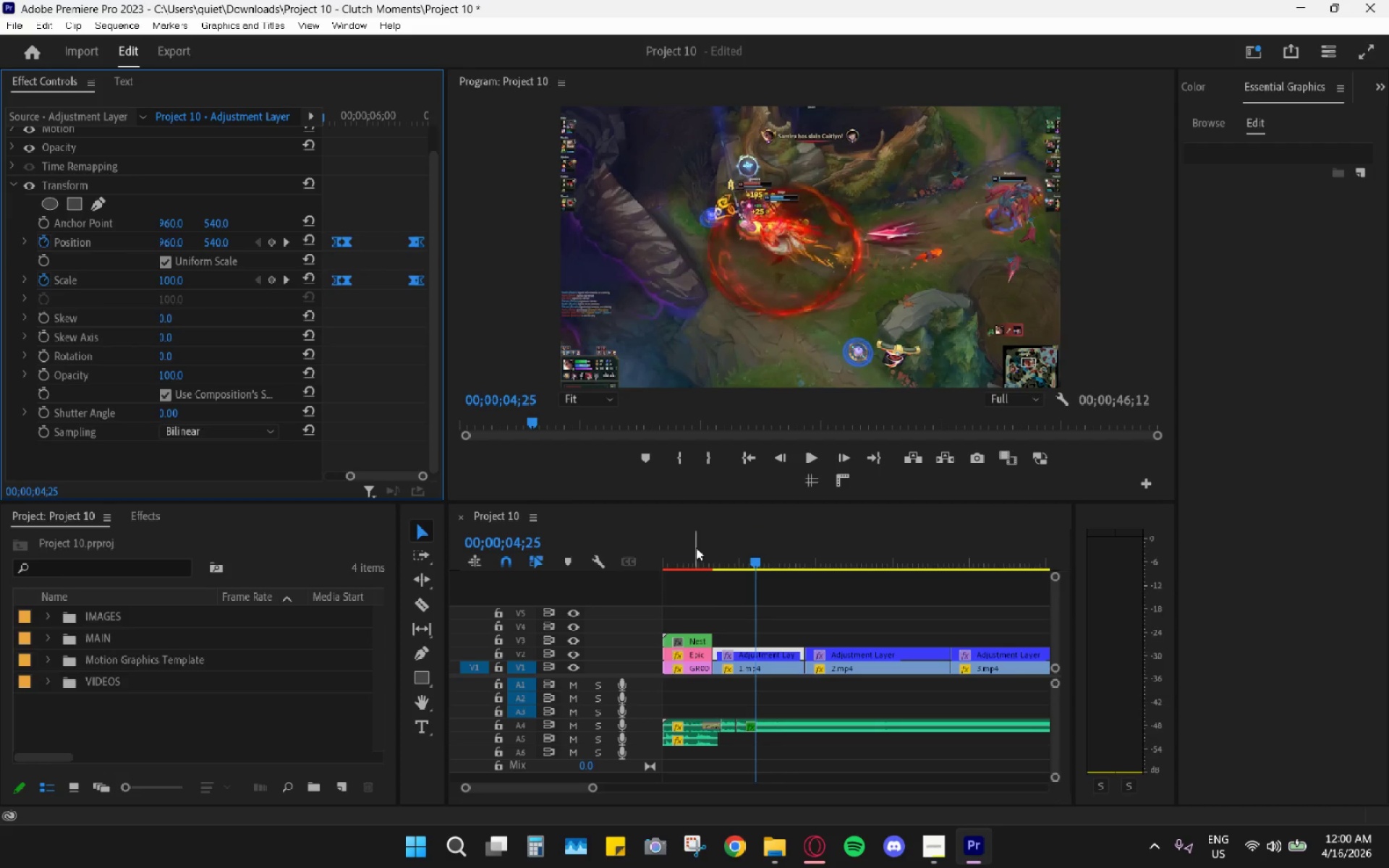 
left_click([698, 549])
 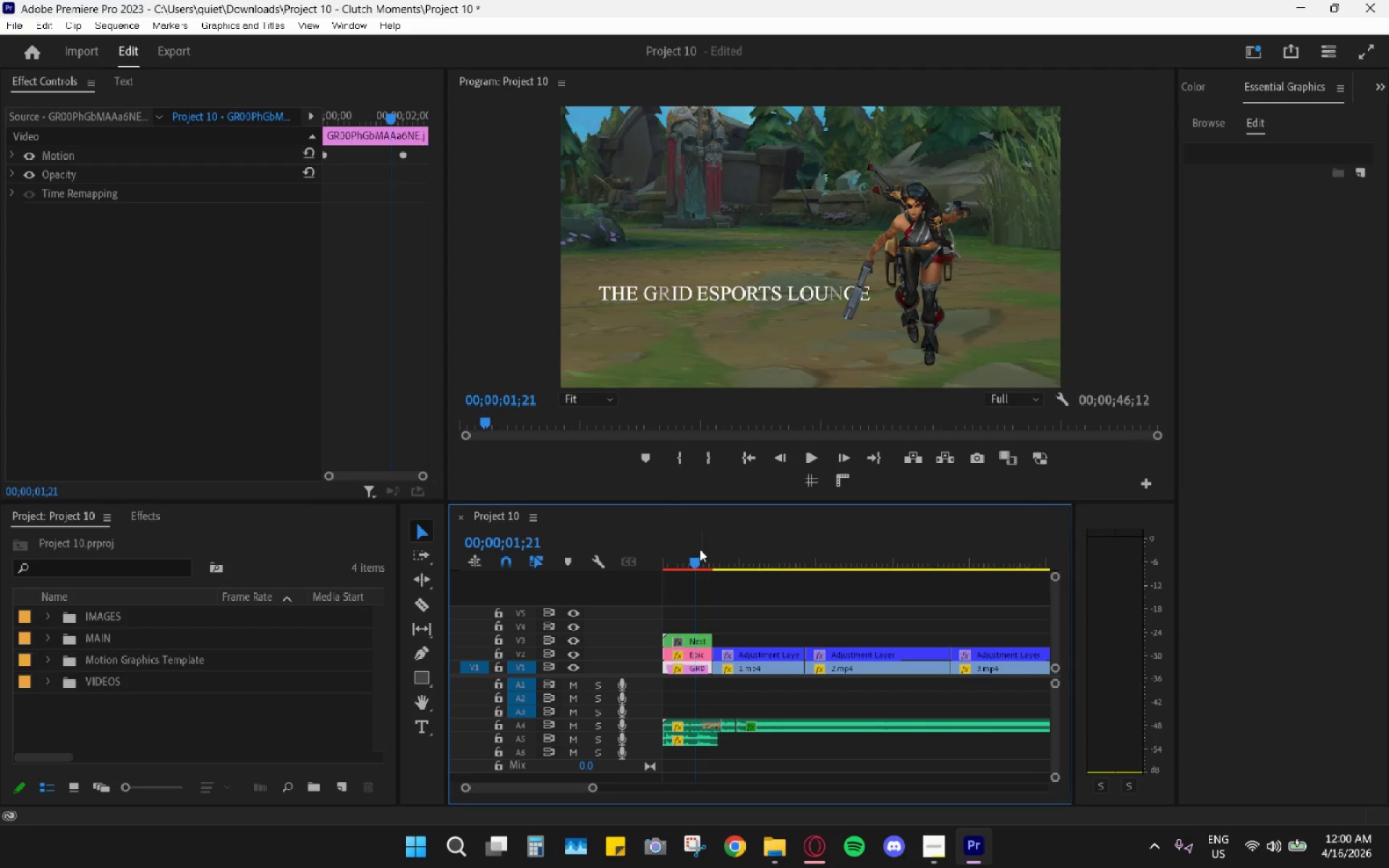 
key(Space)
 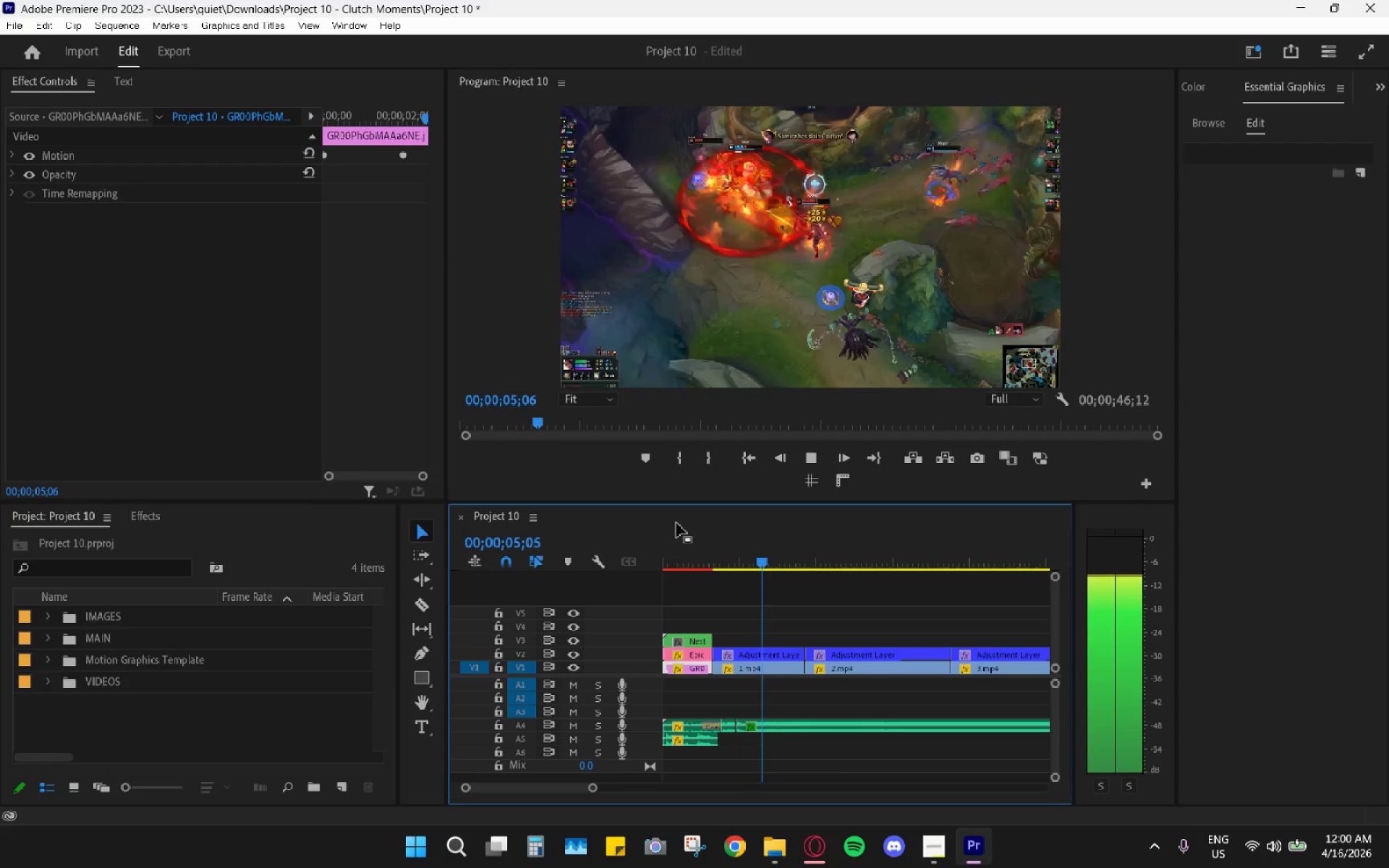 
key(Space)
 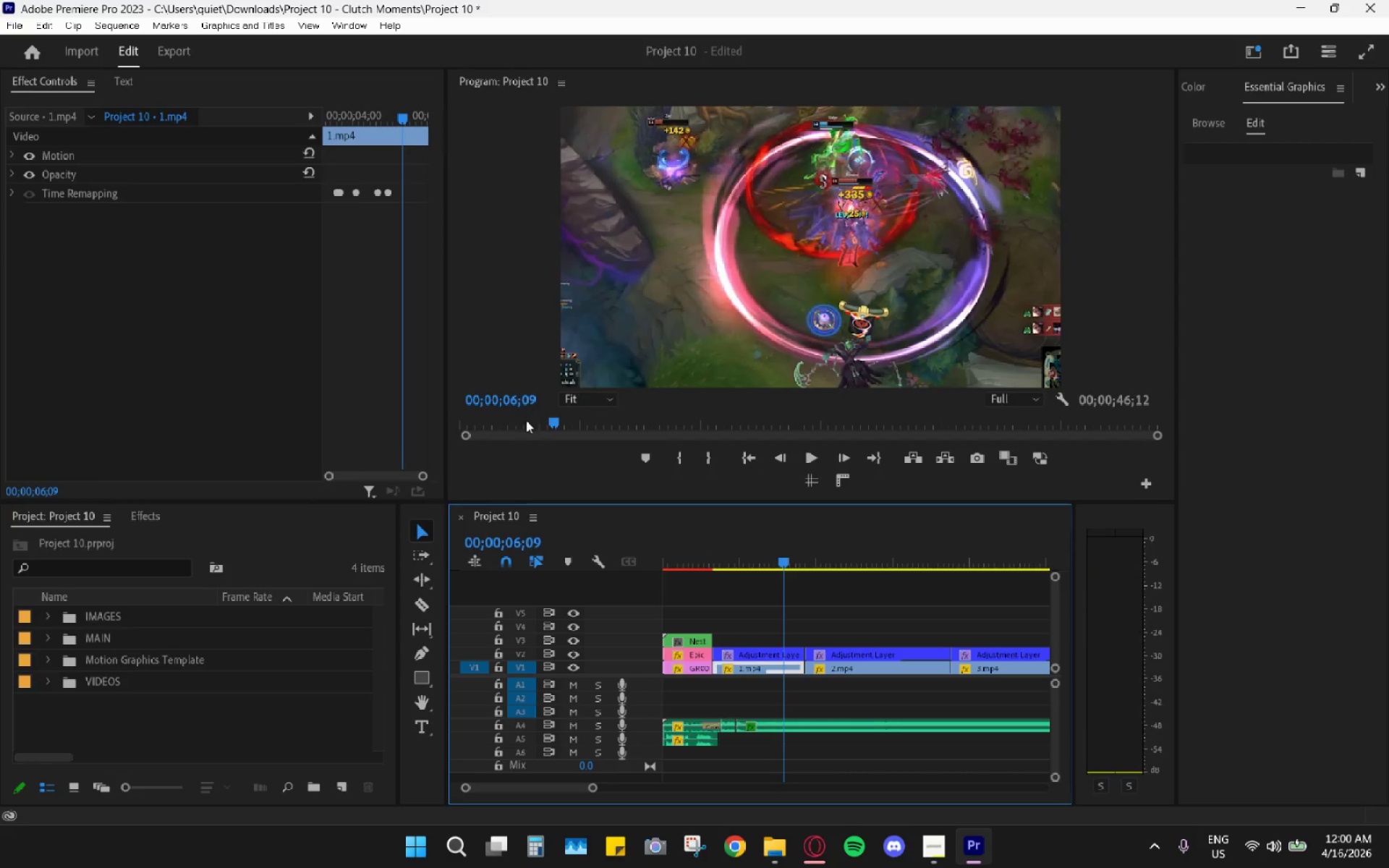 
key(Control+Z)
 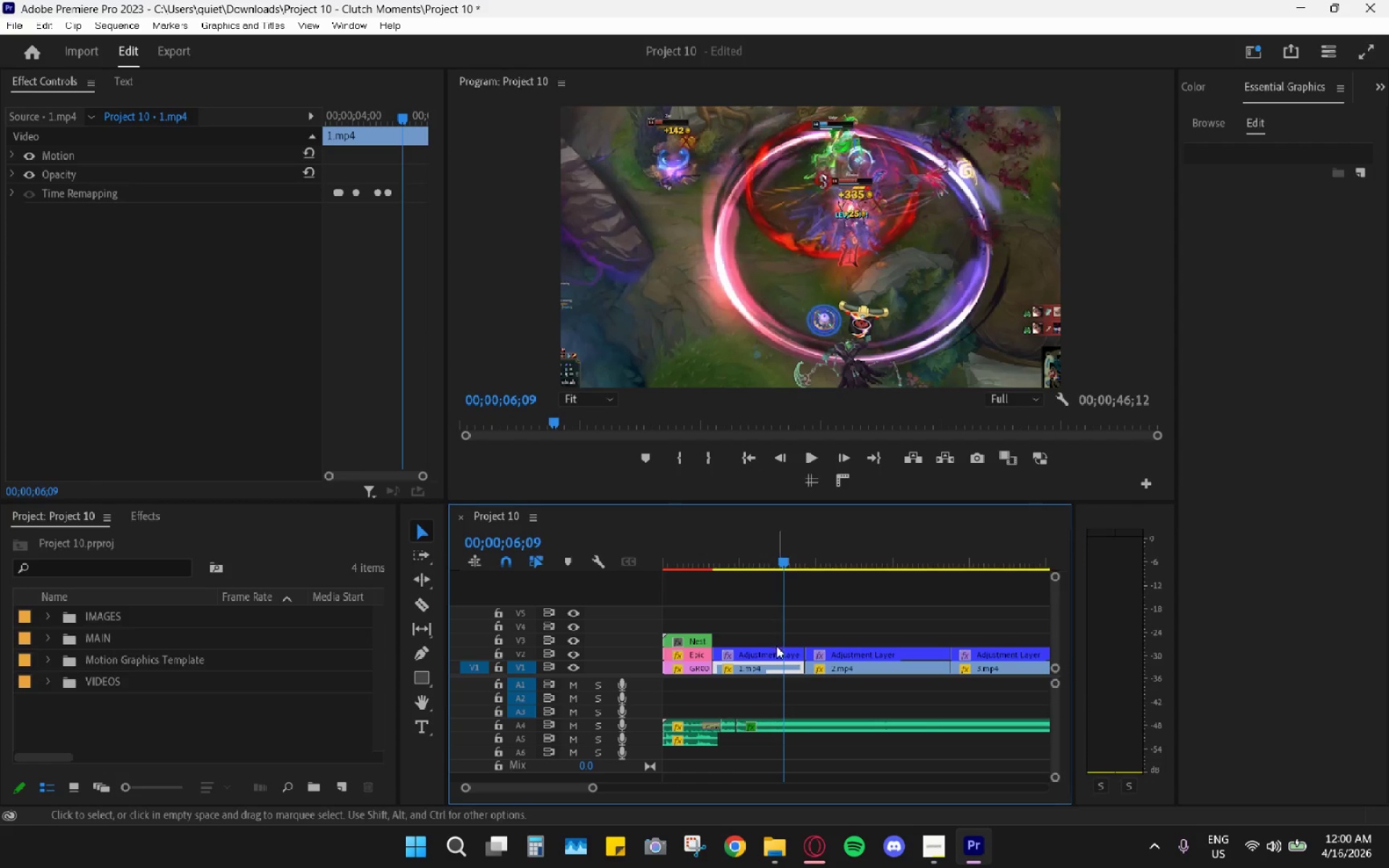 
left_click([782, 657])
 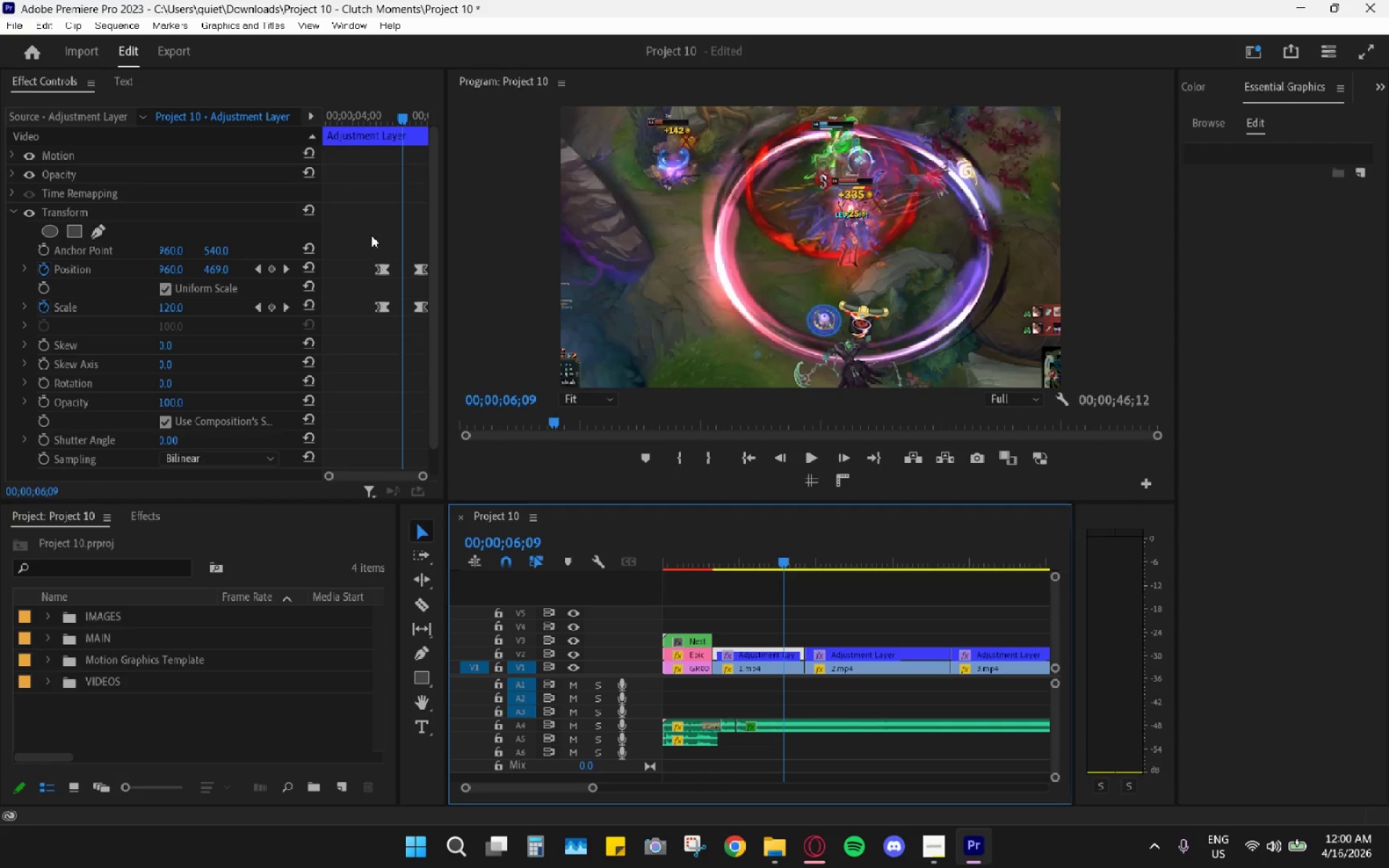 
key(Control+Z)
 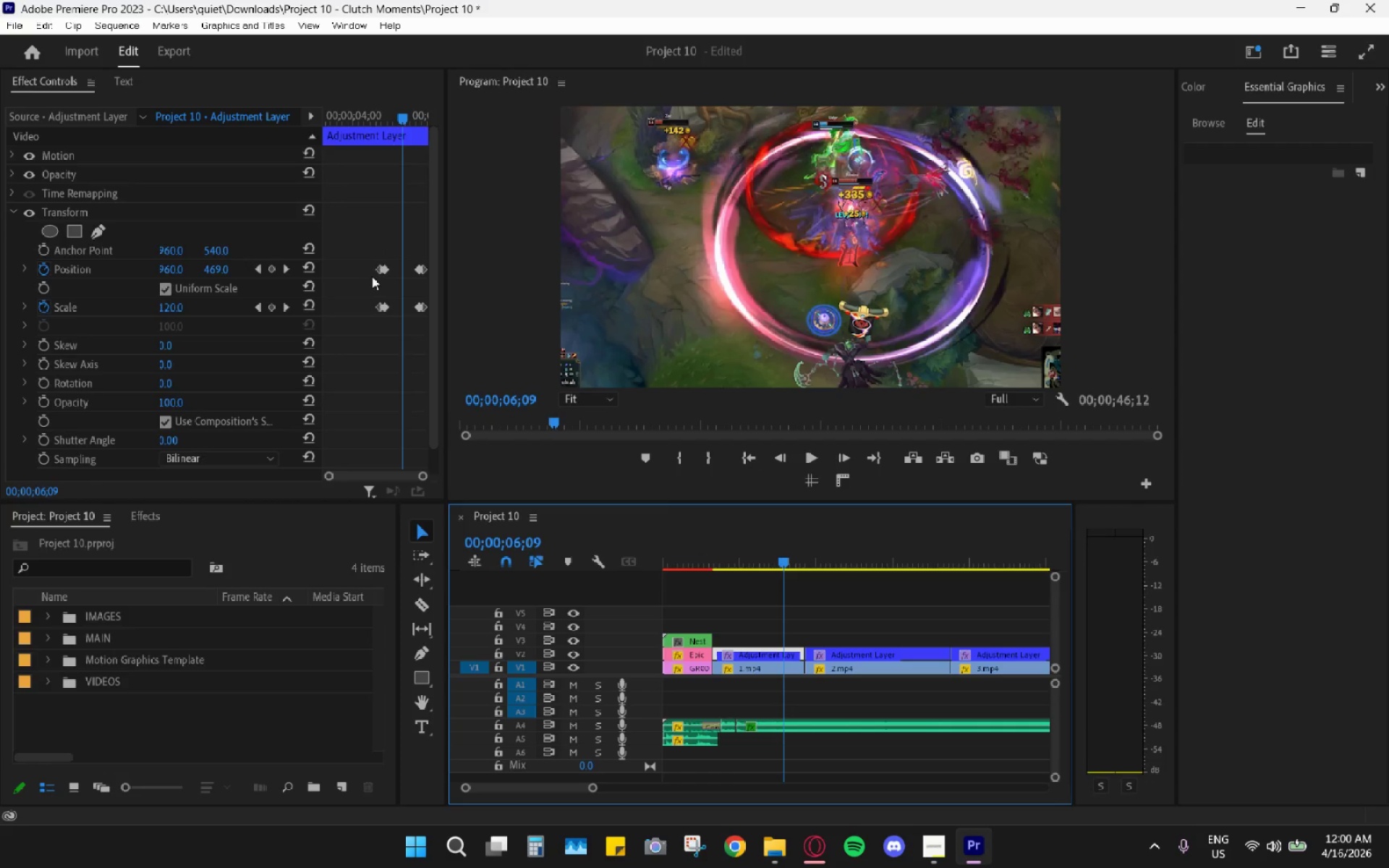 
left_click([362, 244])
 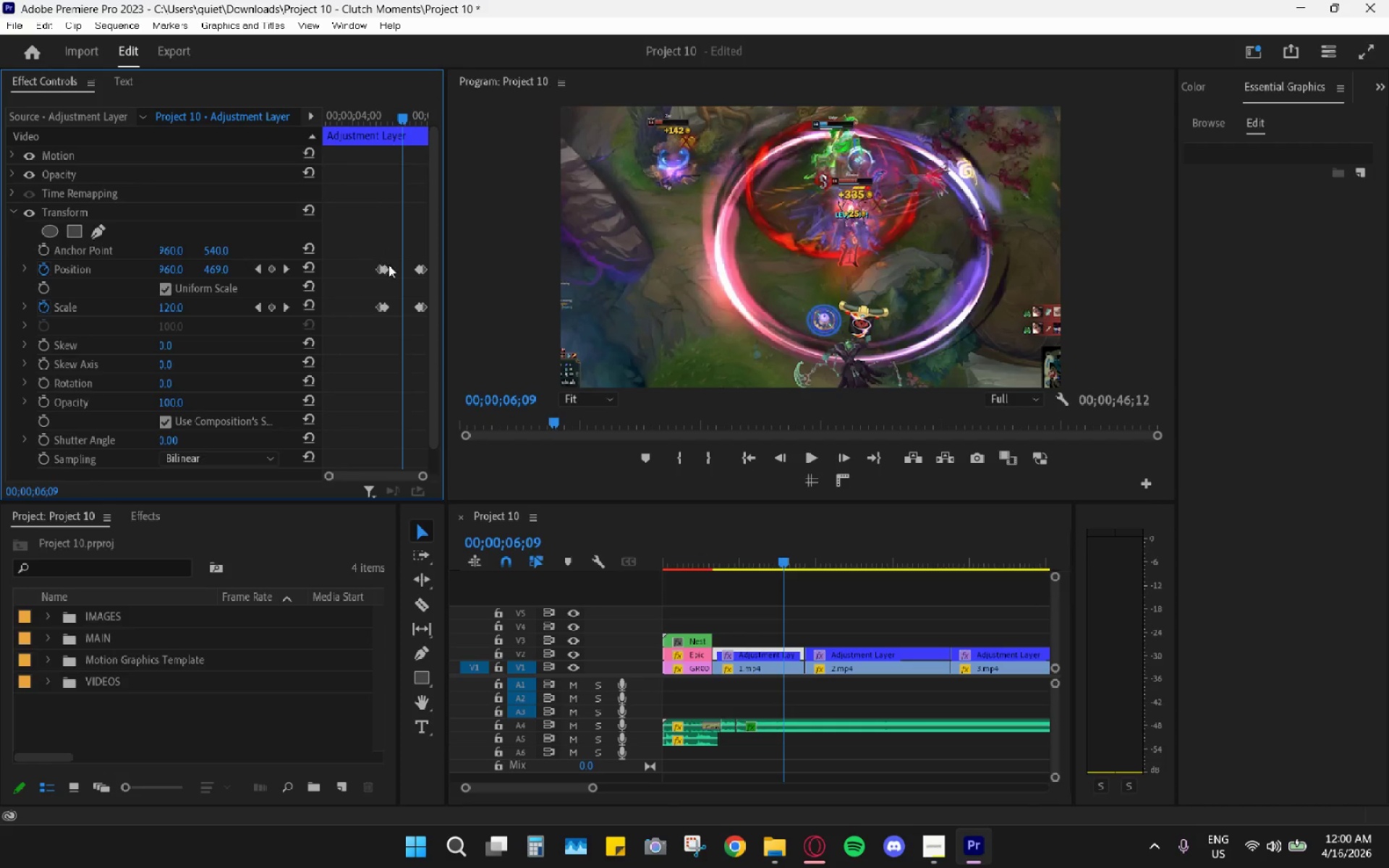 
hold_key(key=AltLeft, duration=0.45)
scroll: coordinate [368, 346], scroll_direction: up, amount: 5.0
 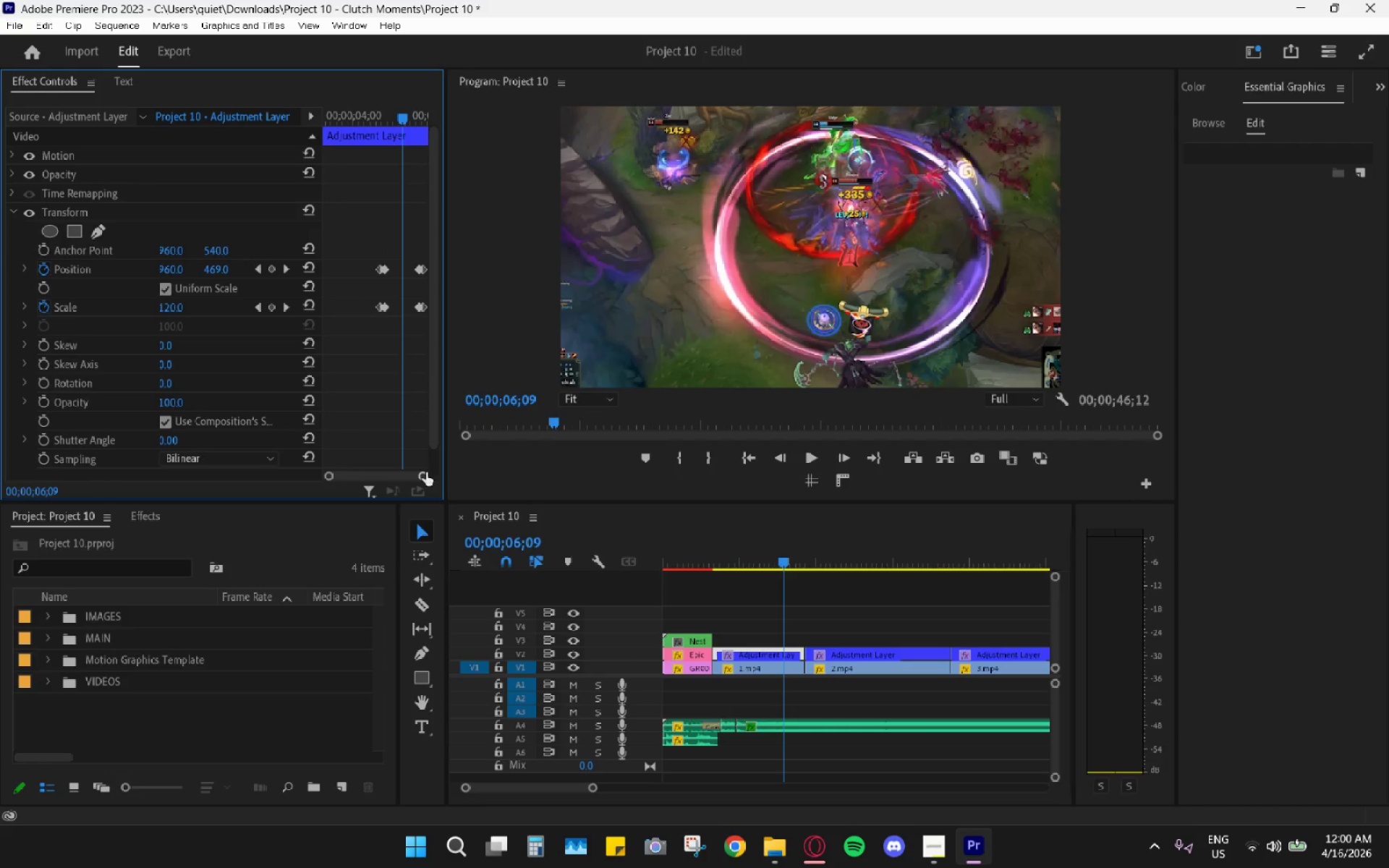 
left_click_drag(start_coordinate=[426, 477], to_coordinate=[410, 474])
 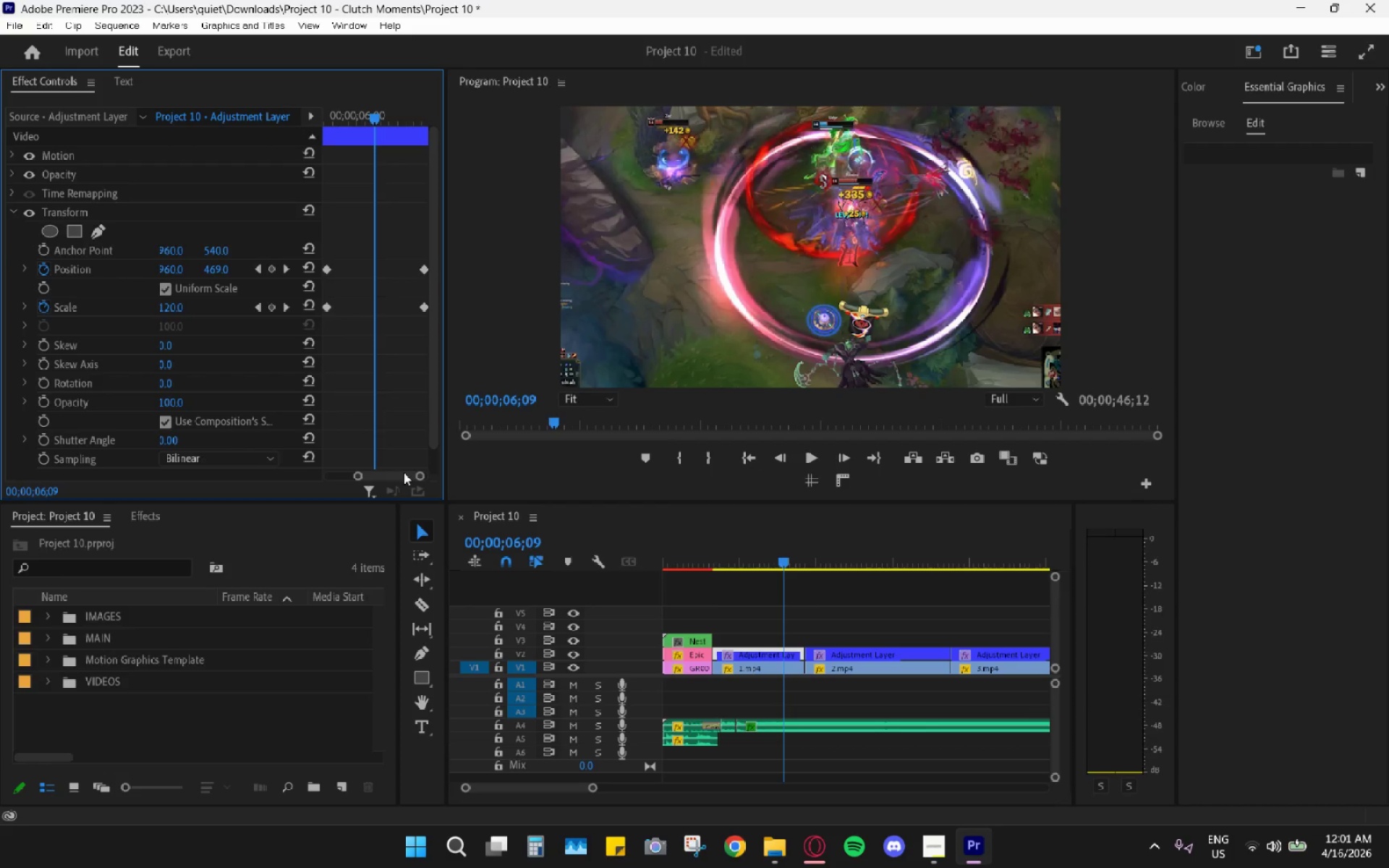 
left_click_drag(start_coordinate=[390, 477], to_coordinate=[383, 475])
 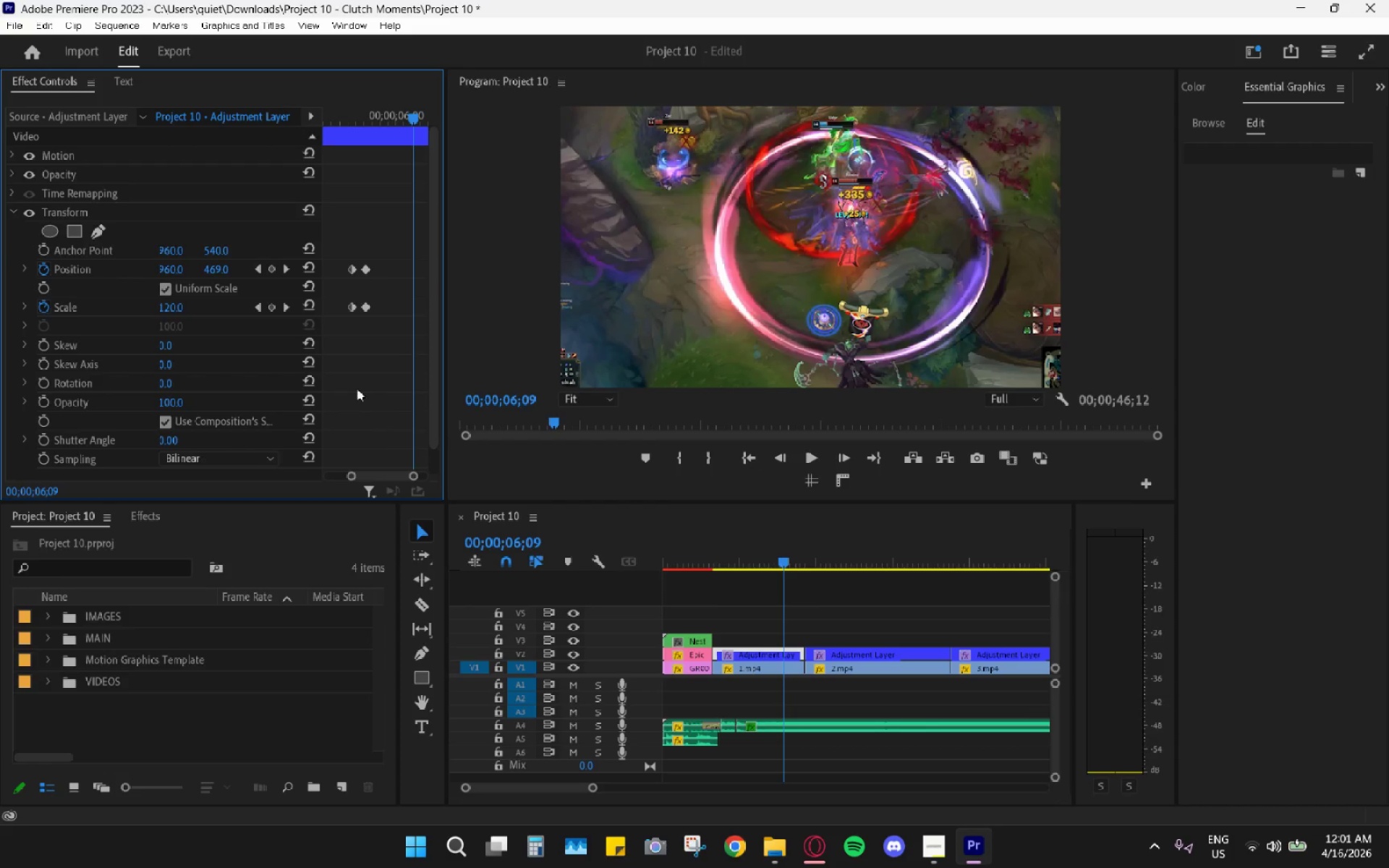 
left_click([354, 378])
 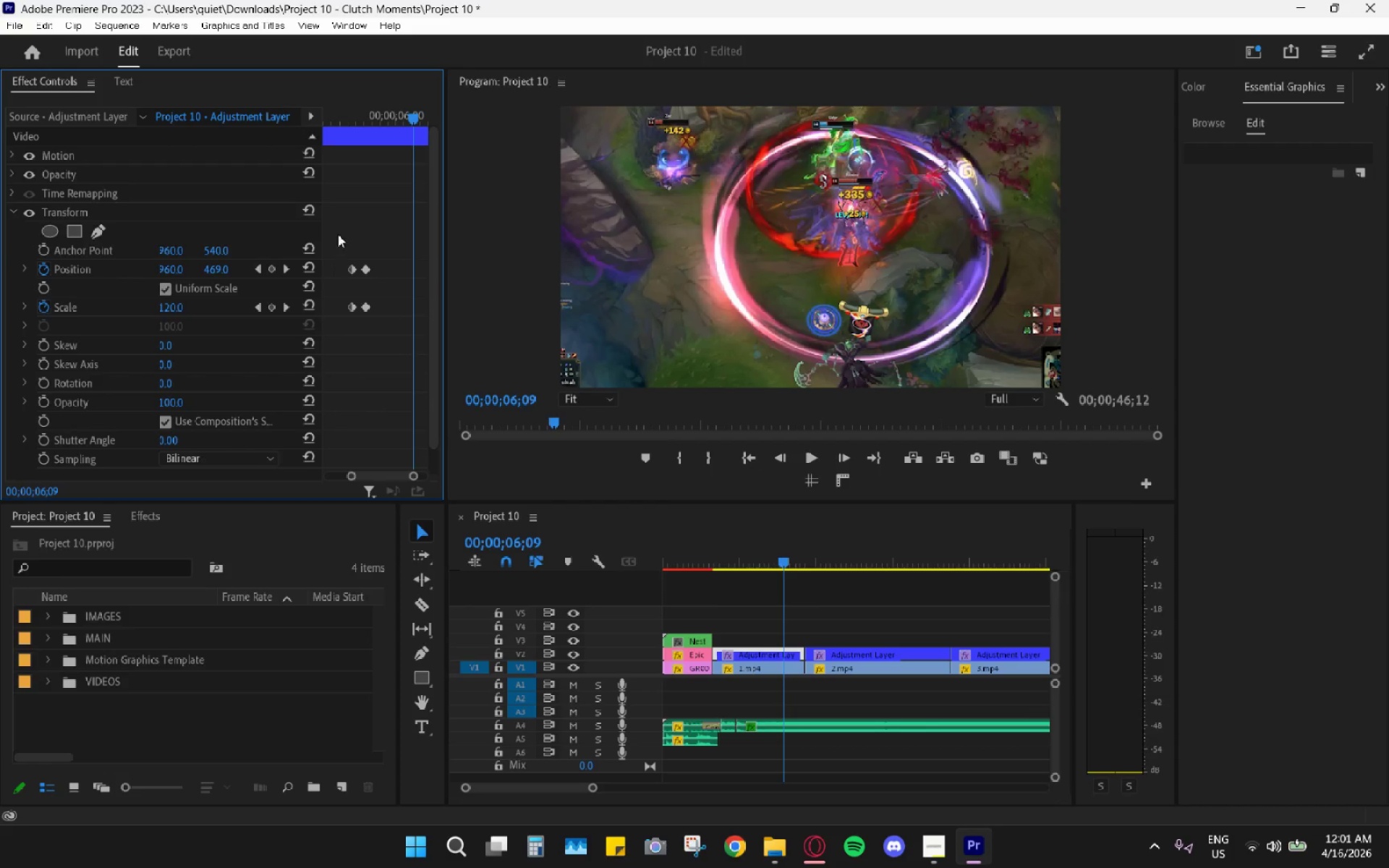 
left_click_drag(start_coordinate=[341, 246], to_coordinate=[377, 344])
 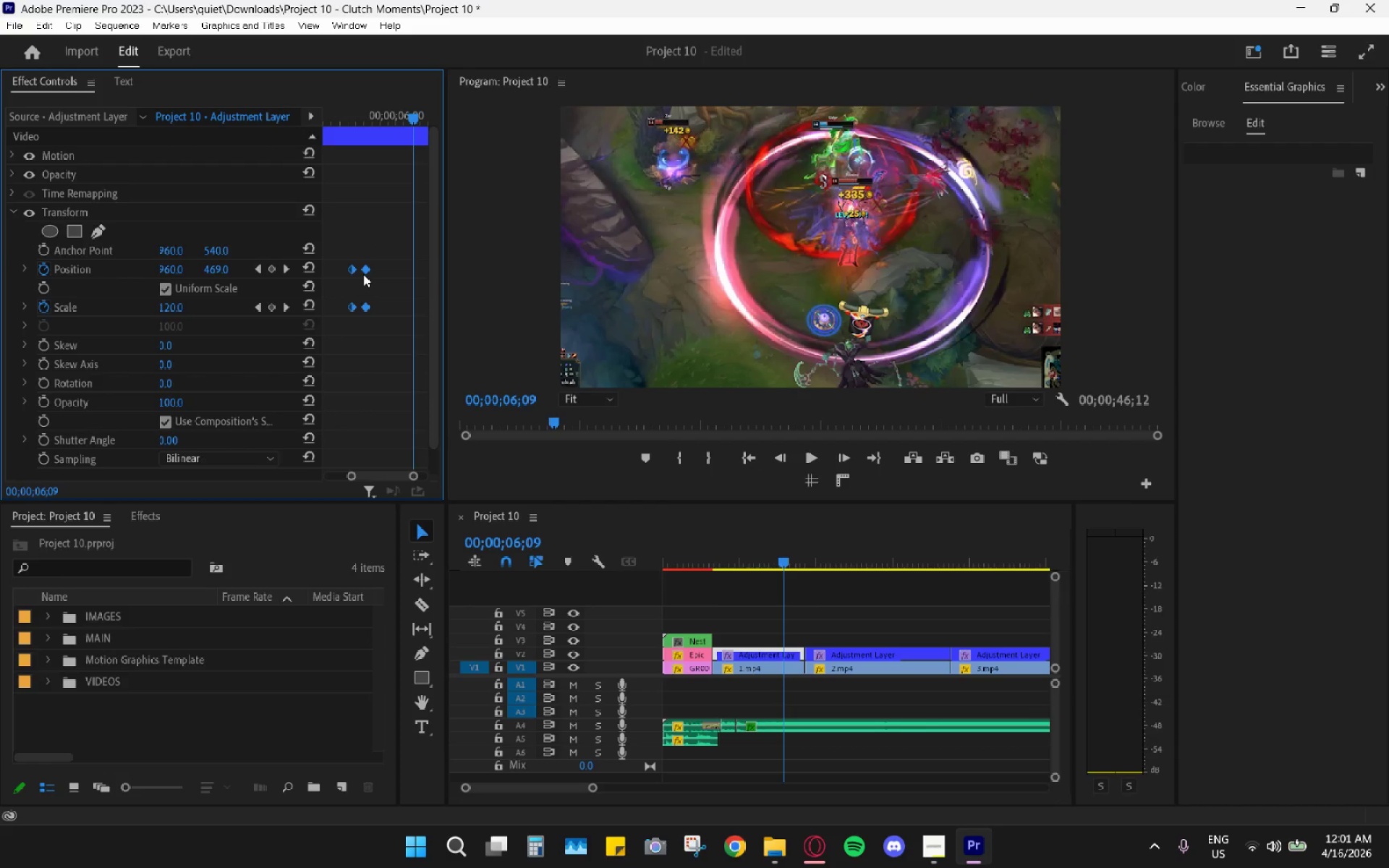 
right_click([363, 273])
 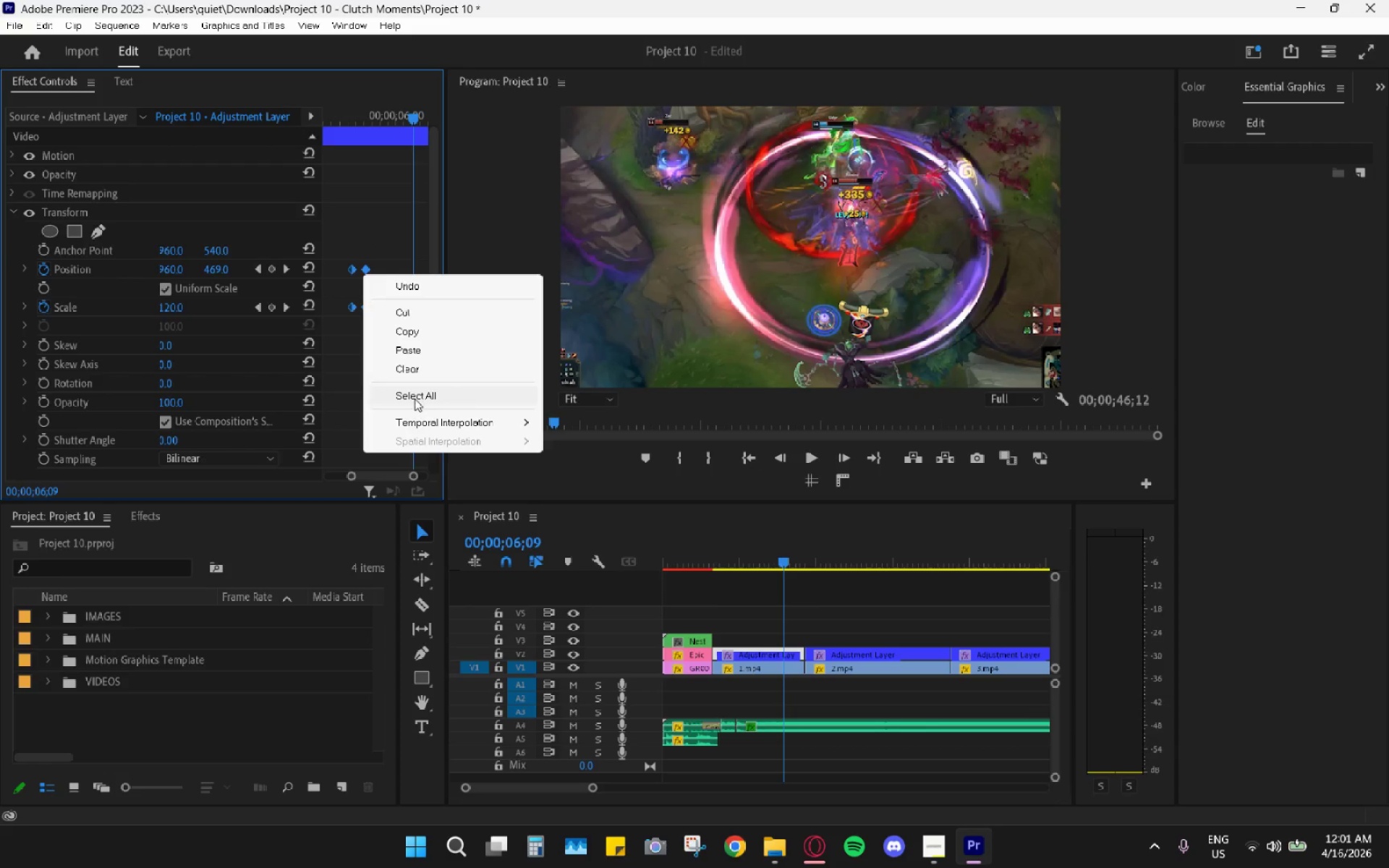 
left_click([412, 419])
 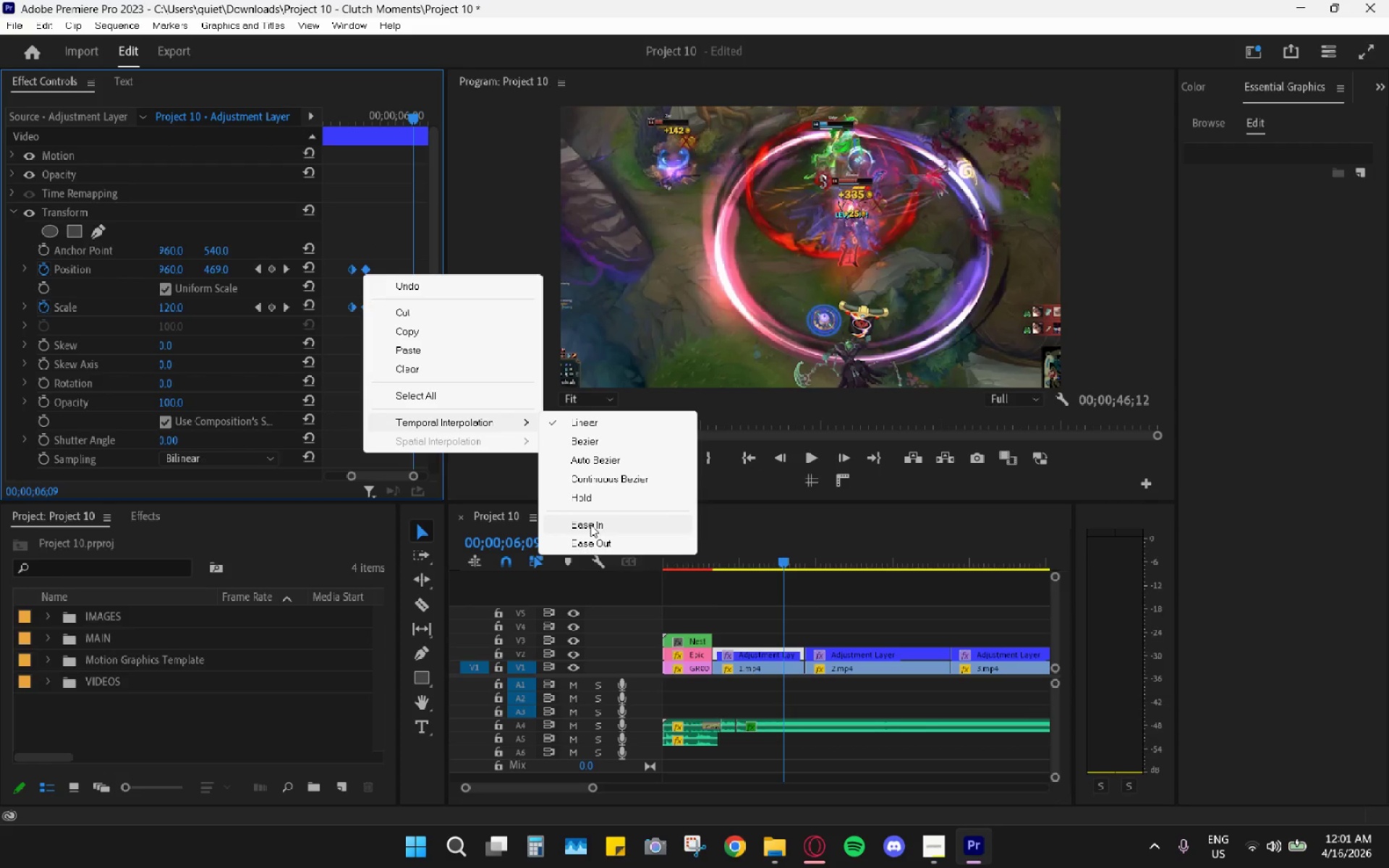 
left_click([591, 524])
 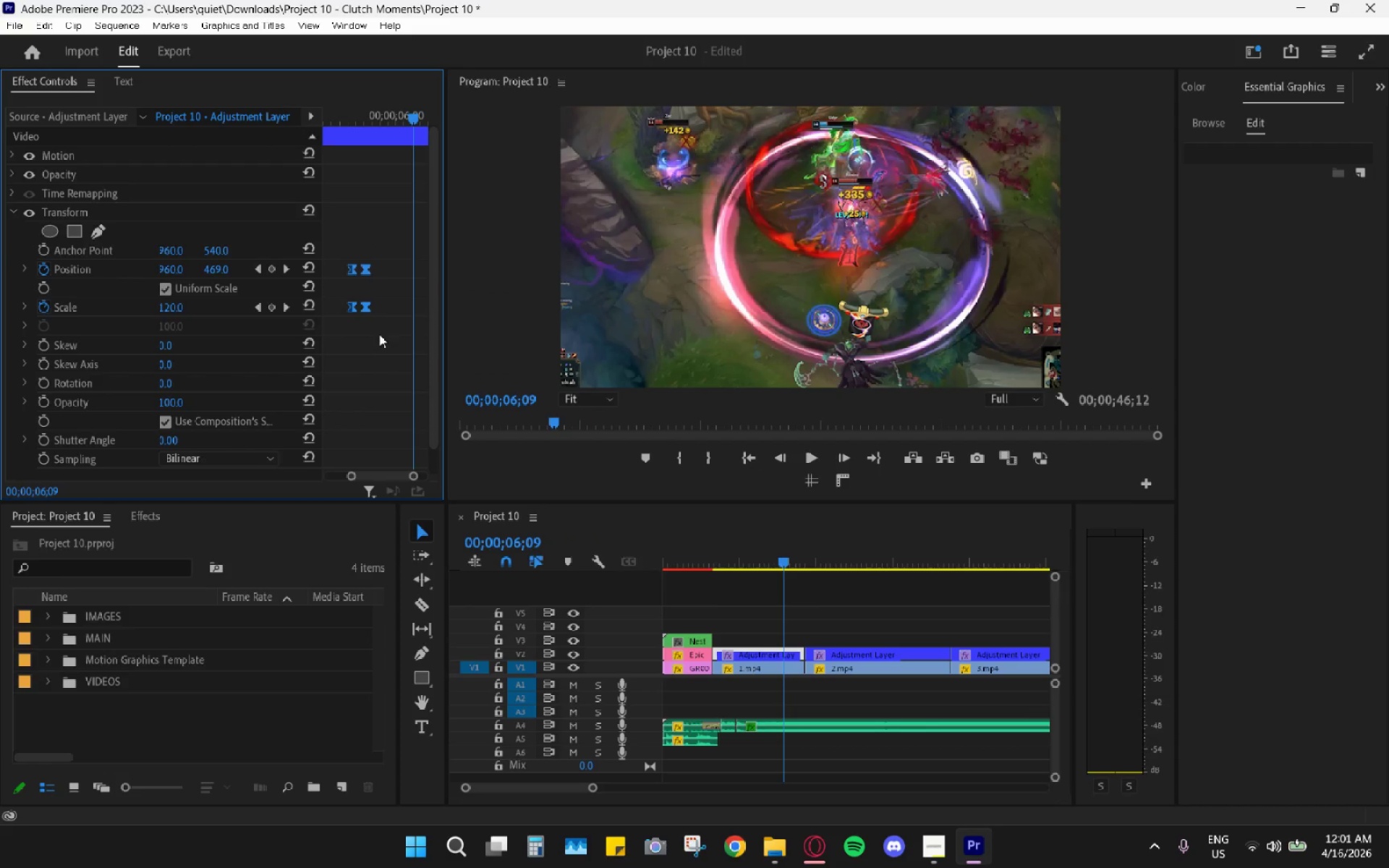 
left_click([361, 378])
 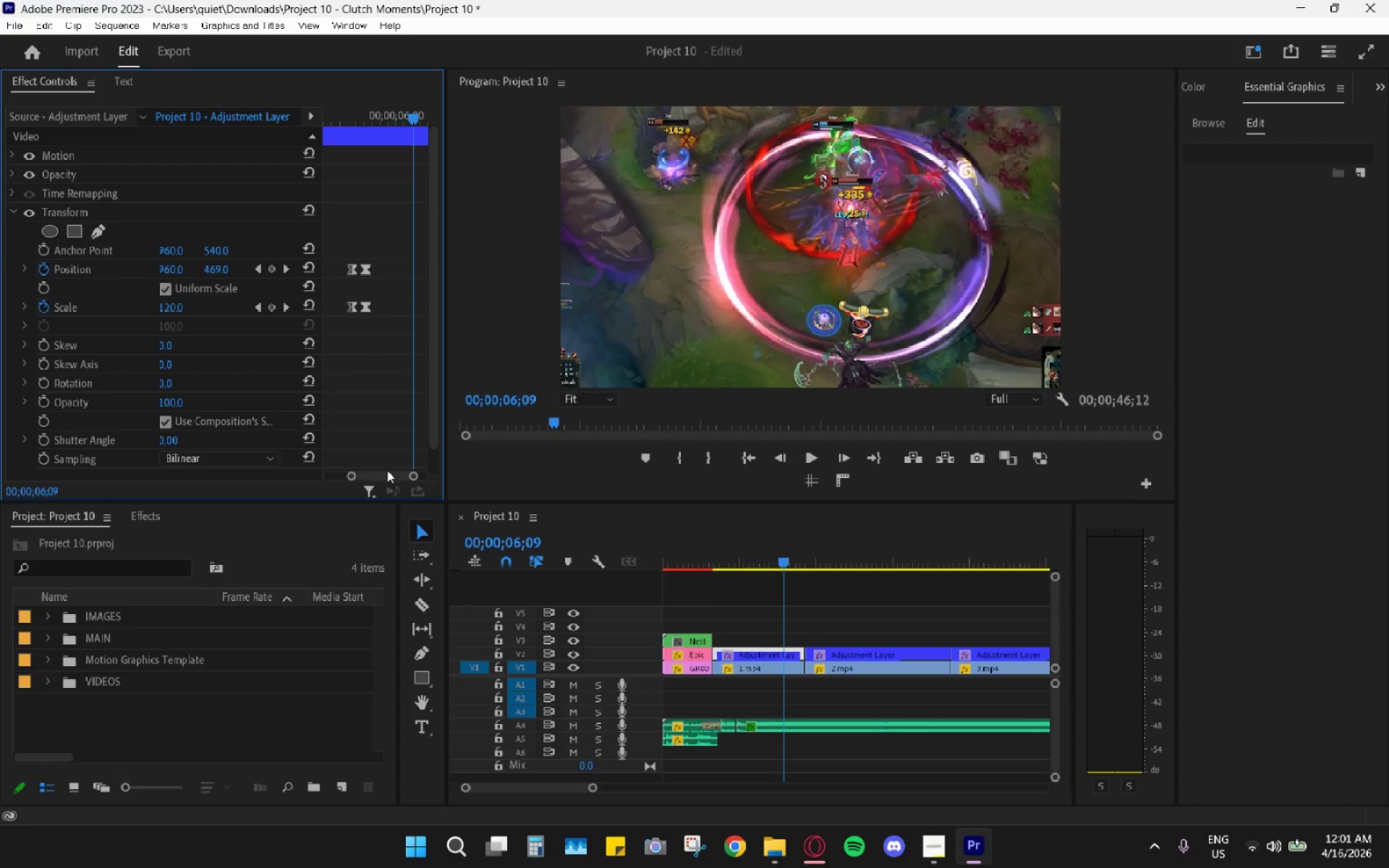 
left_click_drag(start_coordinate=[387, 470], to_coordinate=[402, 477])
 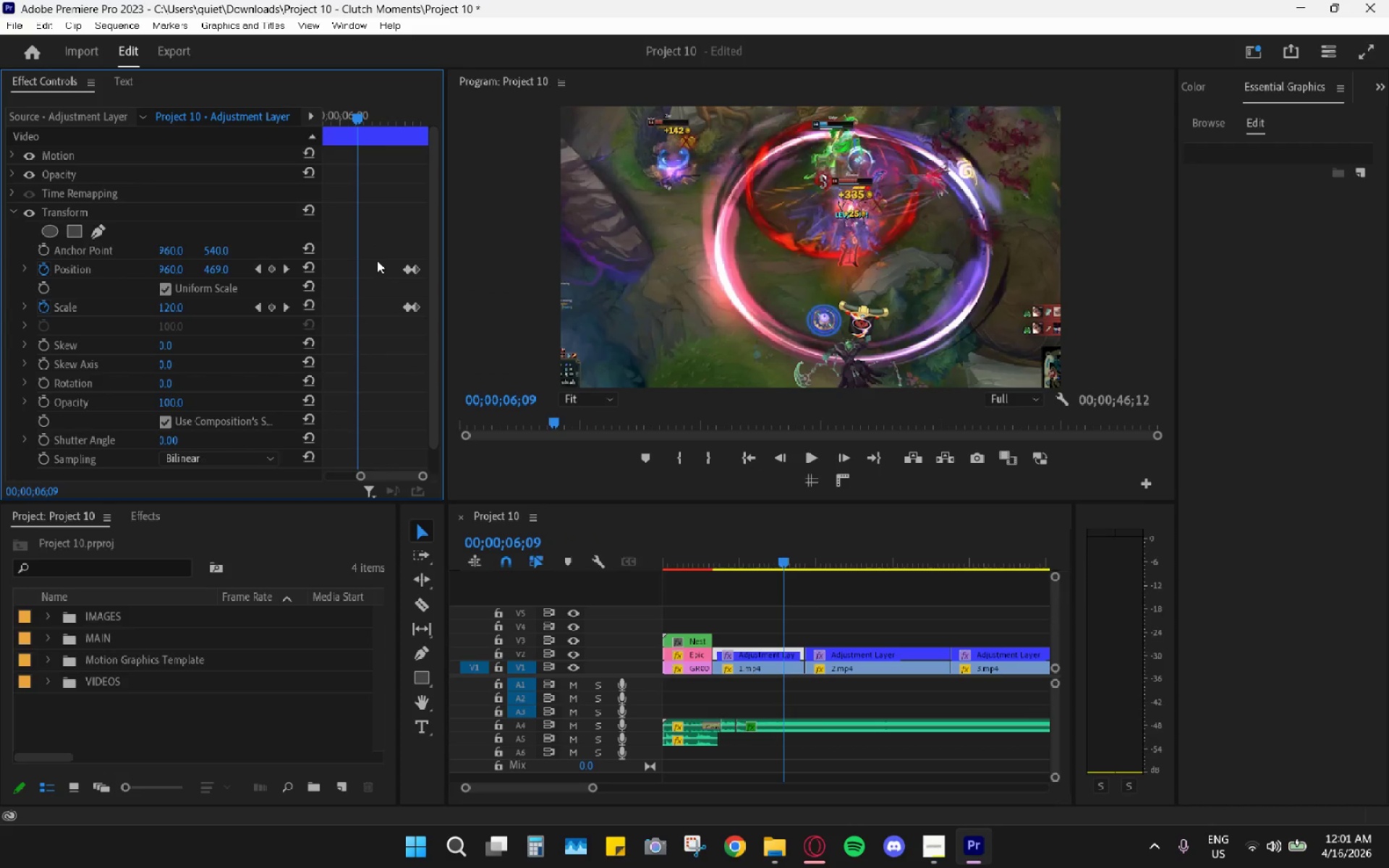 
left_click_drag(start_coordinate=[381, 250], to_coordinate=[436, 333])
 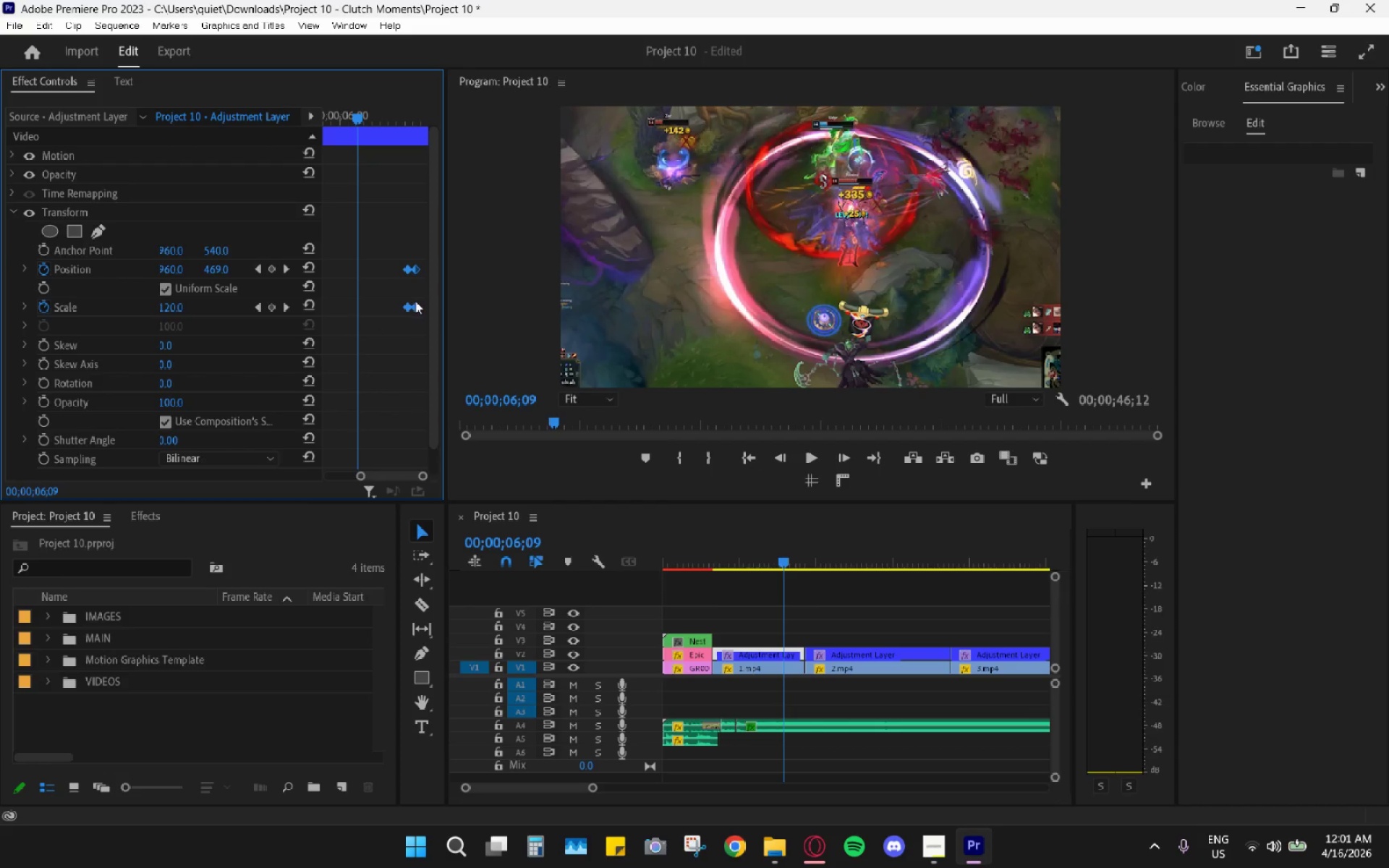 
right_click([415, 299])
 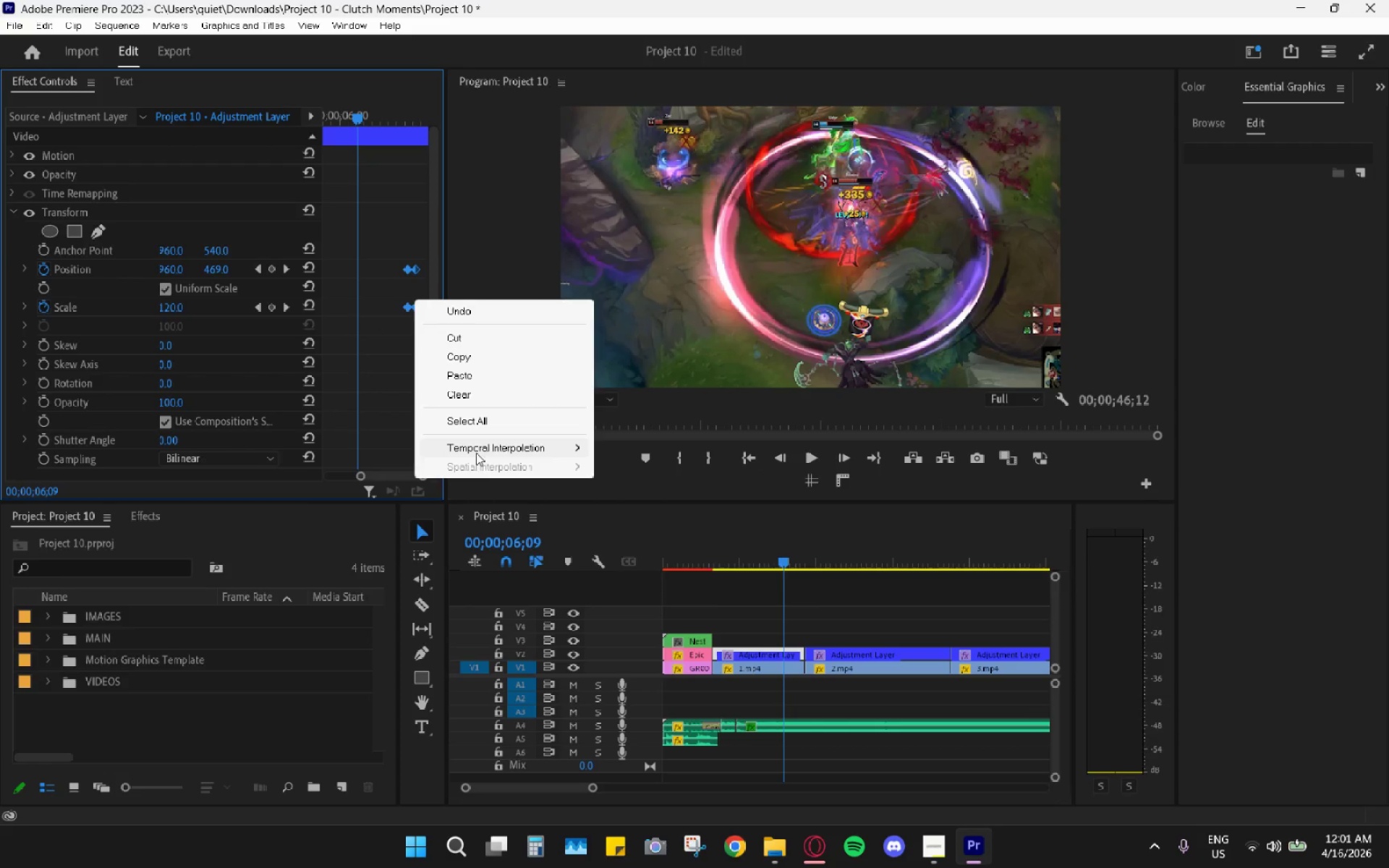 
left_click([483, 450])
 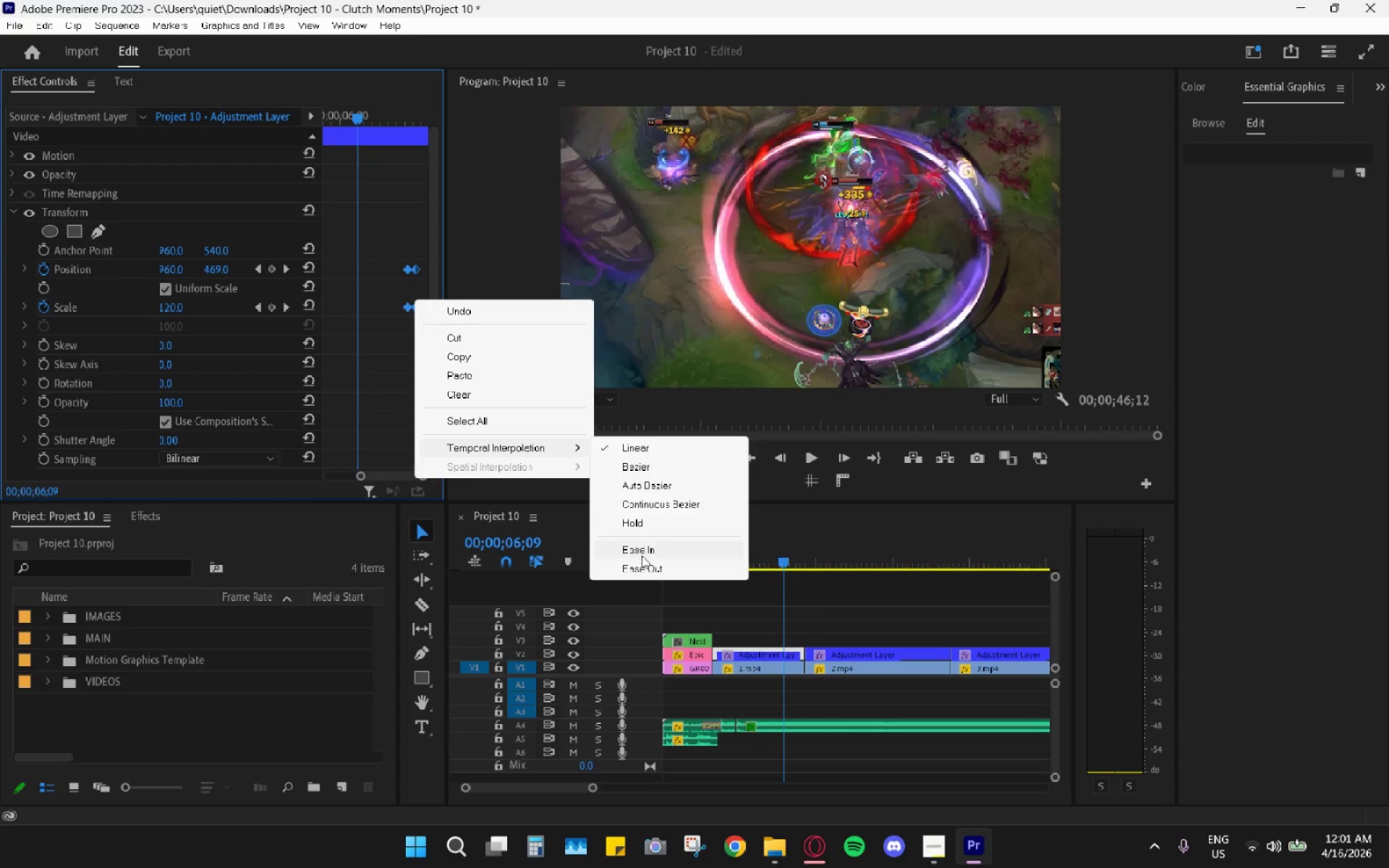 
left_click([640, 569])
 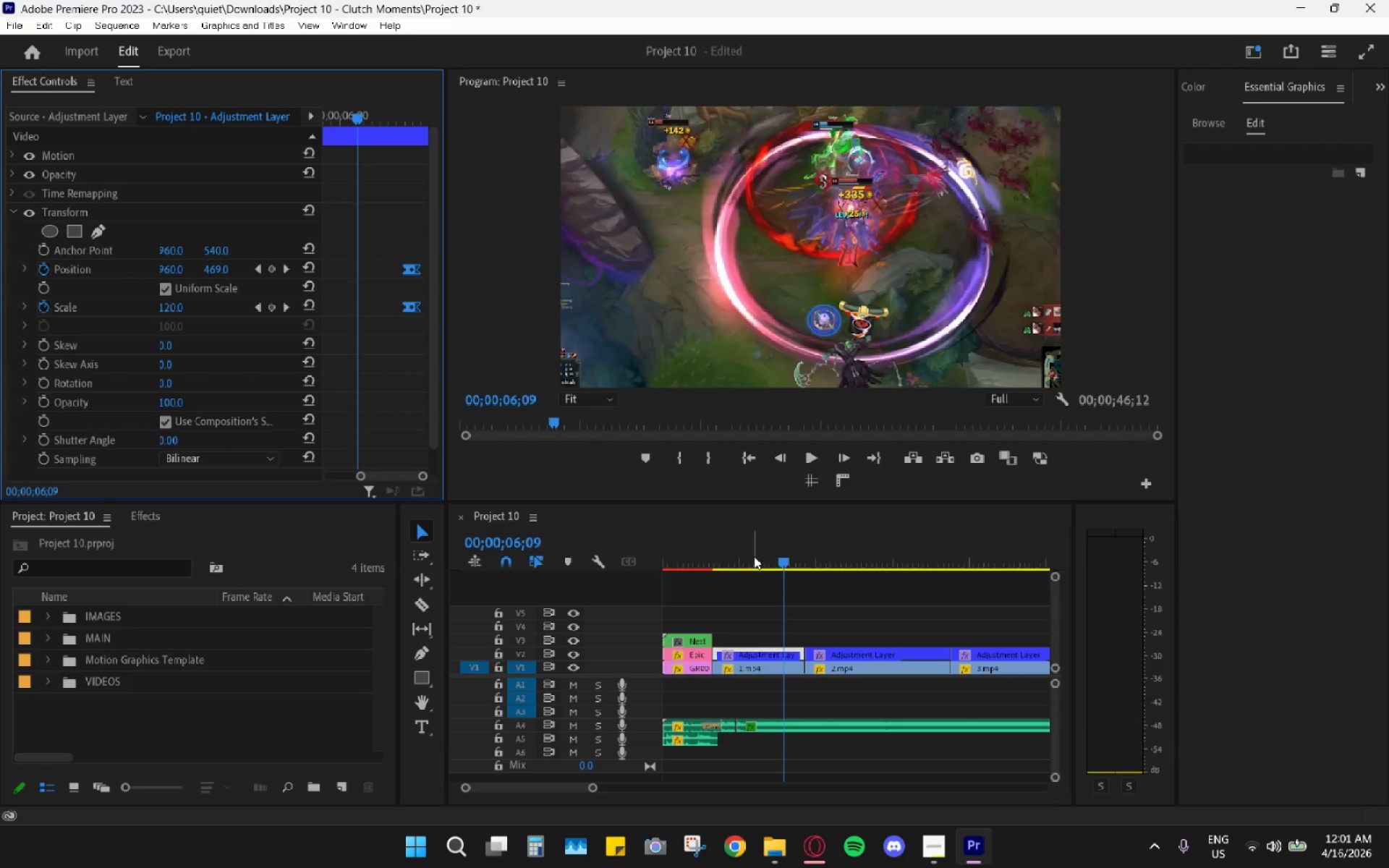 
left_click([755, 553])
 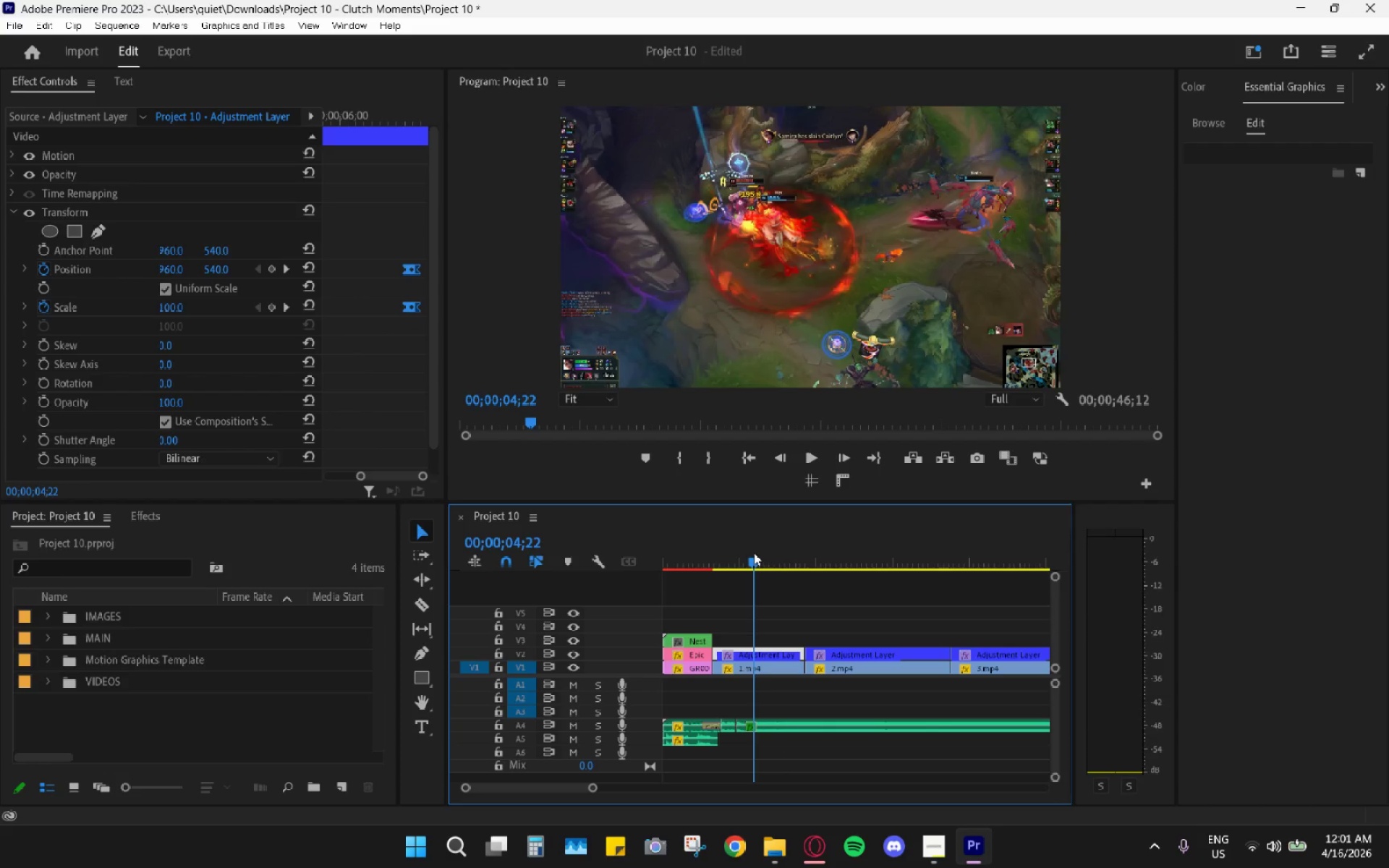 
left_click_drag(start_coordinate=[752, 553], to_coordinate=[746, 554])
 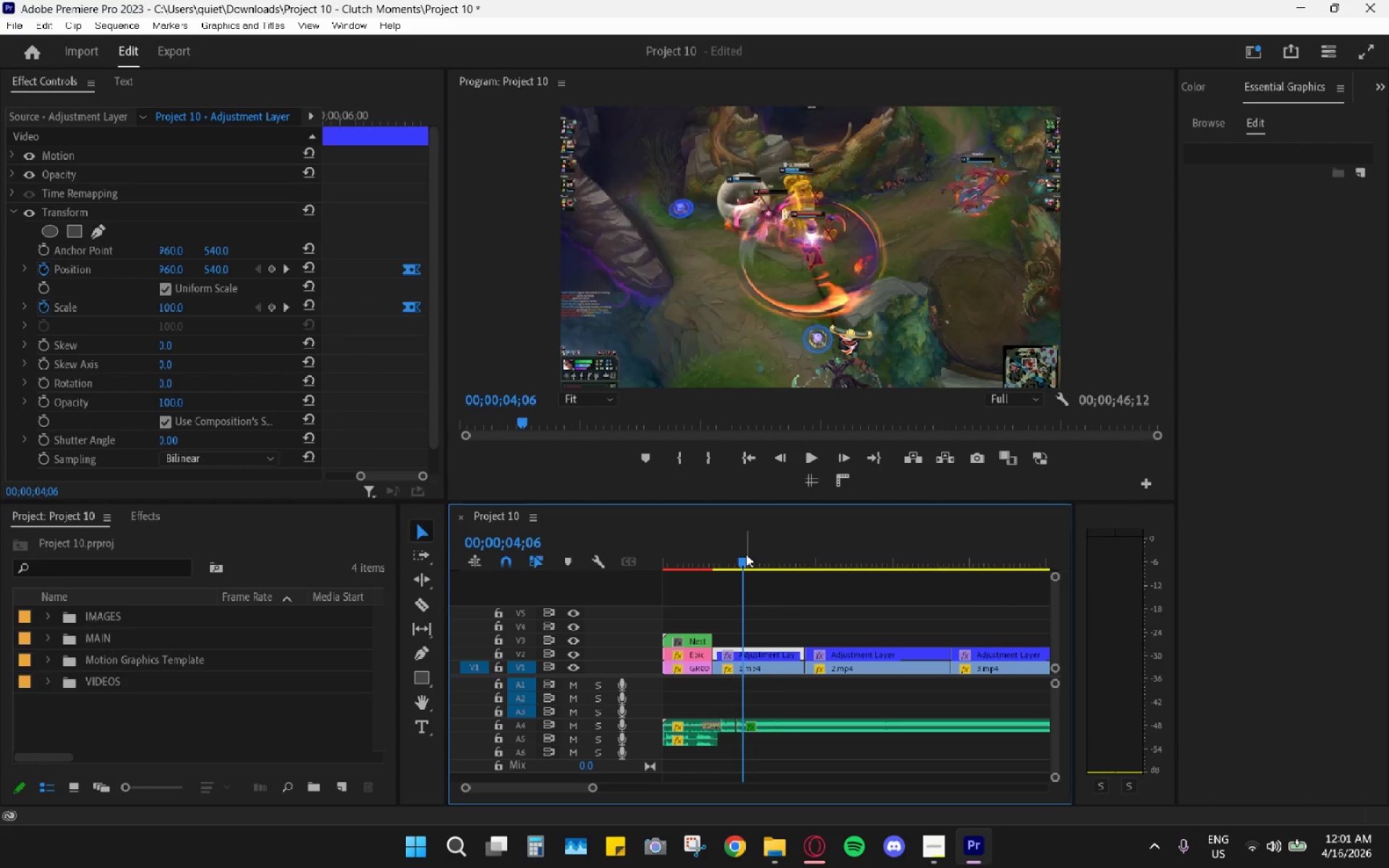 
key(Space)
 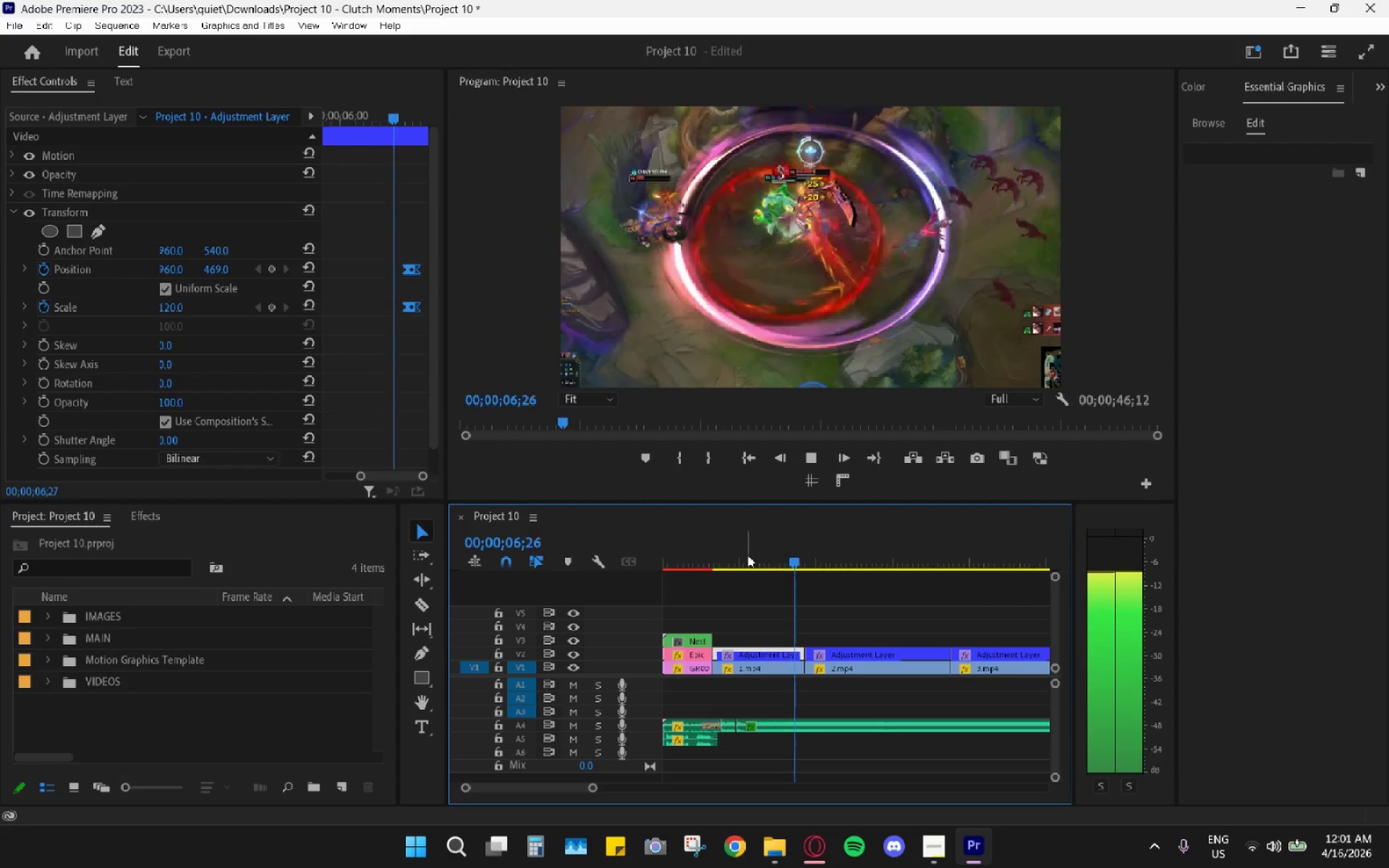 
key(Space)
 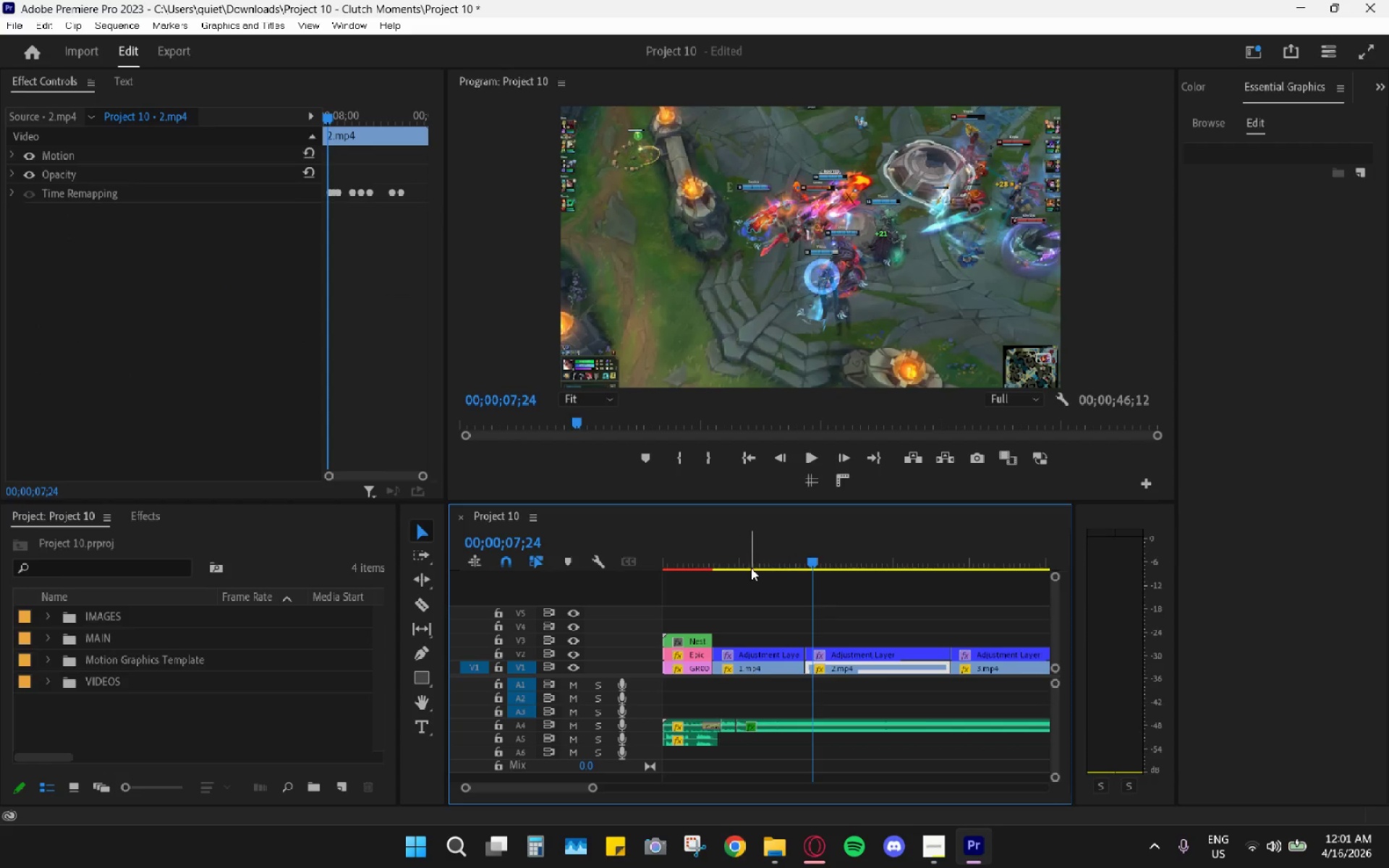 
hold_key(key=AltLeft, duration=0.52)
scroll: coordinate [748, 570], scroll_direction: down, amount: 5.0
 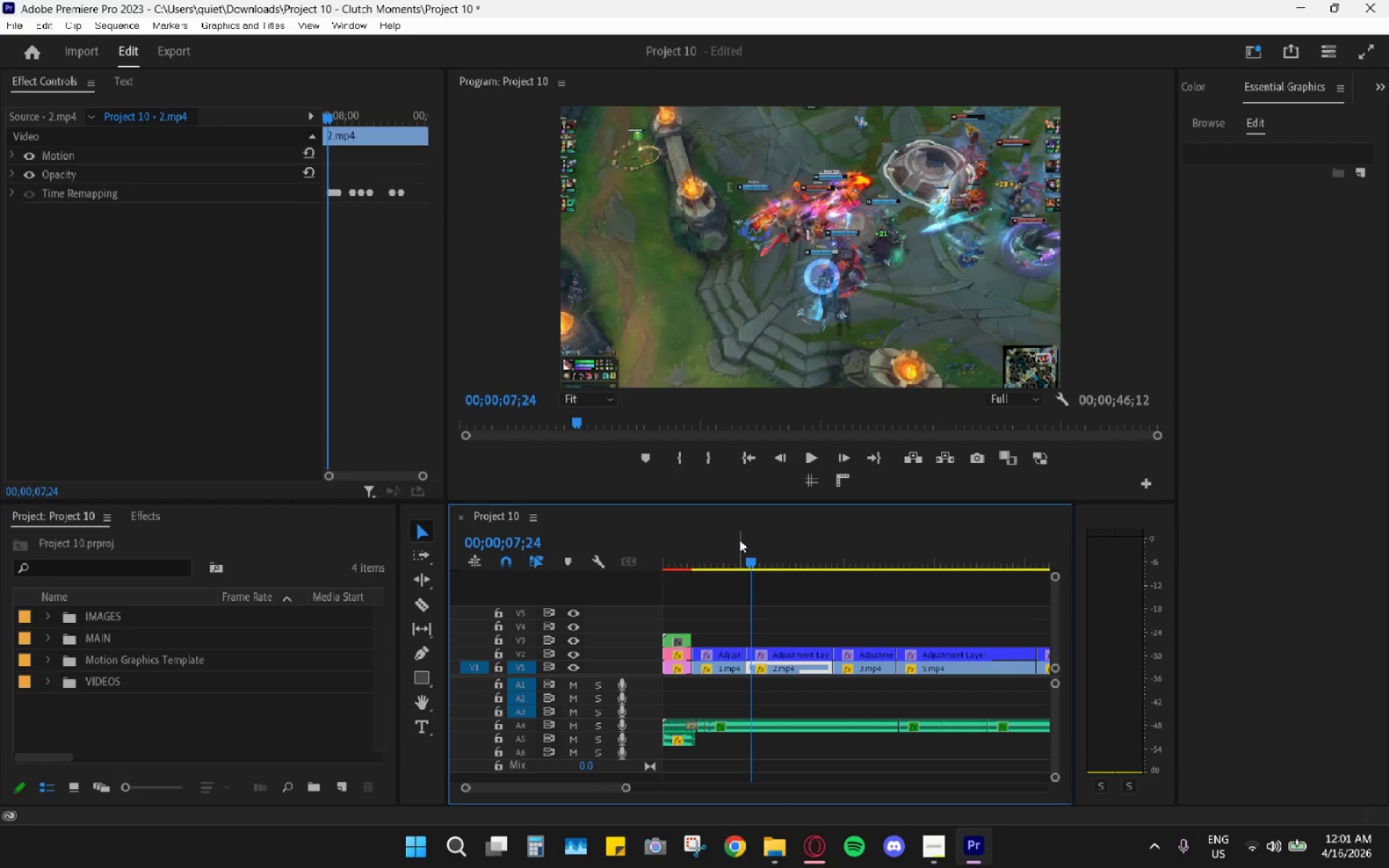 
left_click_drag(start_coordinate=[734, 539], to_coordinate=[712, 541])
 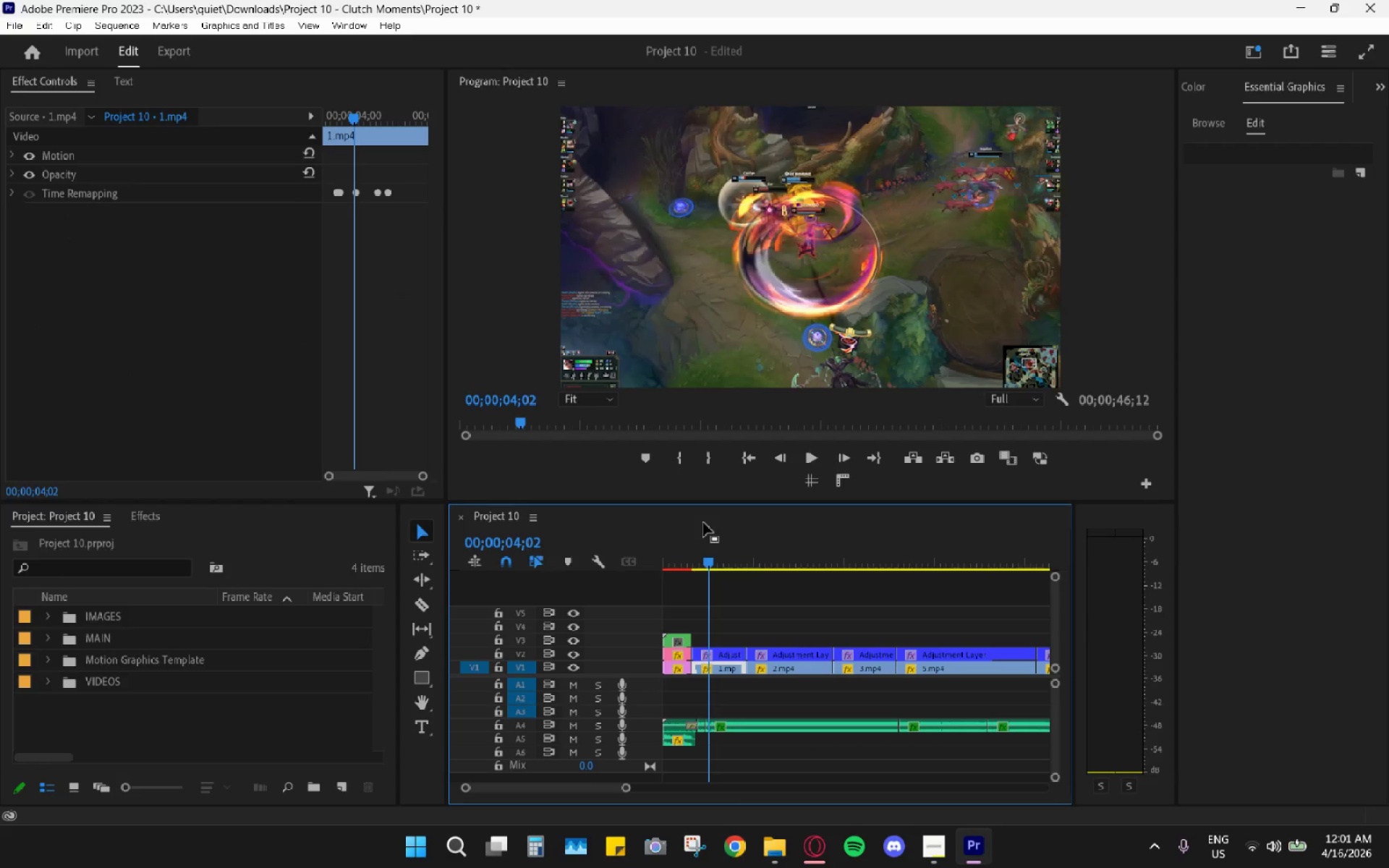 
key(Space)
 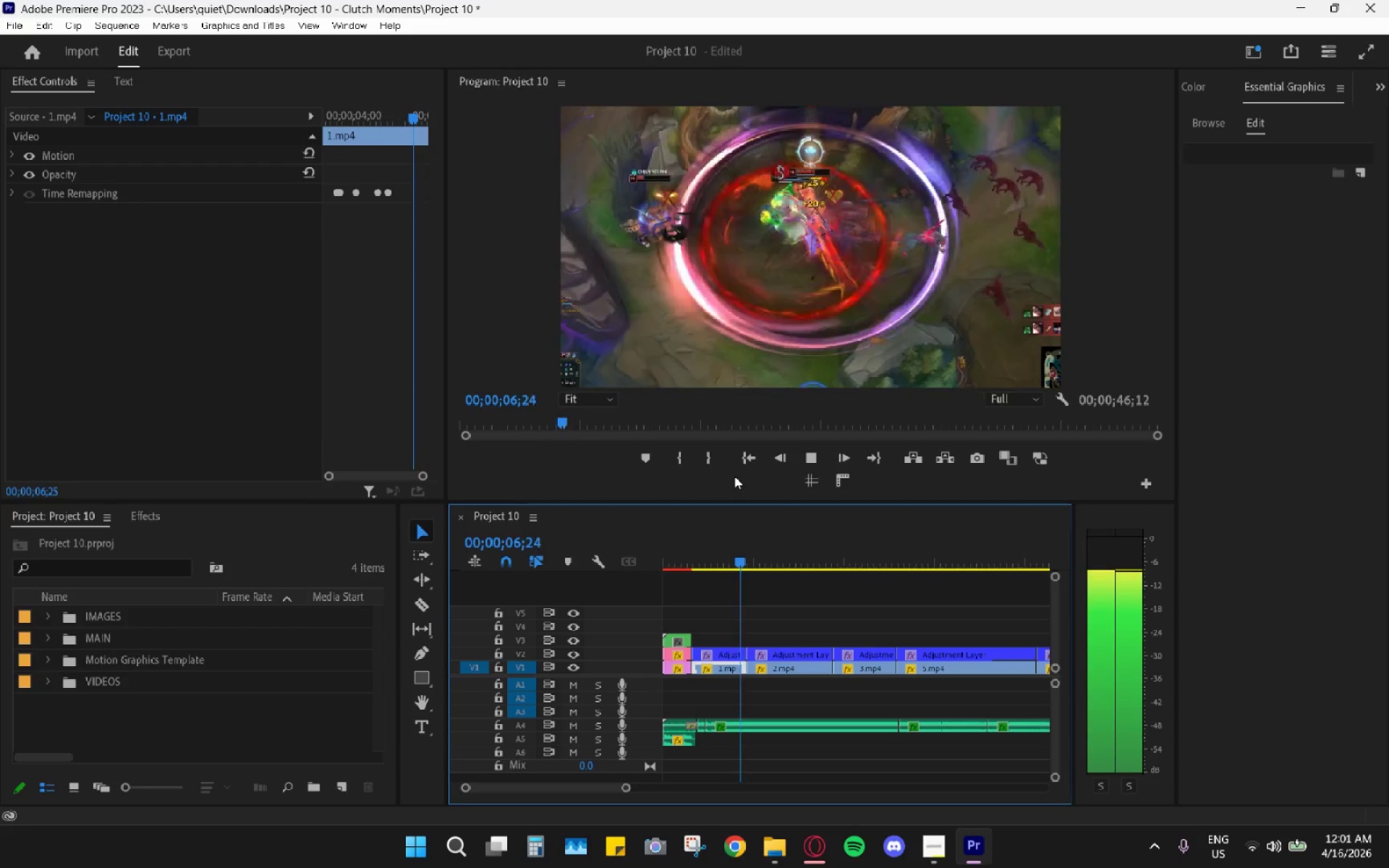 
key(Space)
 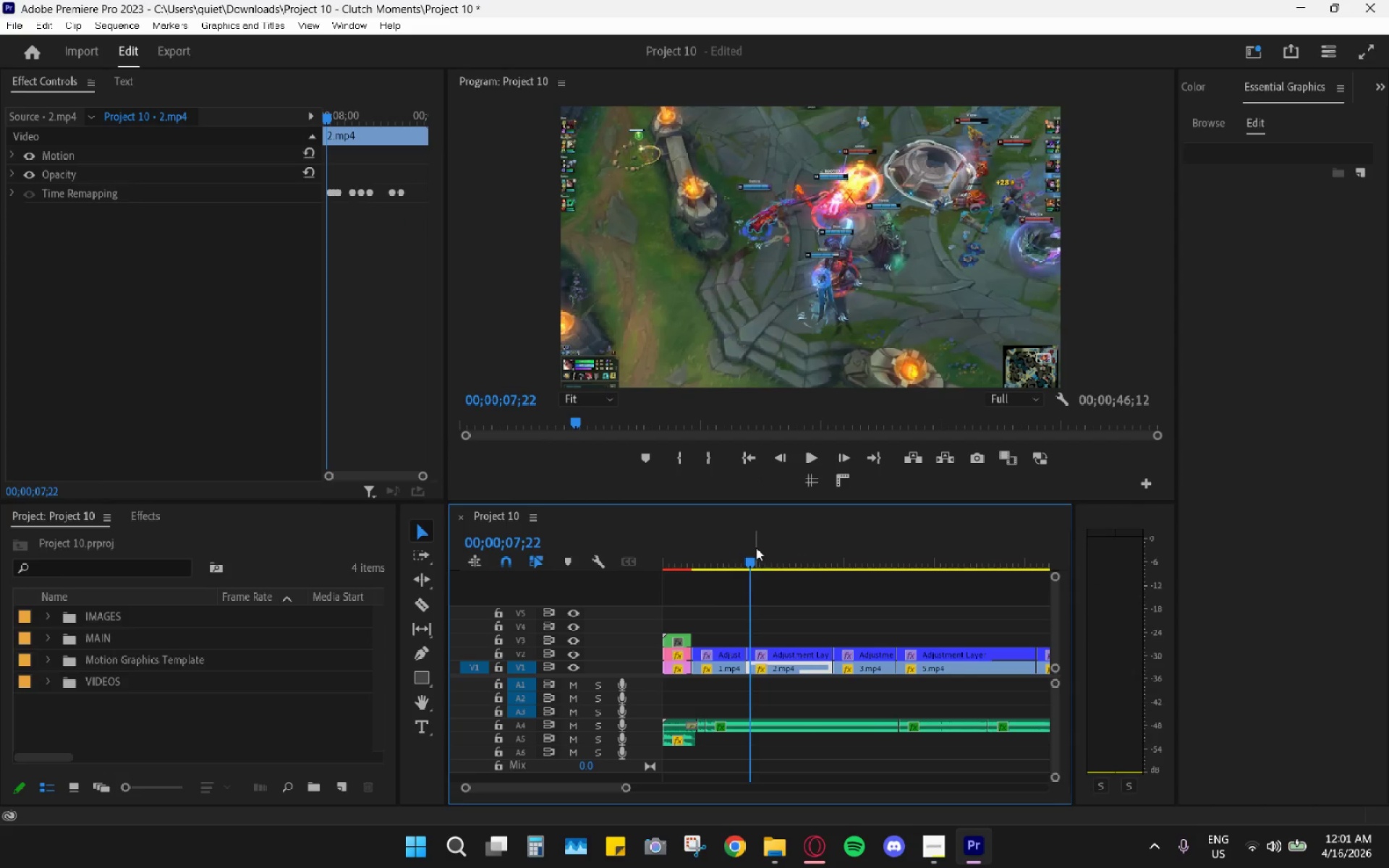 
left_click_drag(start_coordinate=[739, 550], to_coordinate=[702, 549])
 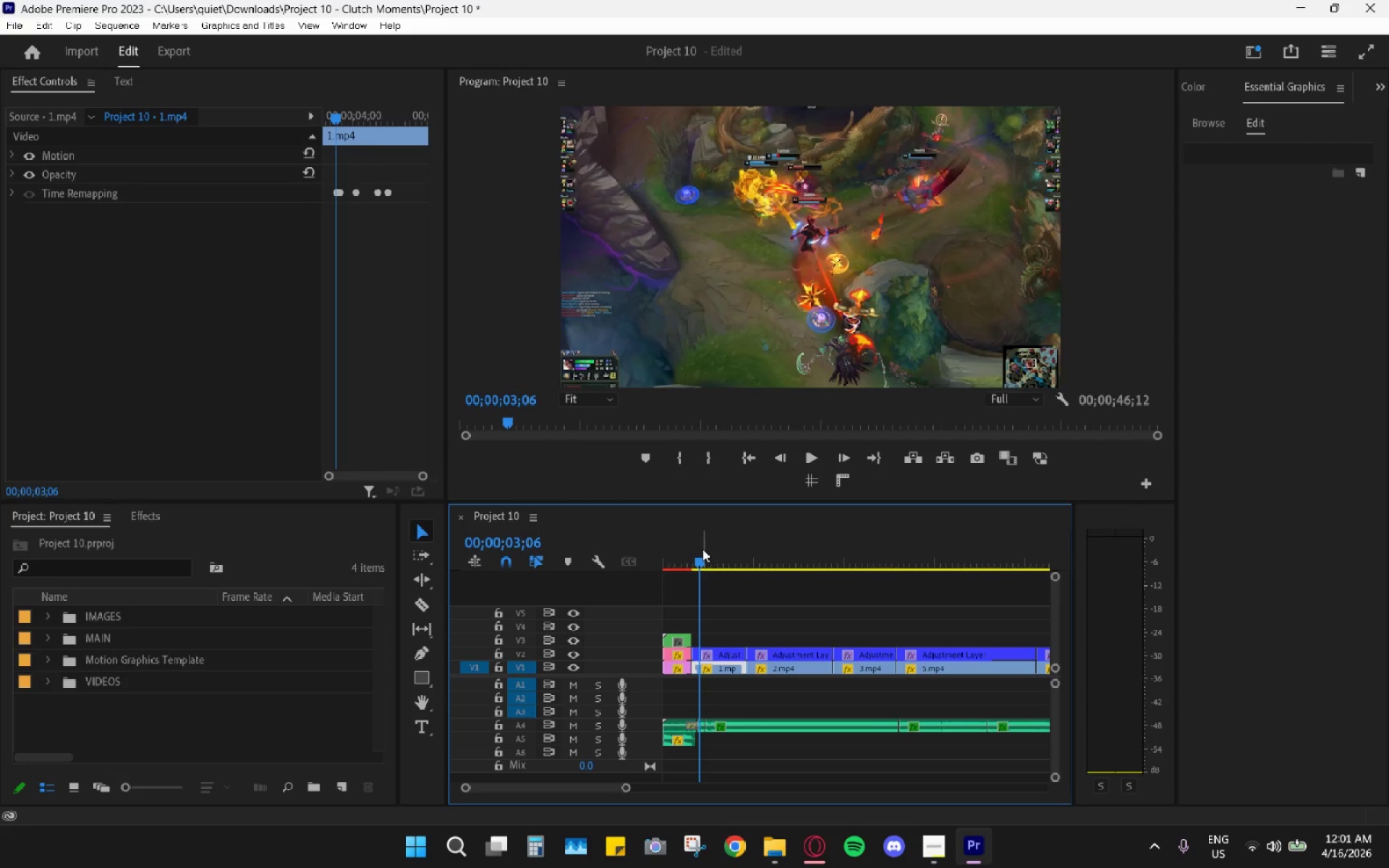 
key(Space)
 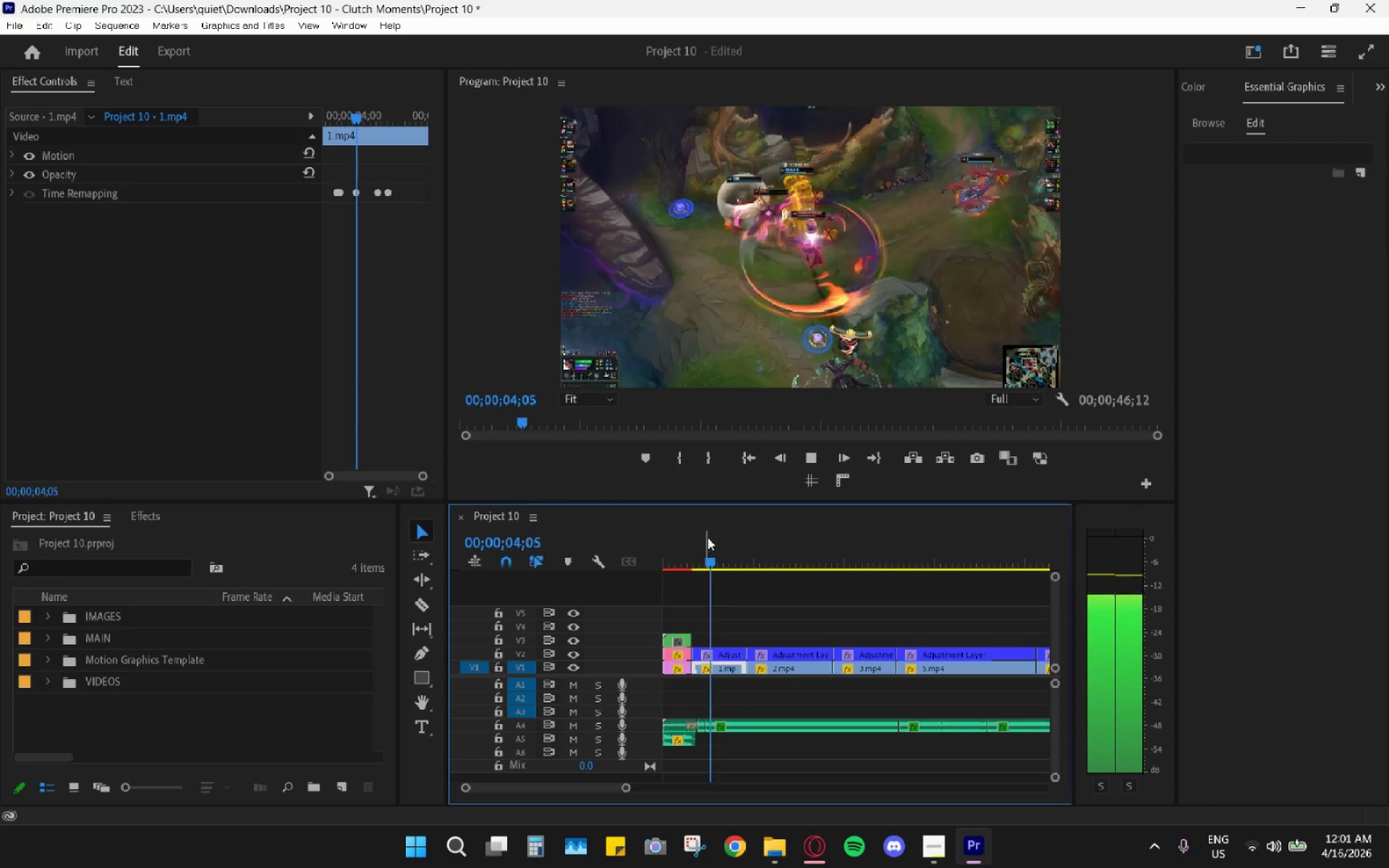 
key(Space)
 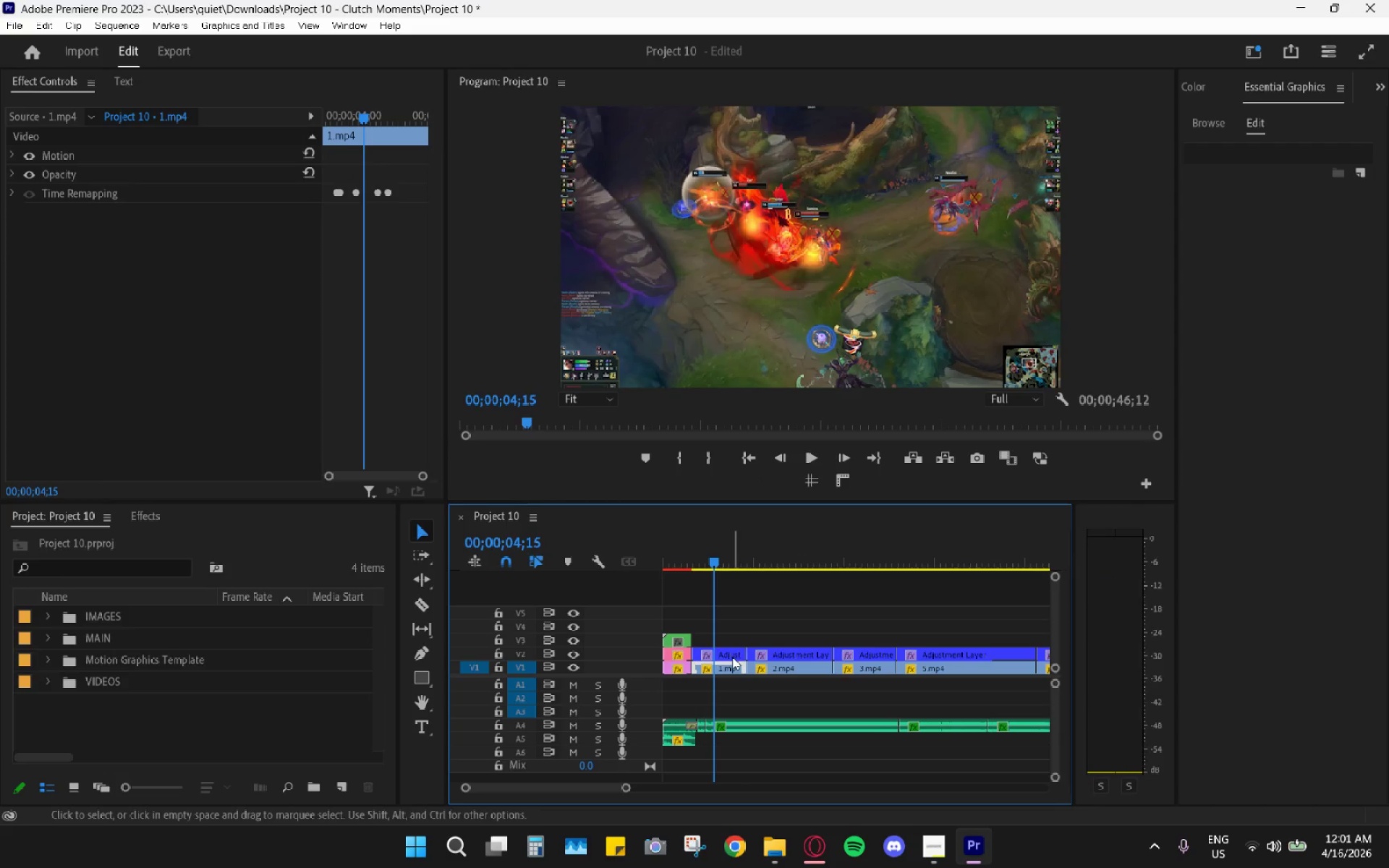 
left_click([730, 655])
 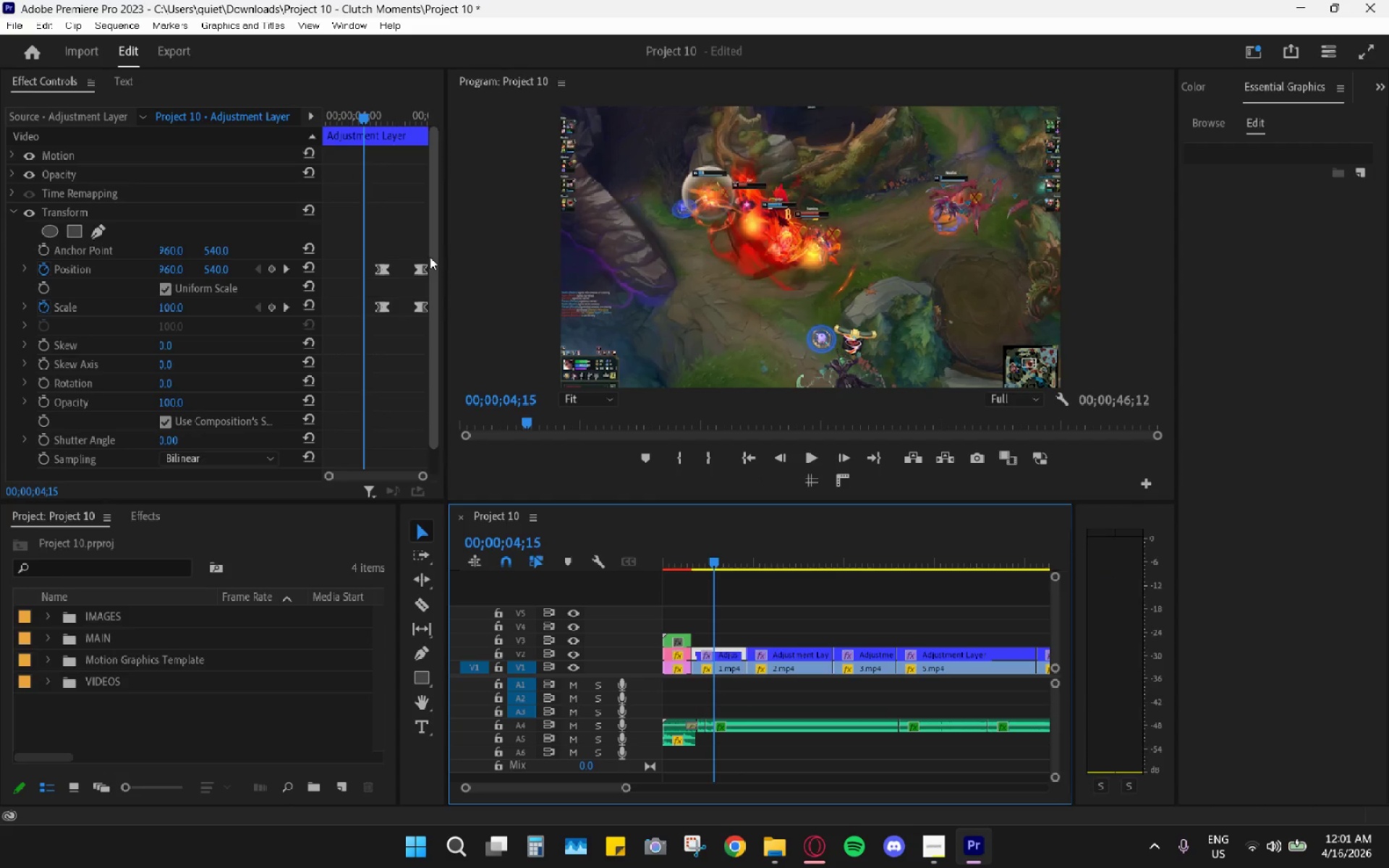 
left_click_drag(start_coordinate=[406, 250], to_coordinate=[434, 342])
 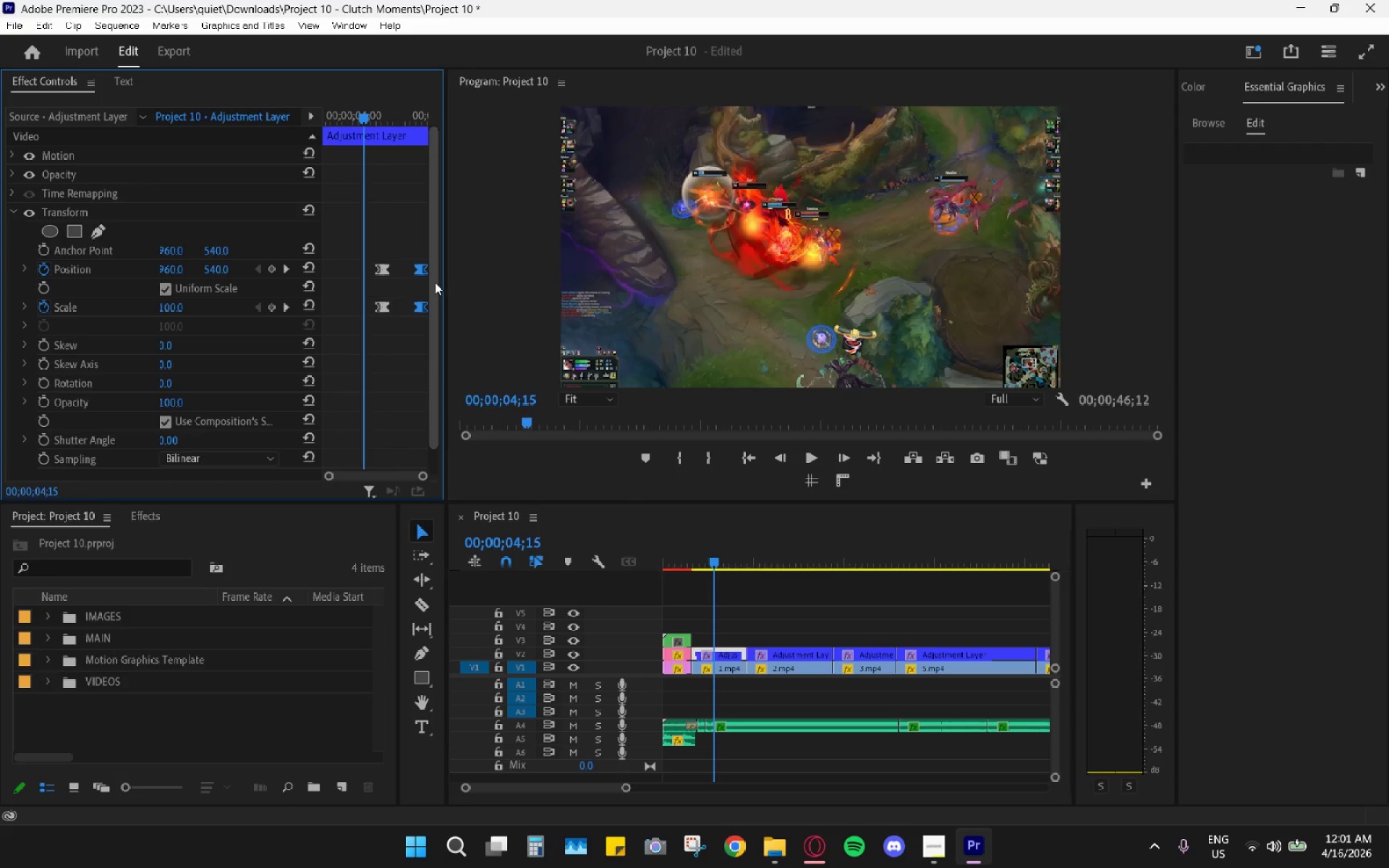 
key(H)
 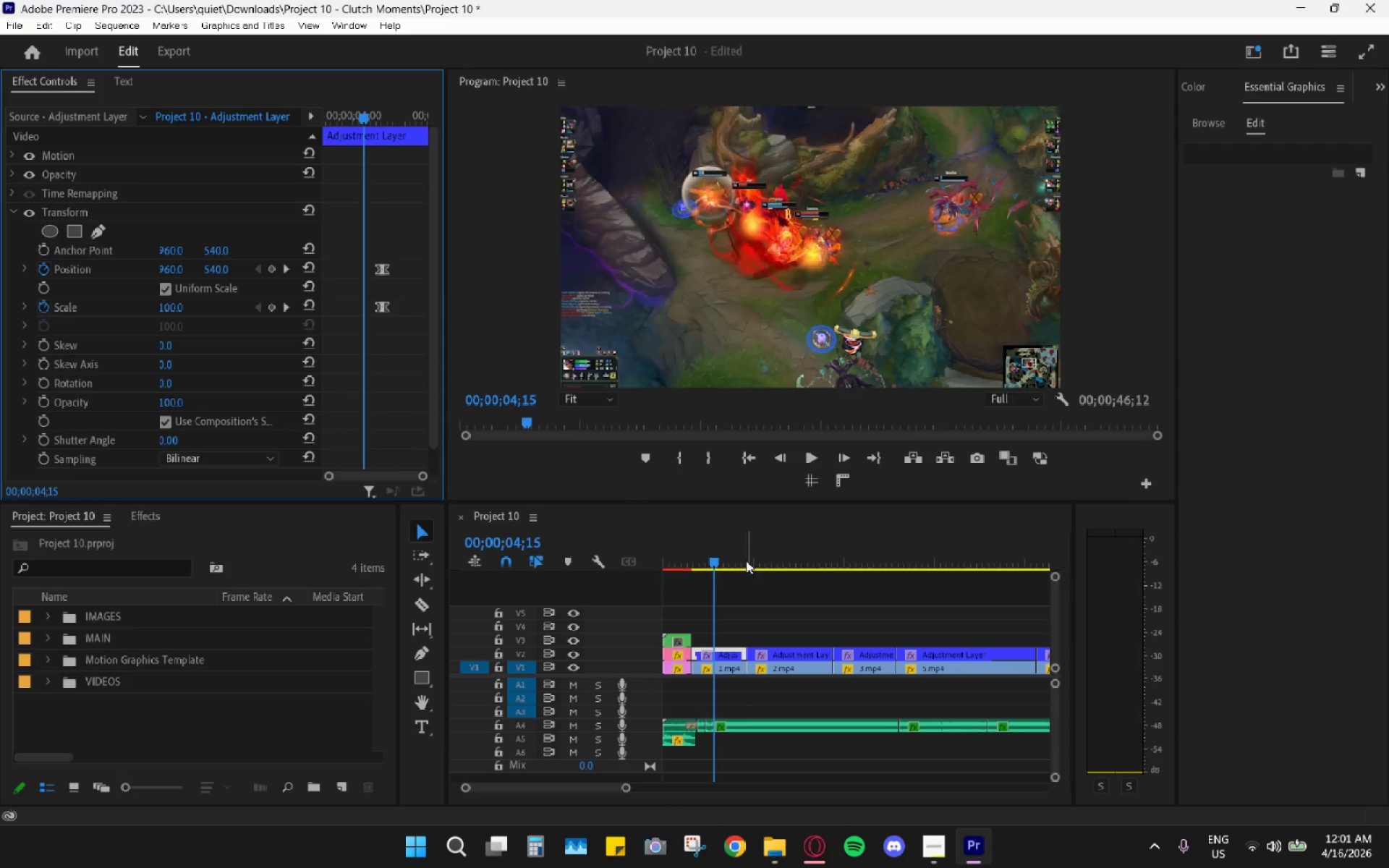 
left_click_drag(start_coordinate=[706, 545], to_coordinate=[697, 552])
 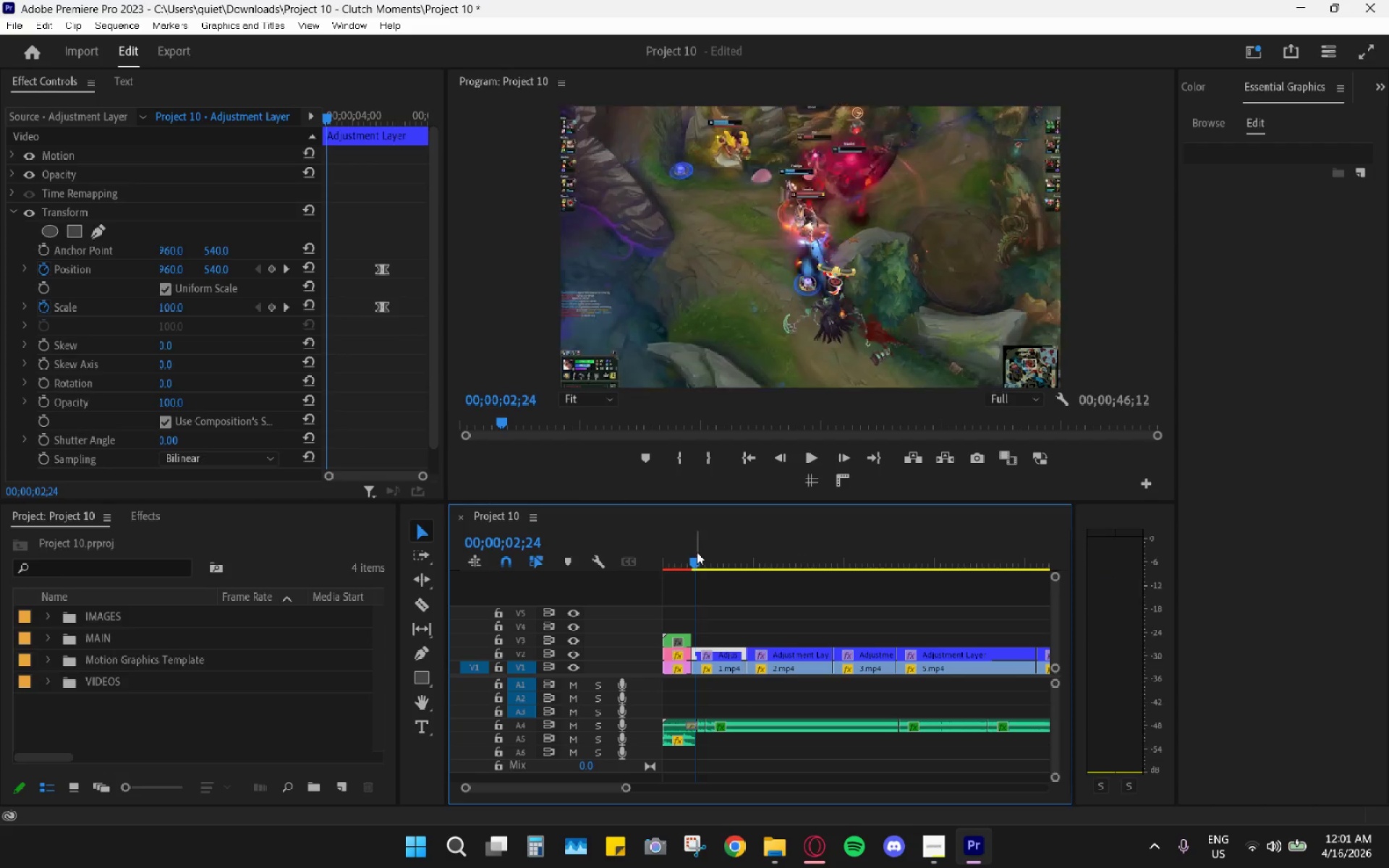 
key(Space)
 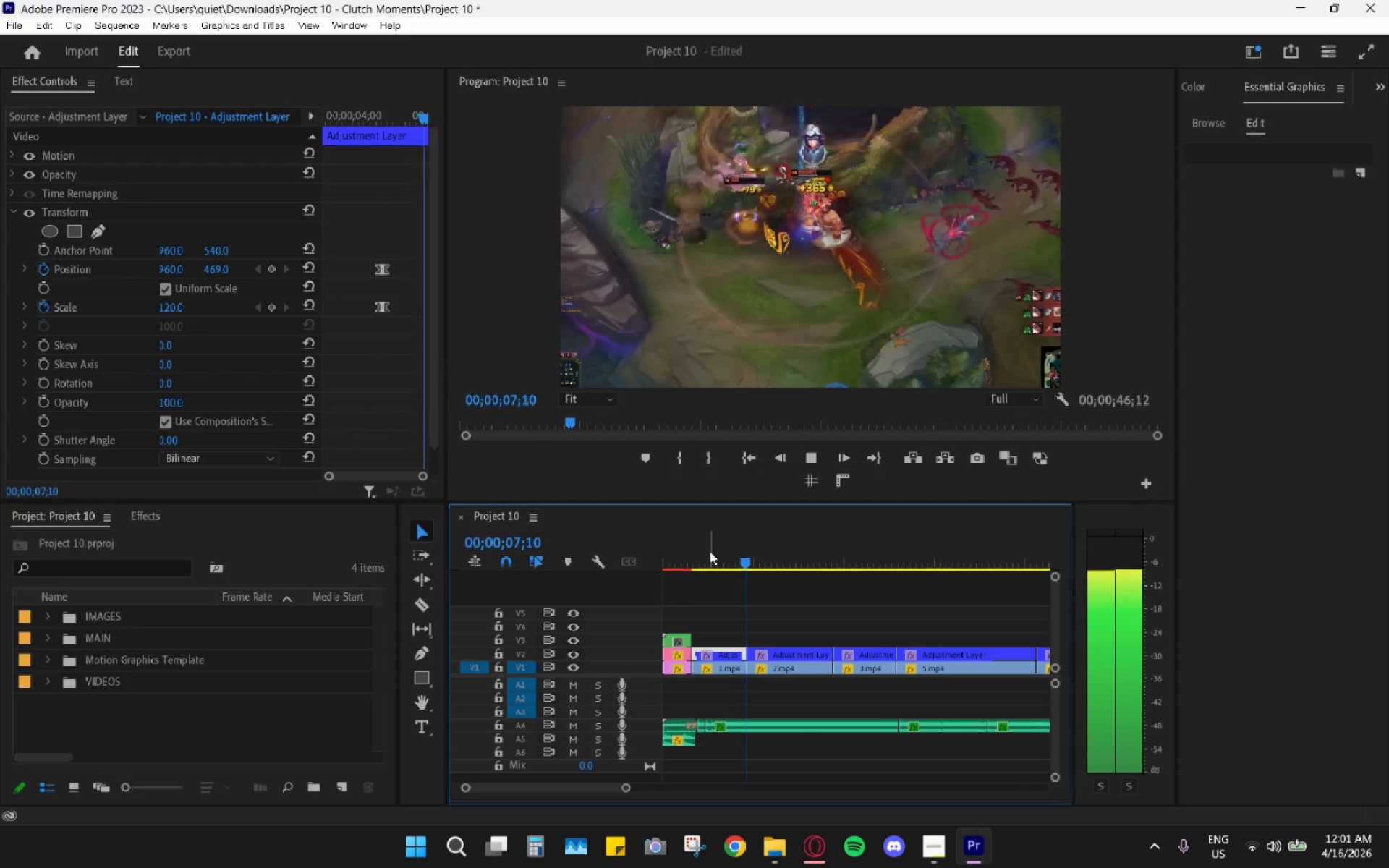 
wait(9.62)
 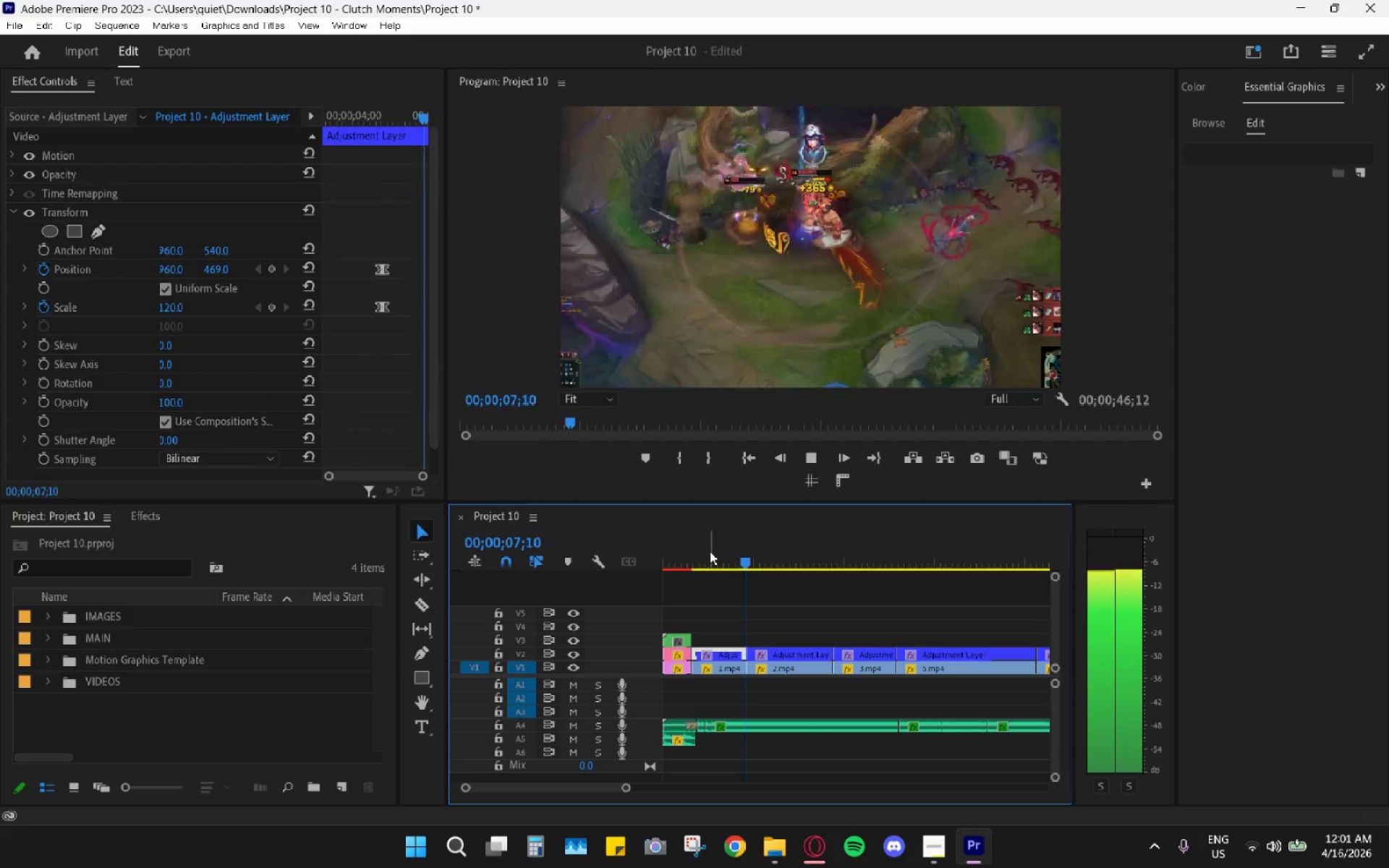 
key(Space)
 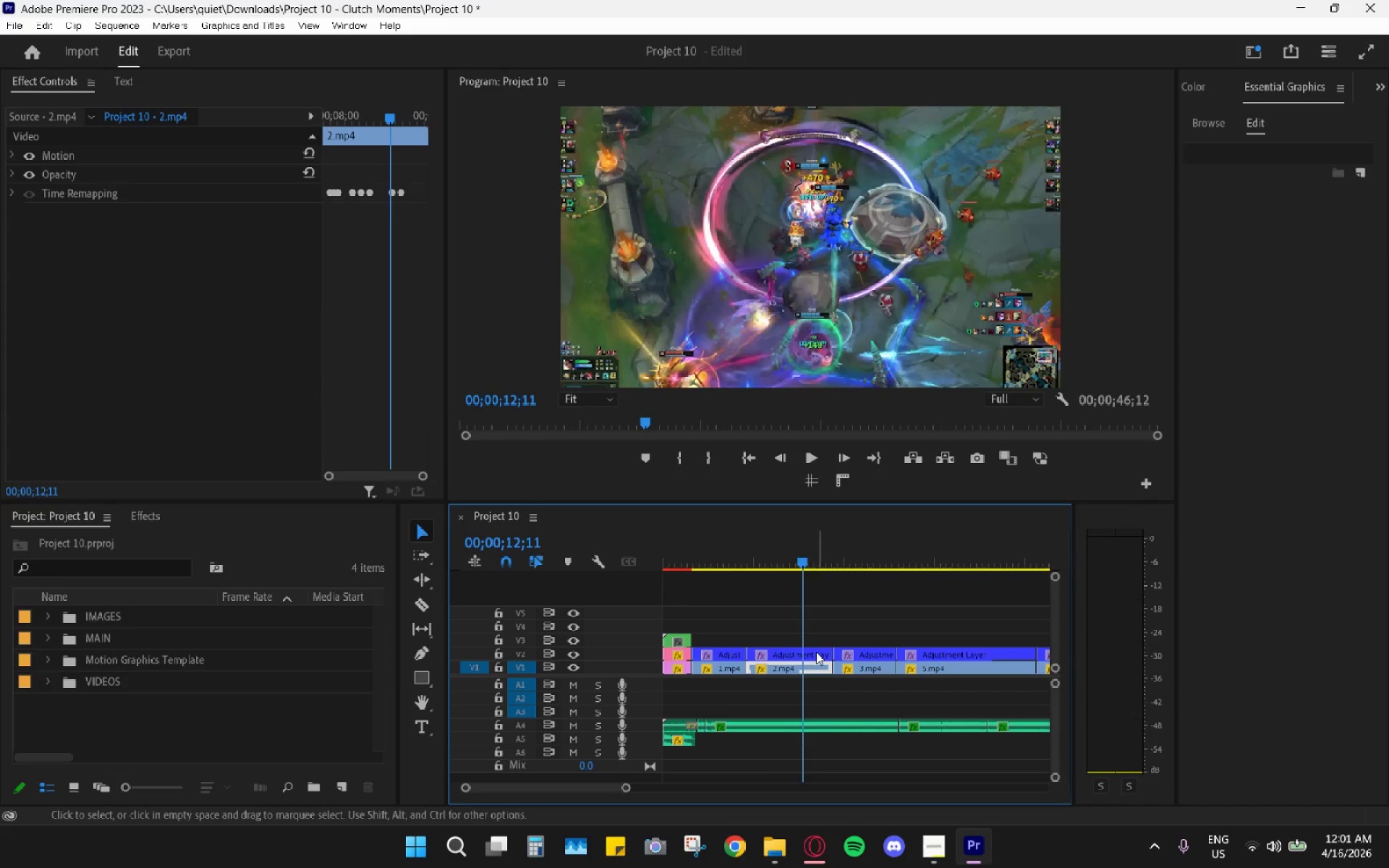 
left_click([730, 557])
 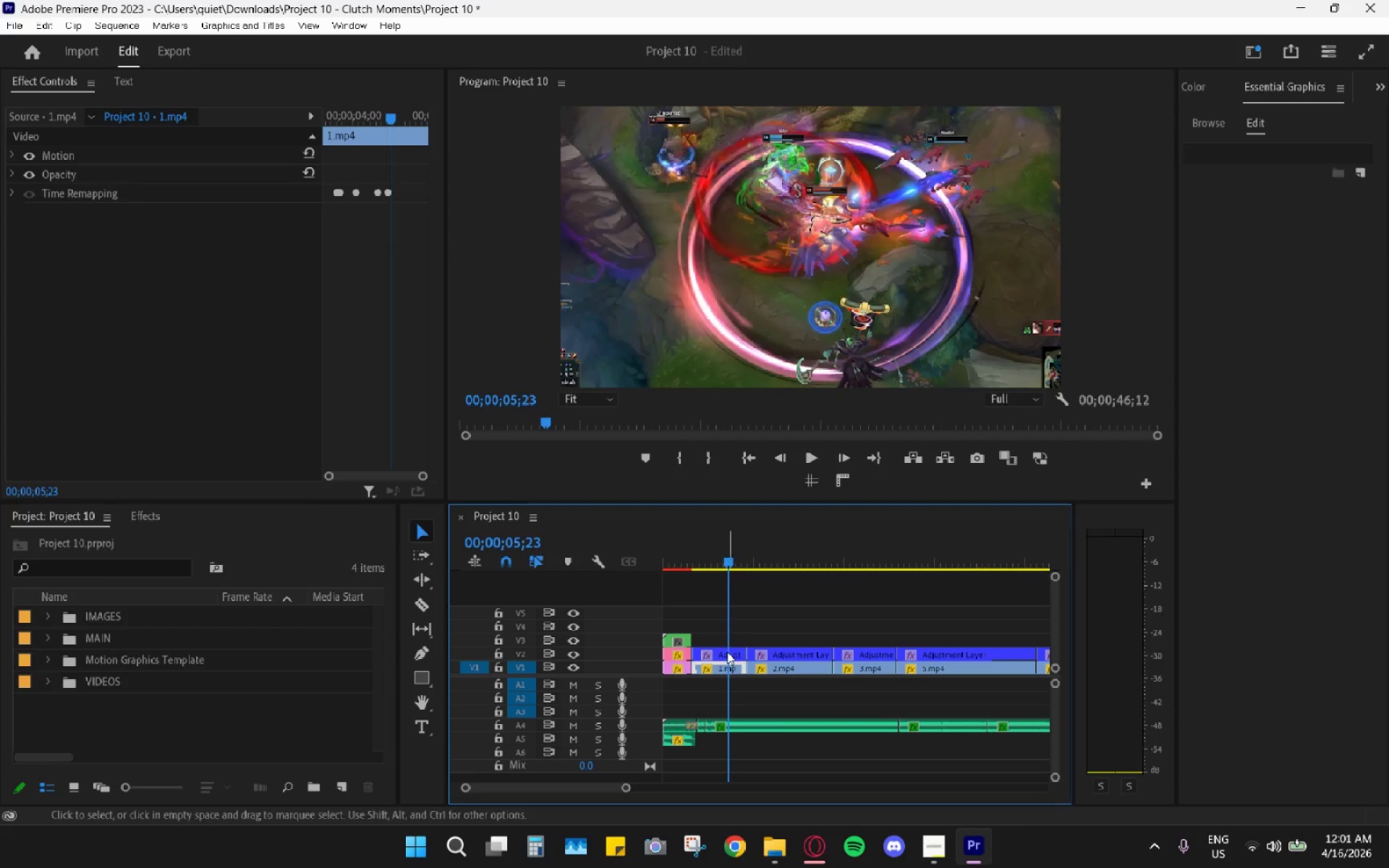 
left_click([727, 652])
 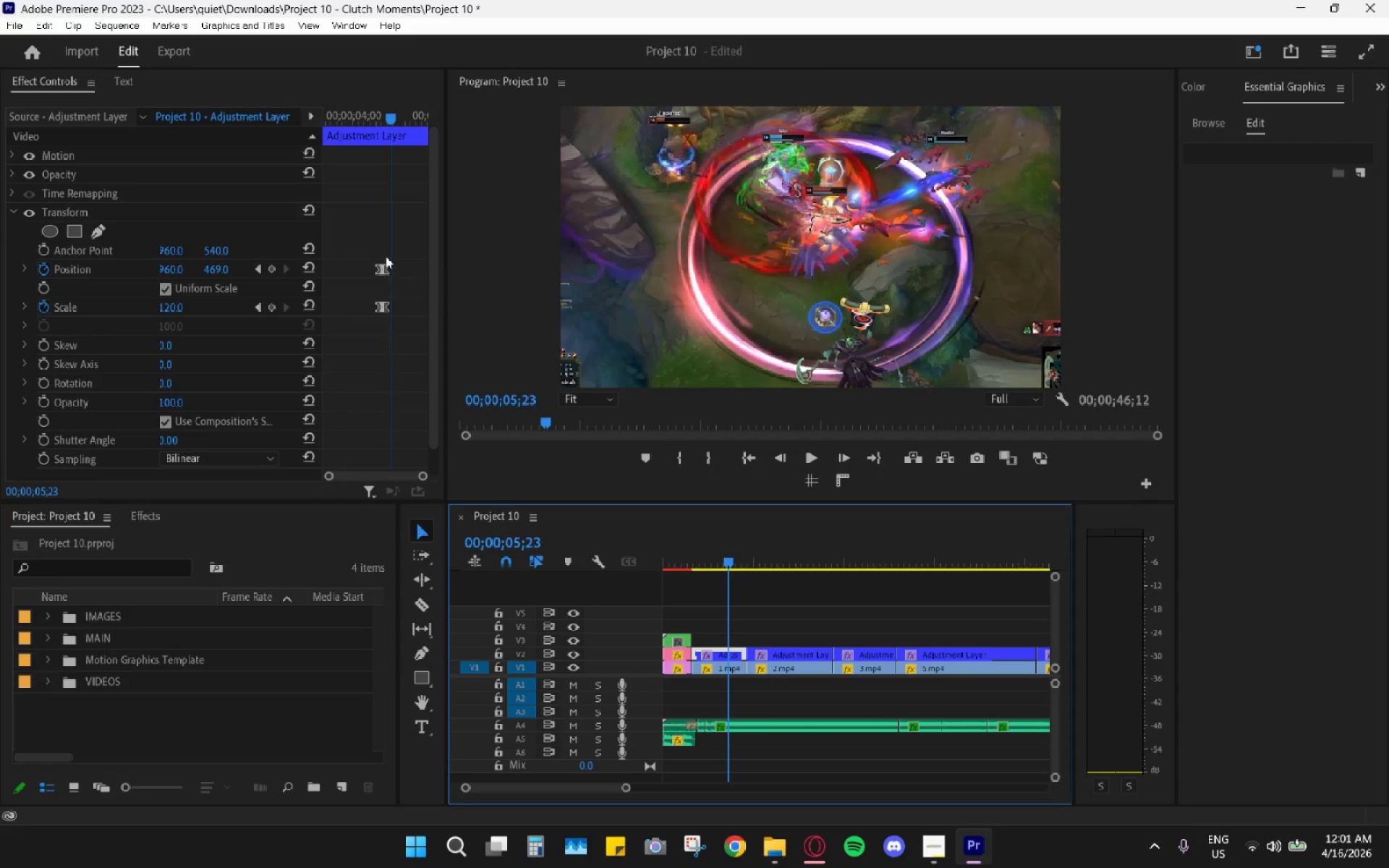 
left_click_drag(start_coordinate=[362, 242], to_coordinate=[400, 357])
 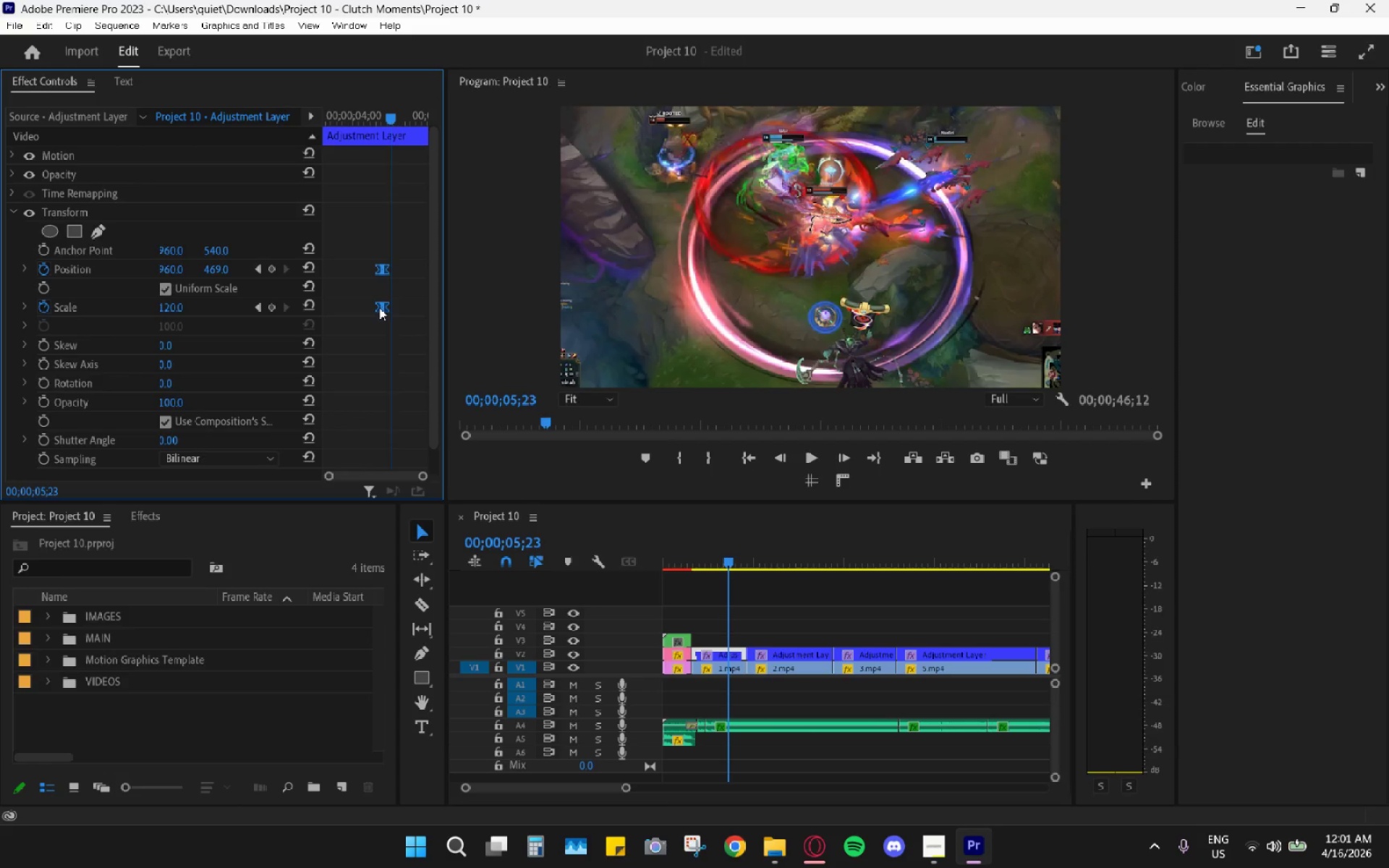 
right_click([379, 308])
 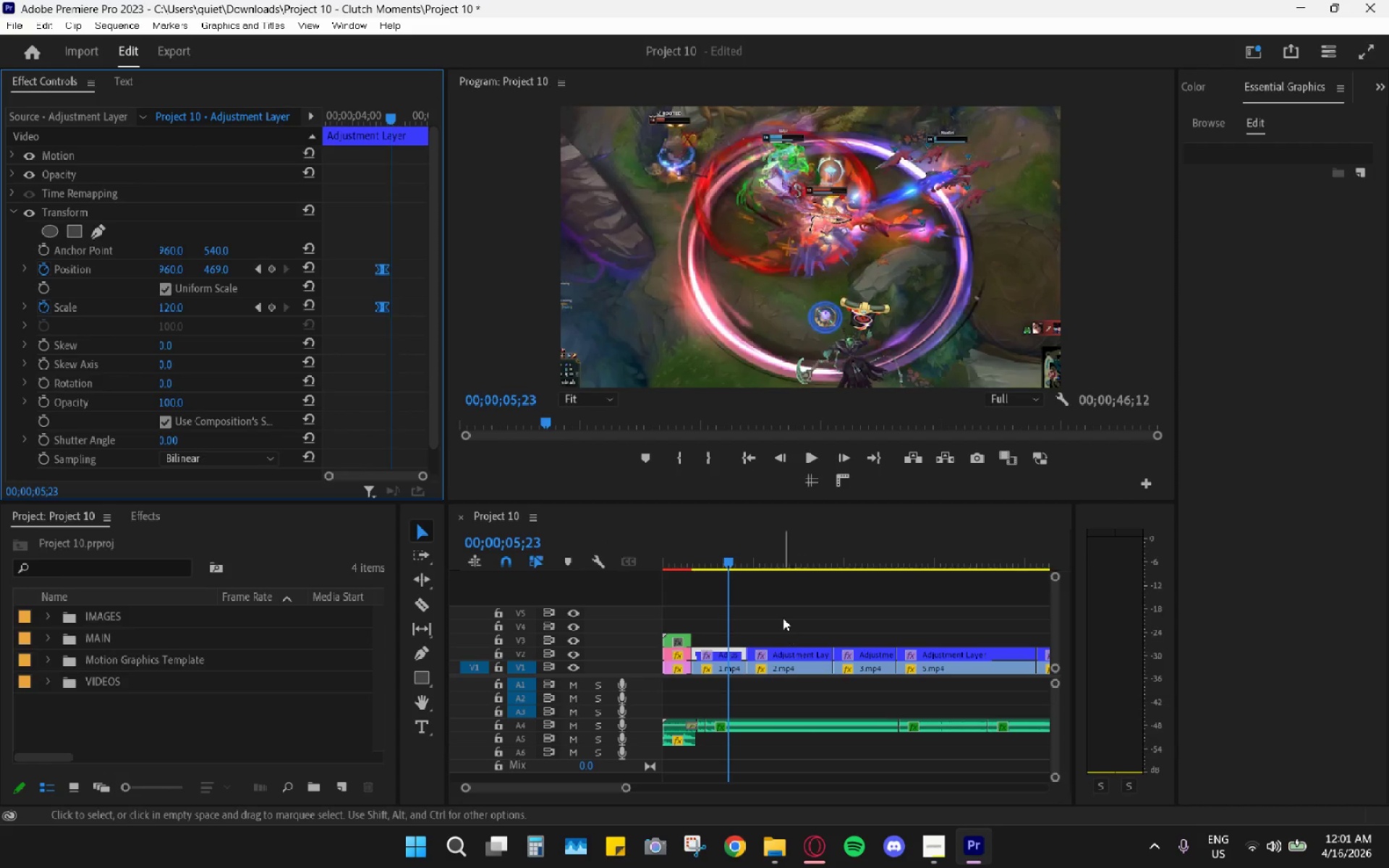 
left_click_drag(start_coordinate=[698, 552], to_coordinate=[691, 550])
 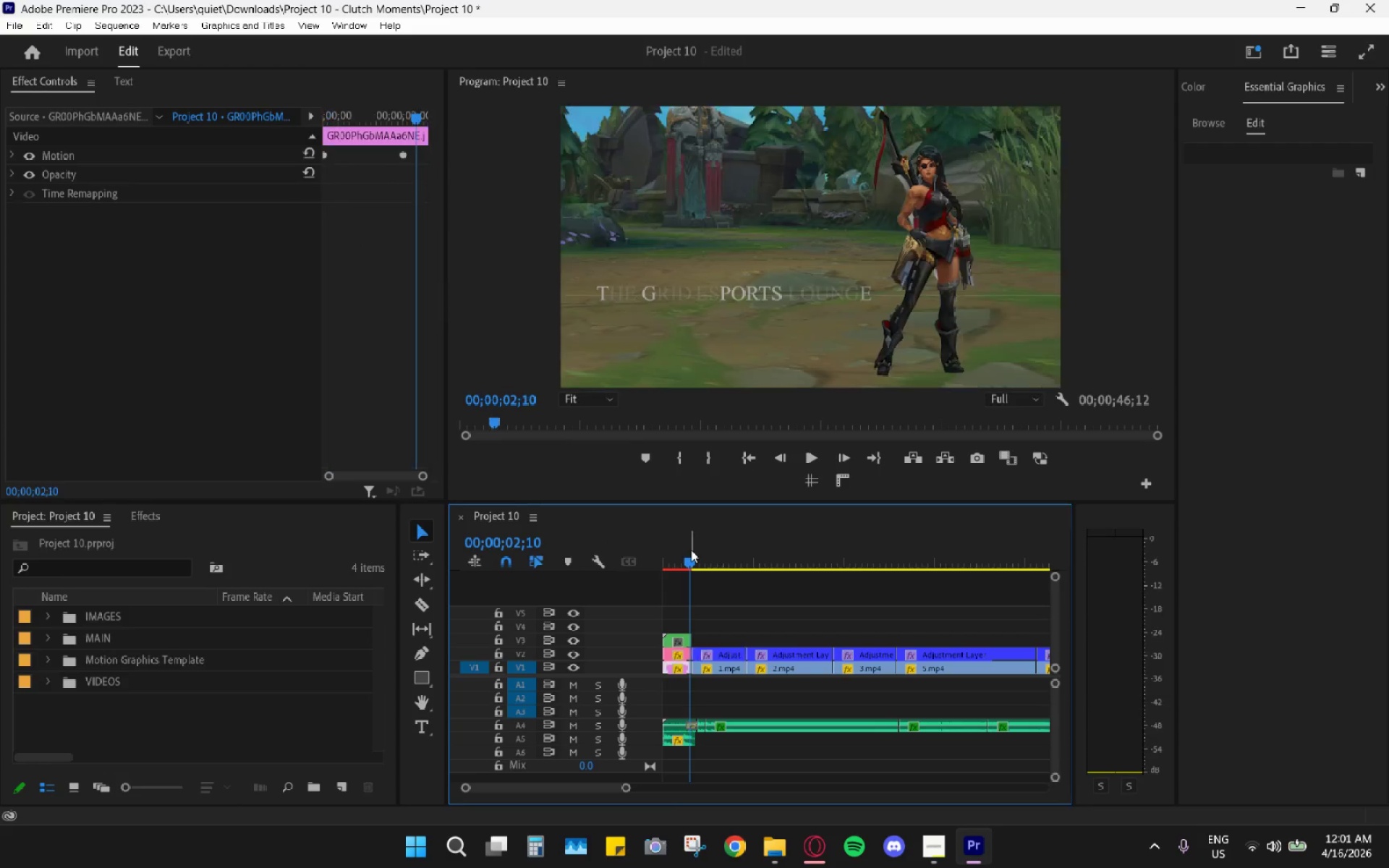 
key(Space)
 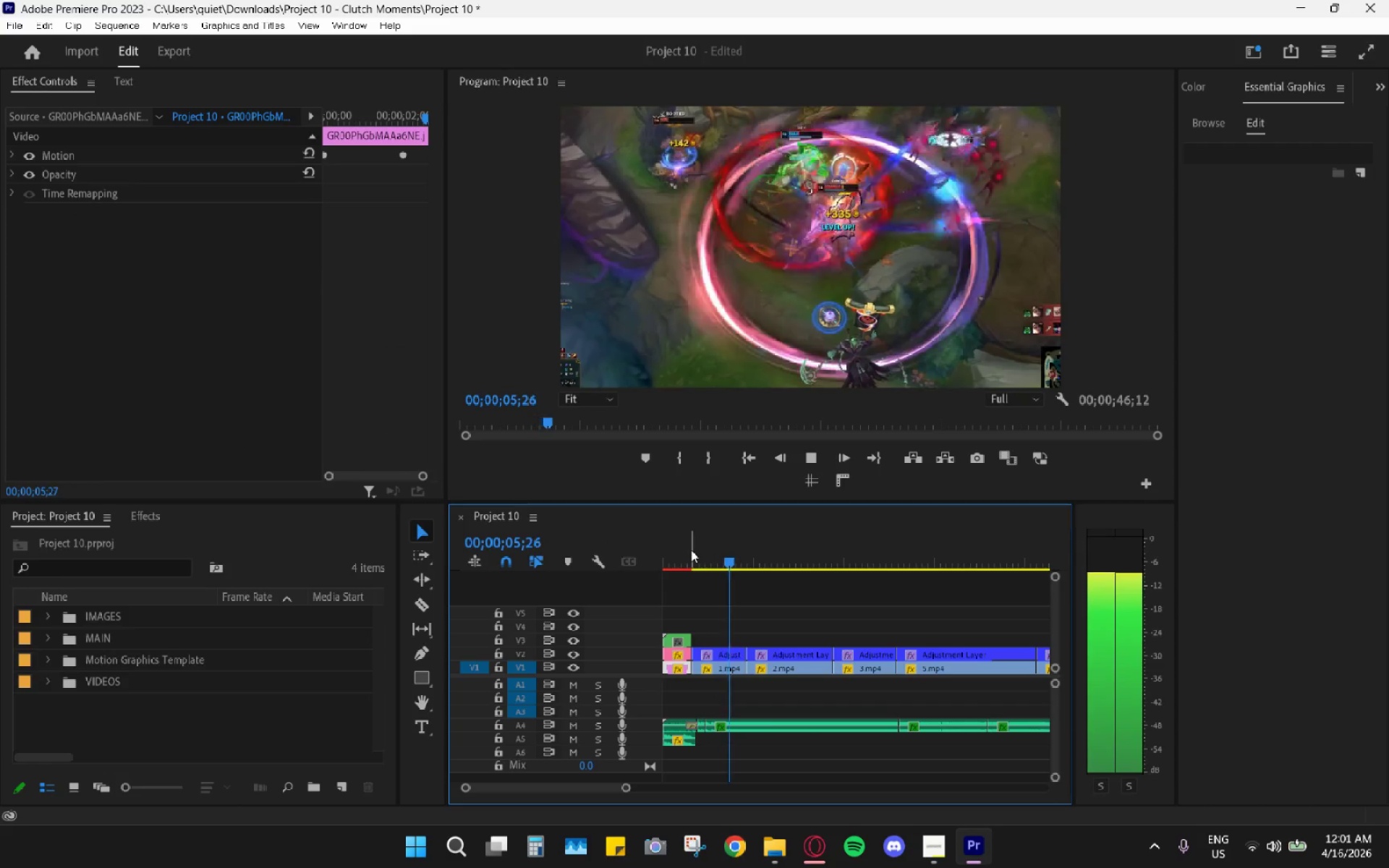 
key(Space)
 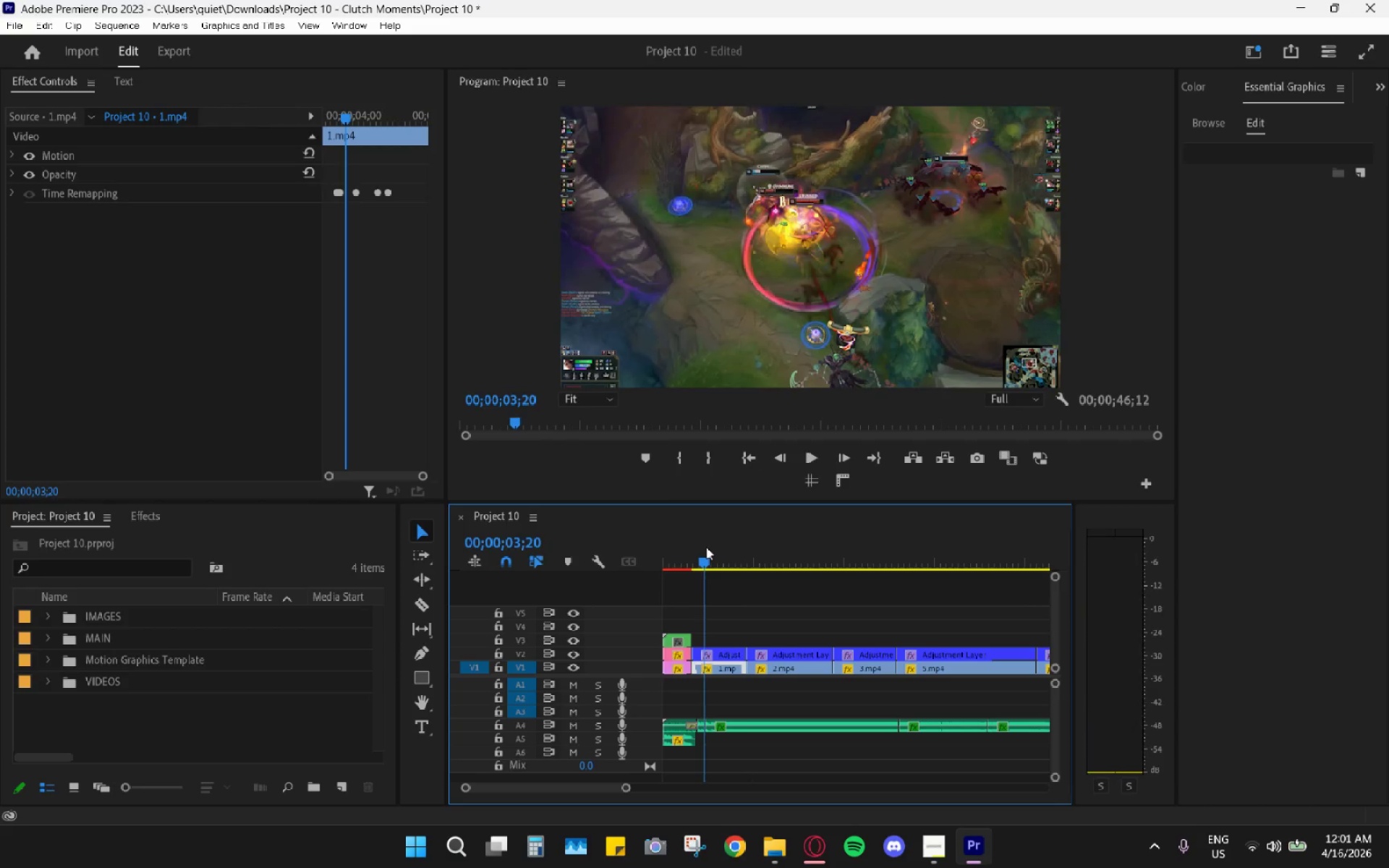 
left_click([706, 547])
 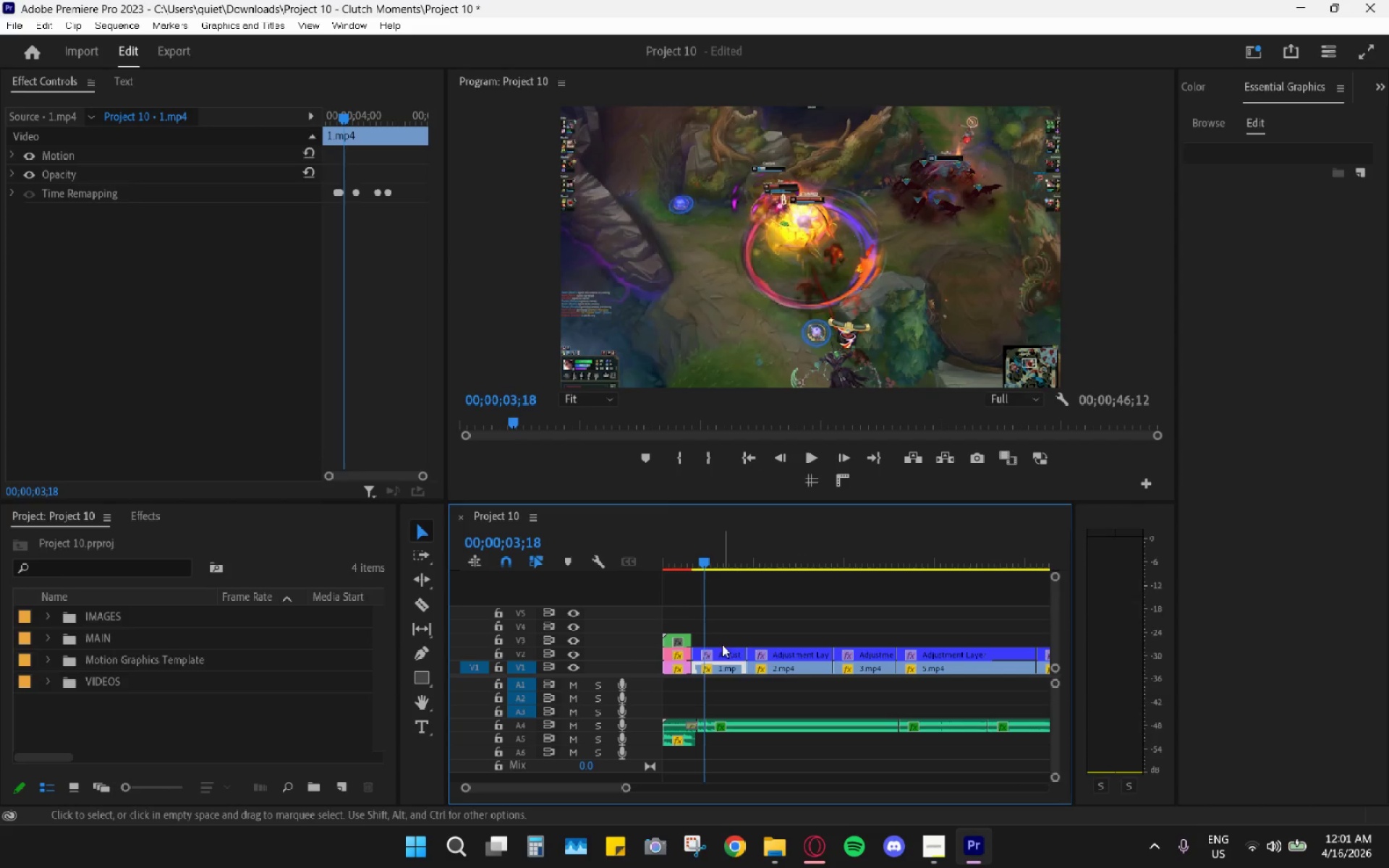 
left_click([721, 652])
 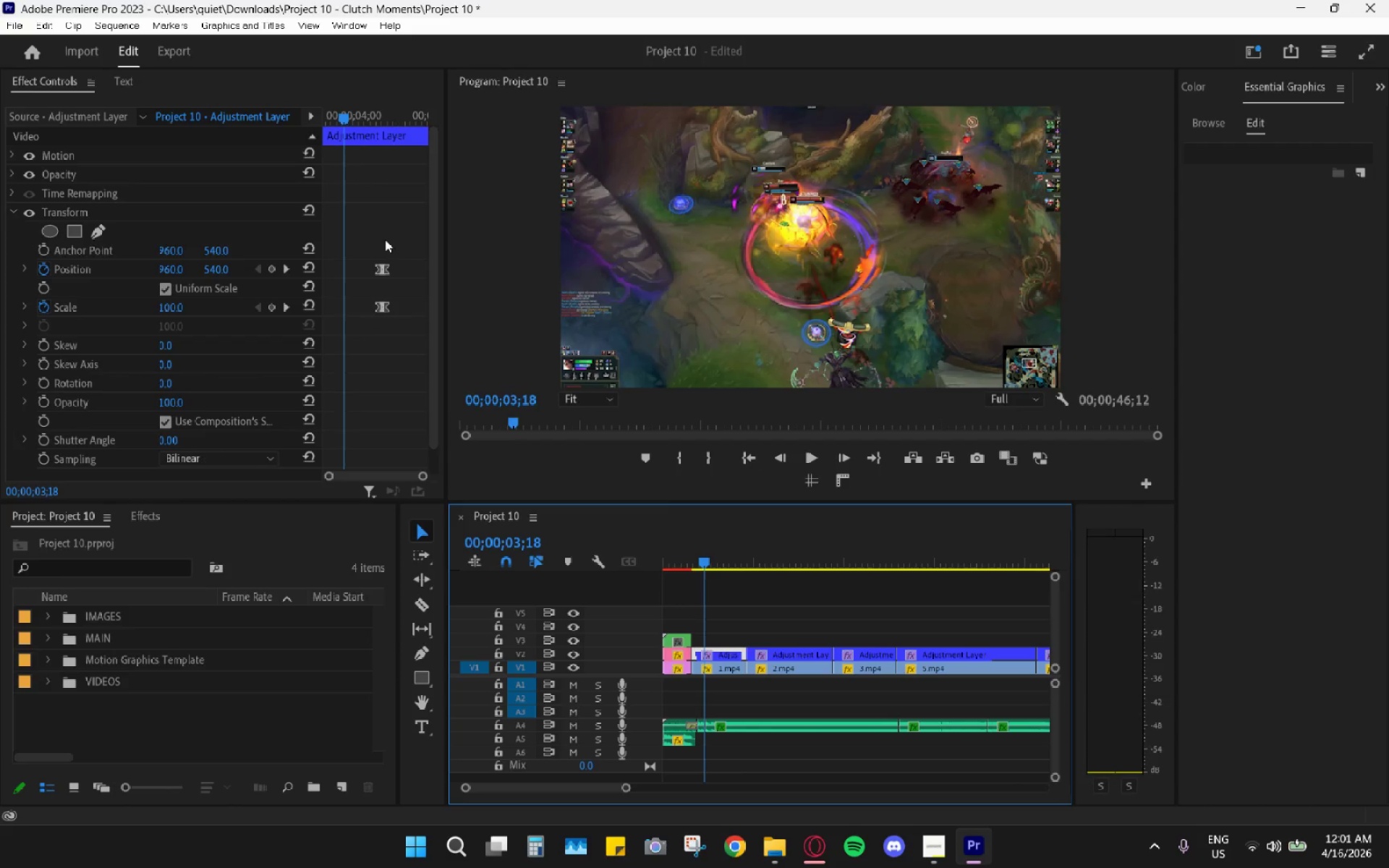 
left_click_drag(start_coordinate=[375, 231], to_coordinate=[407, 348])
 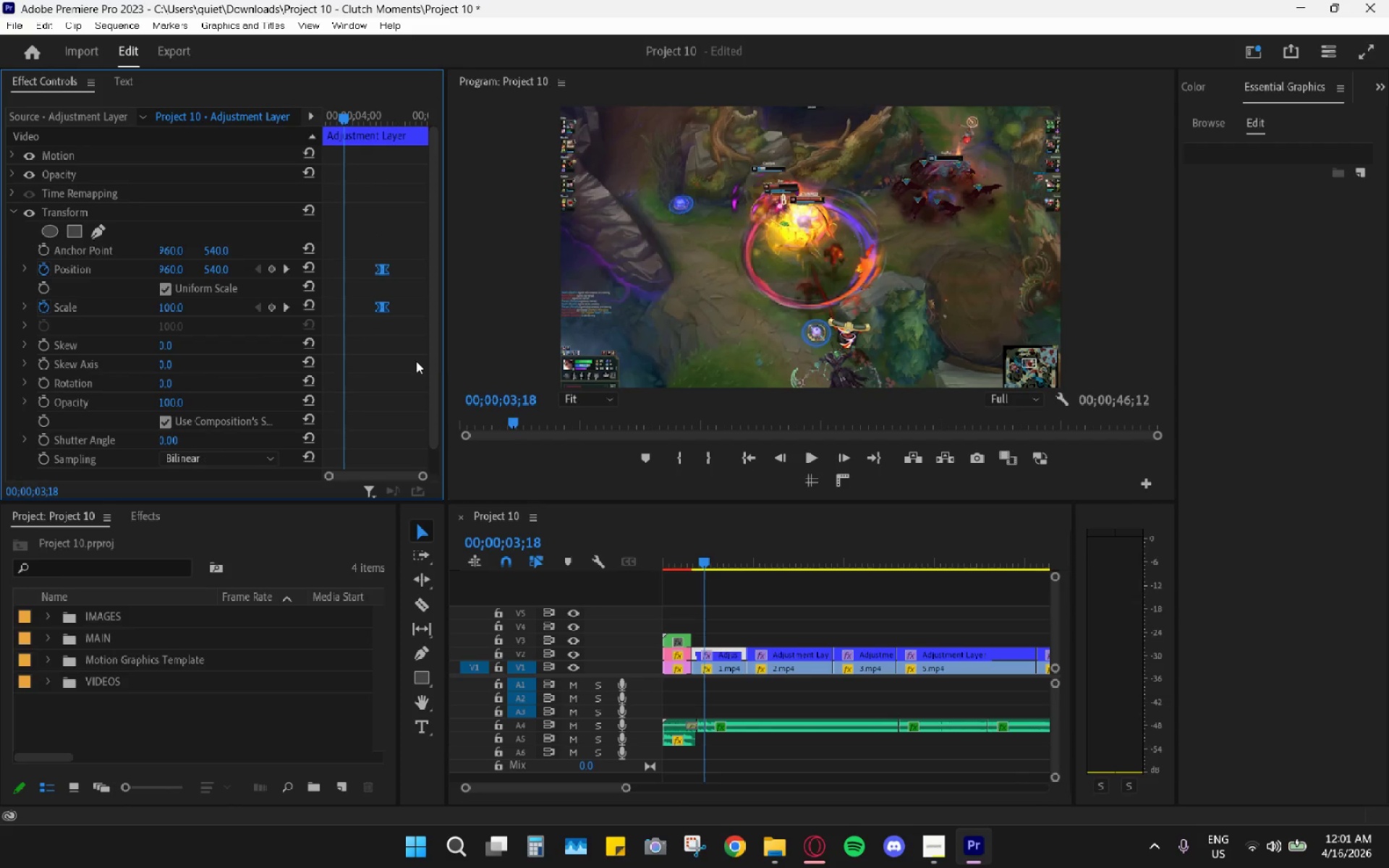 
key(Control+C)
 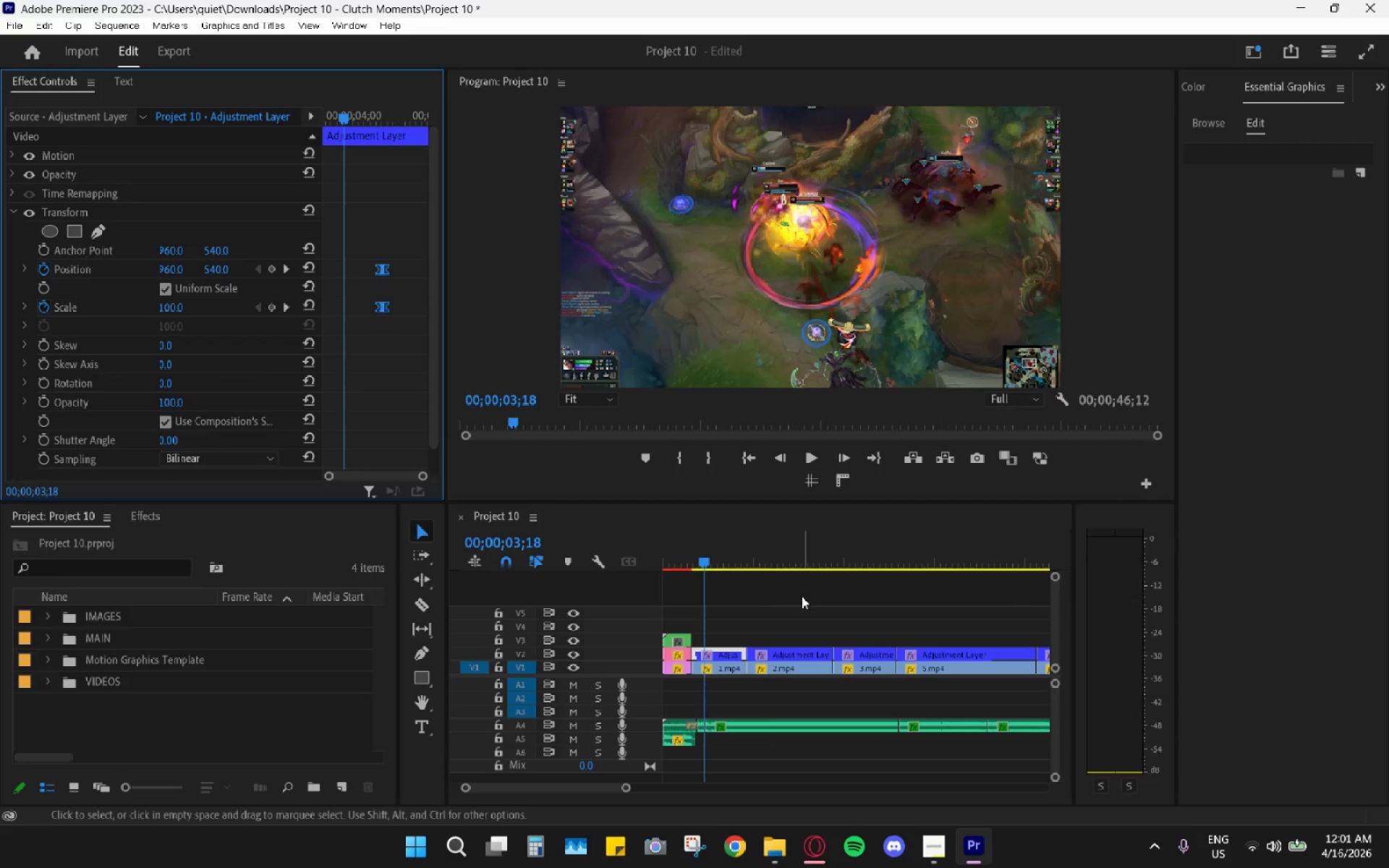 
left_click([774, 566])
 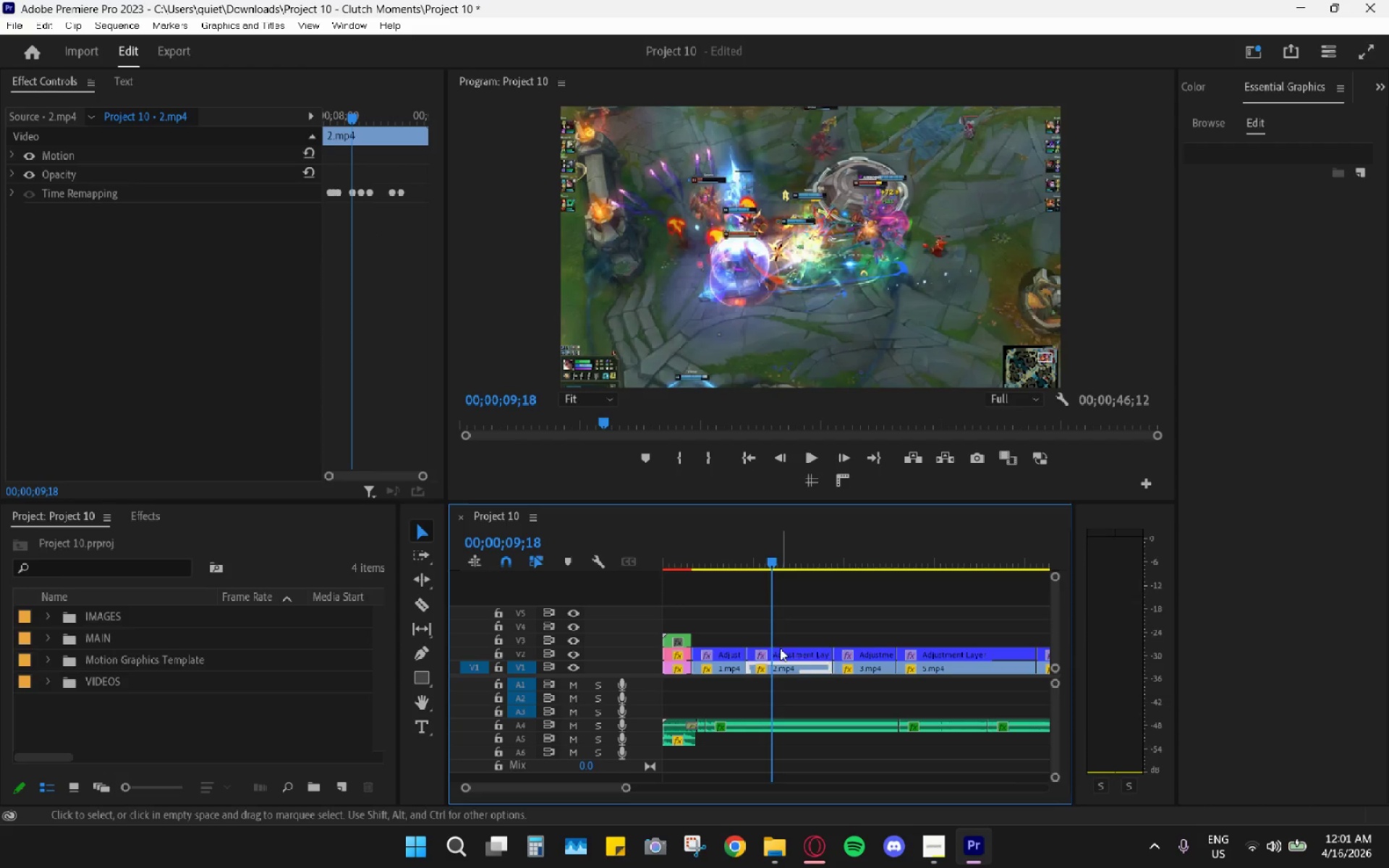 
left_click([780, 648])
 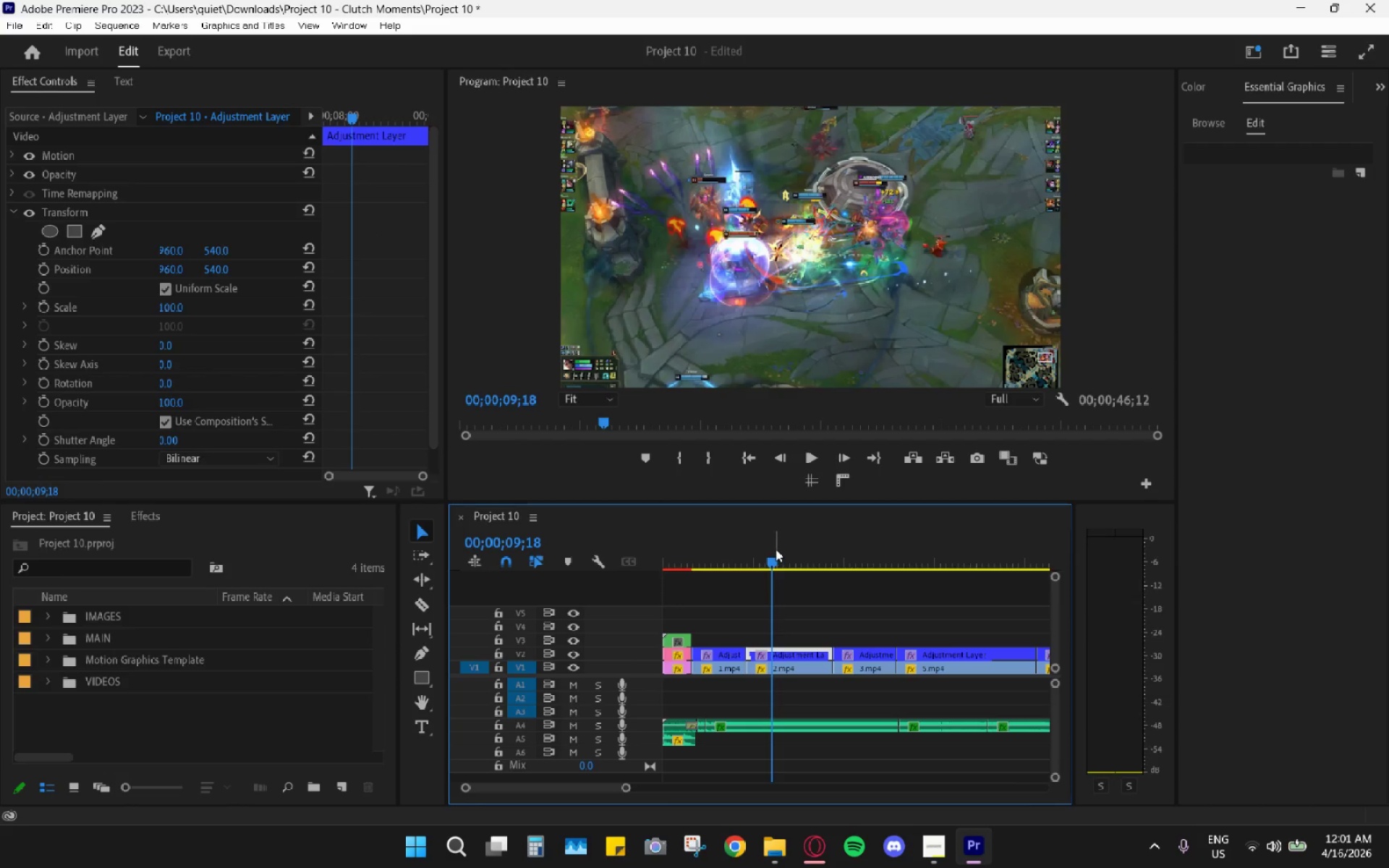 
left_click_drag(start_coordinate=[776, 549], to_coordinate=[768, 549])
 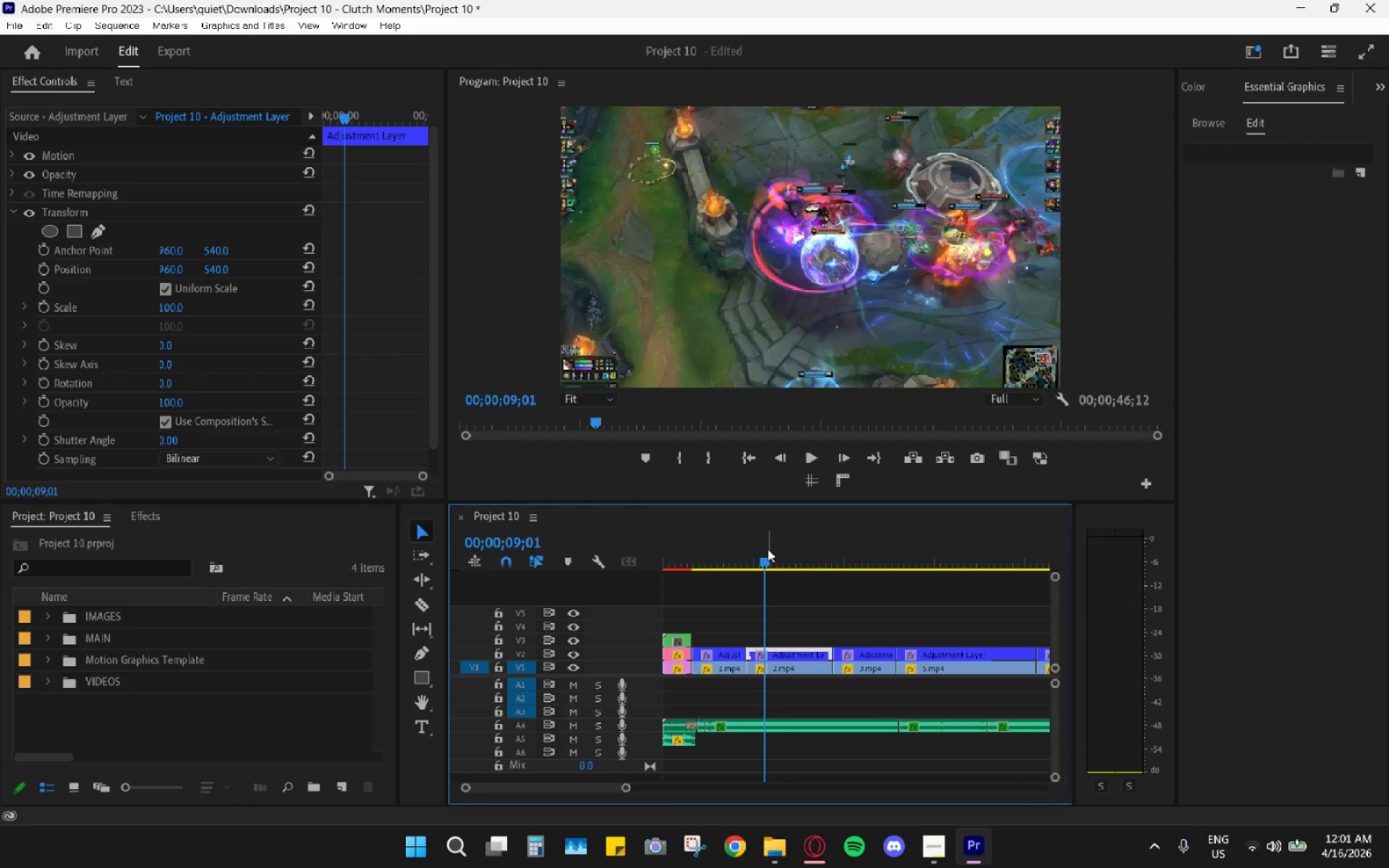 
key(Space)
 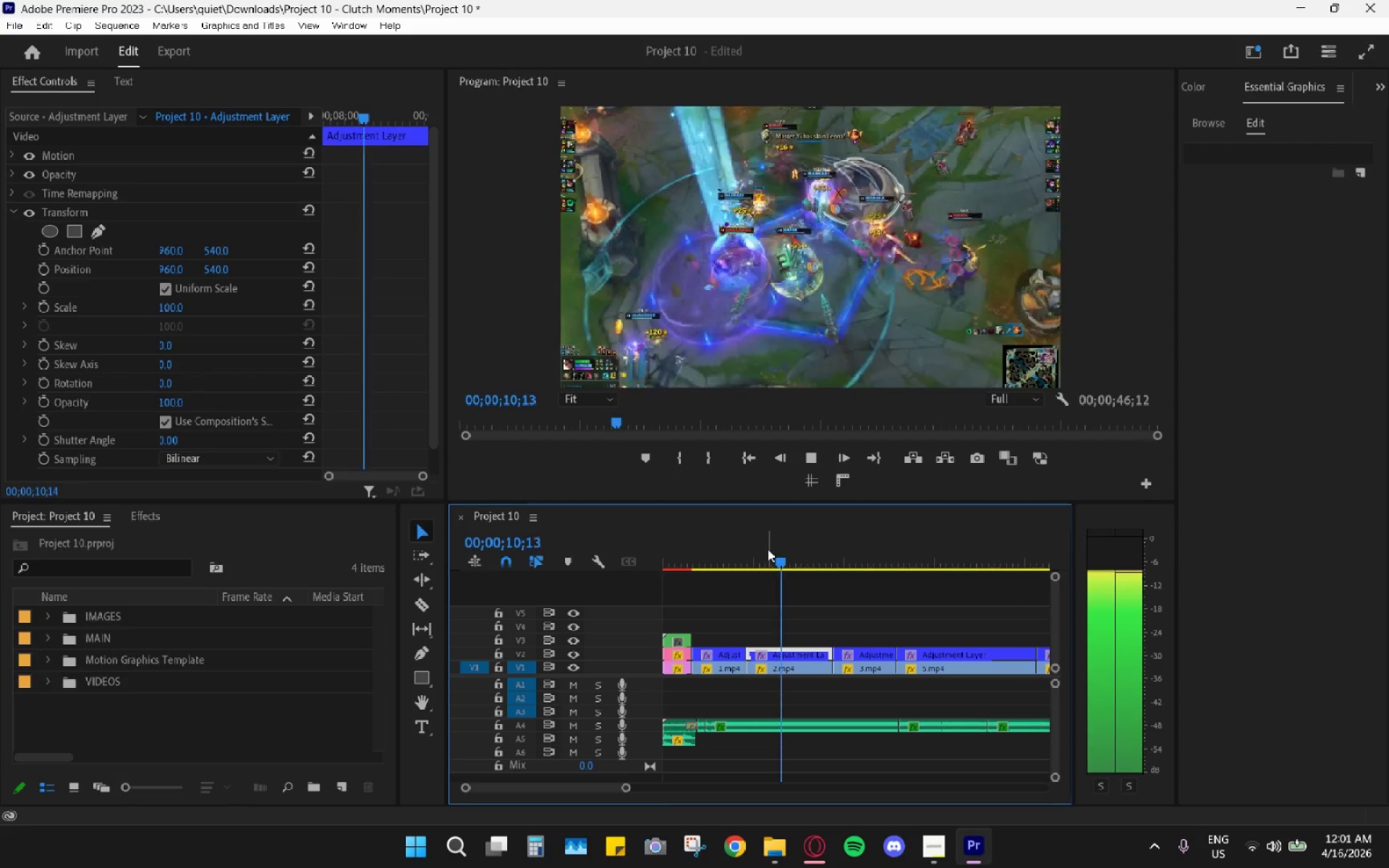 
key(Space)
 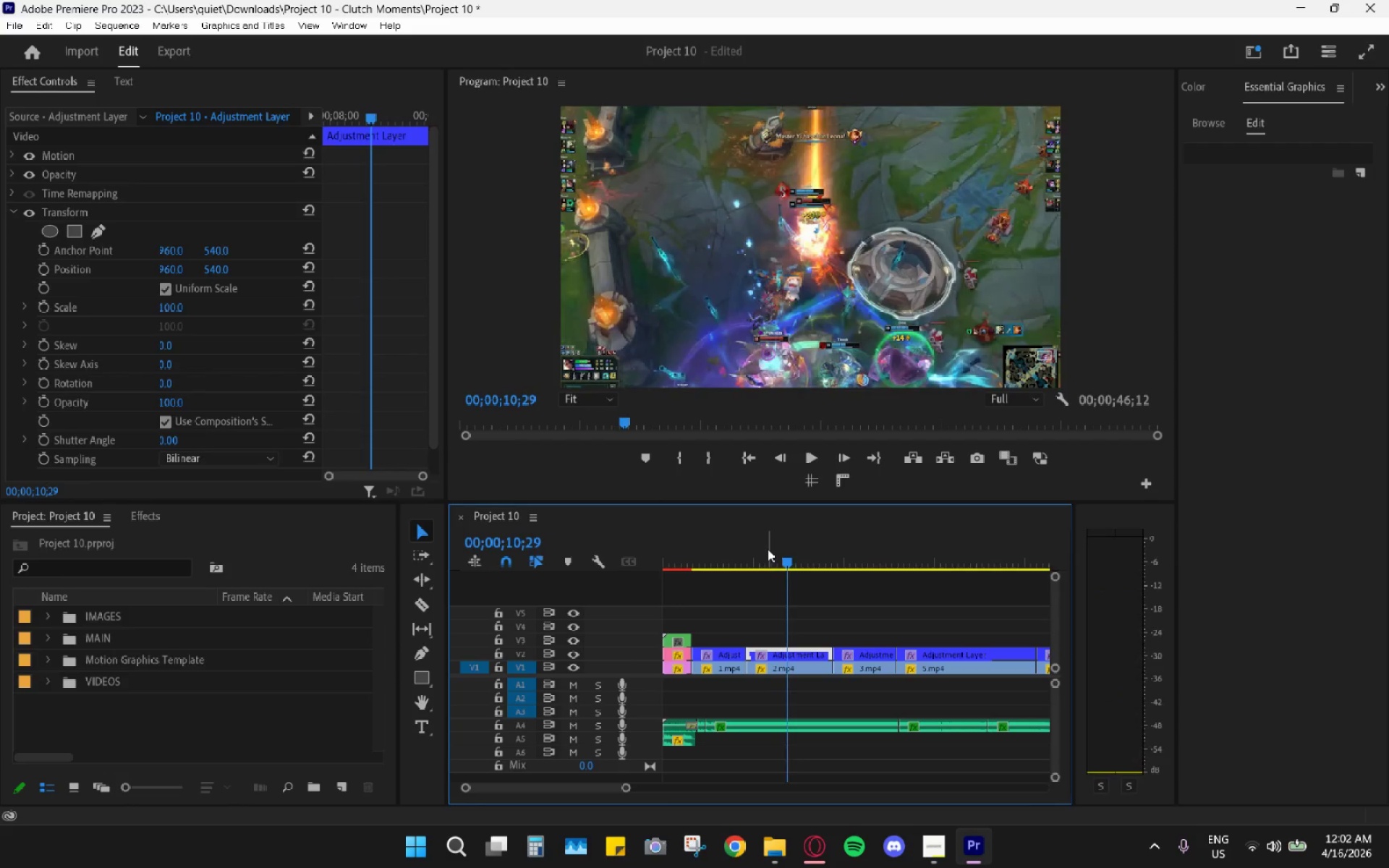 
key(Space)
 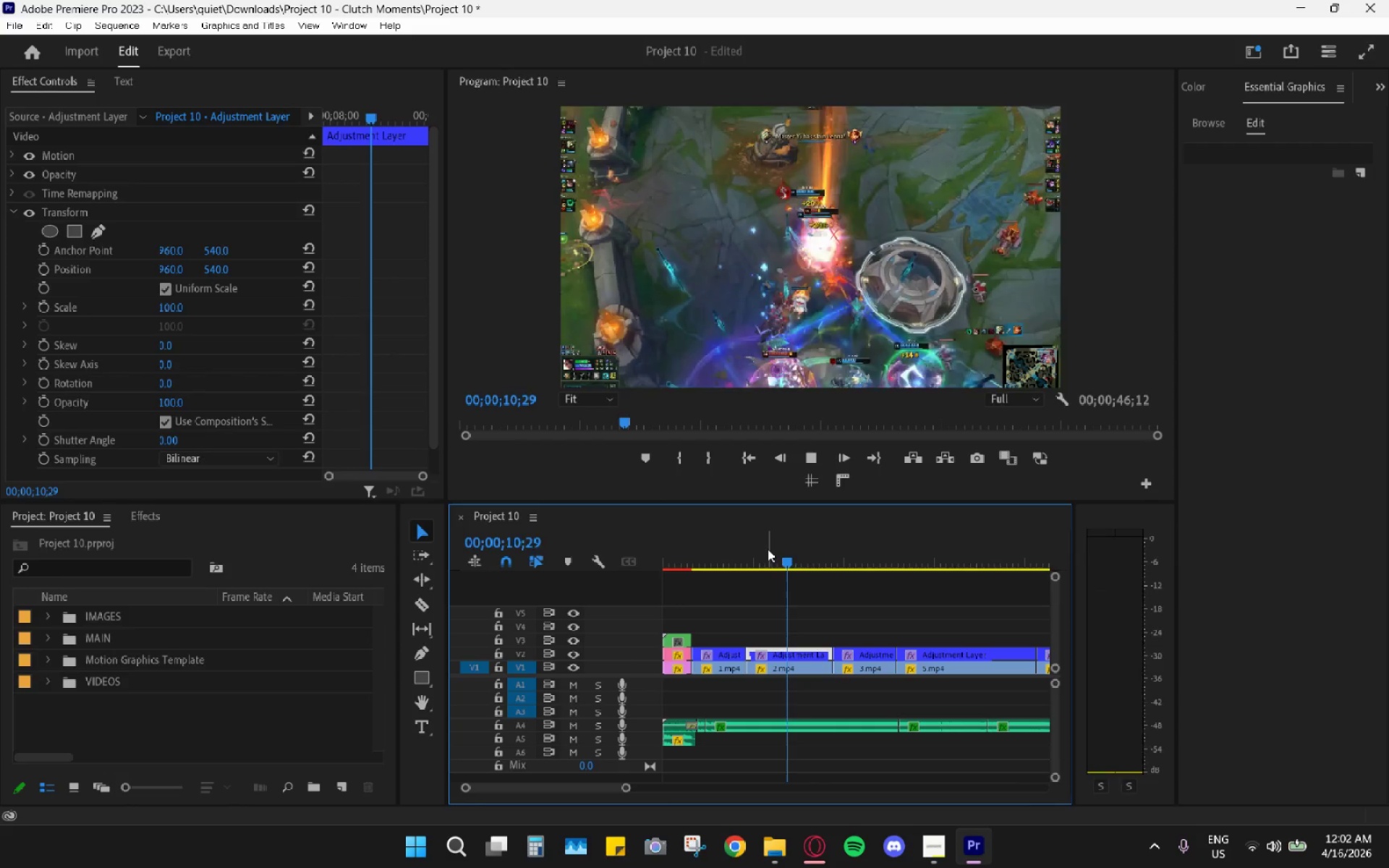 
key(Space)
 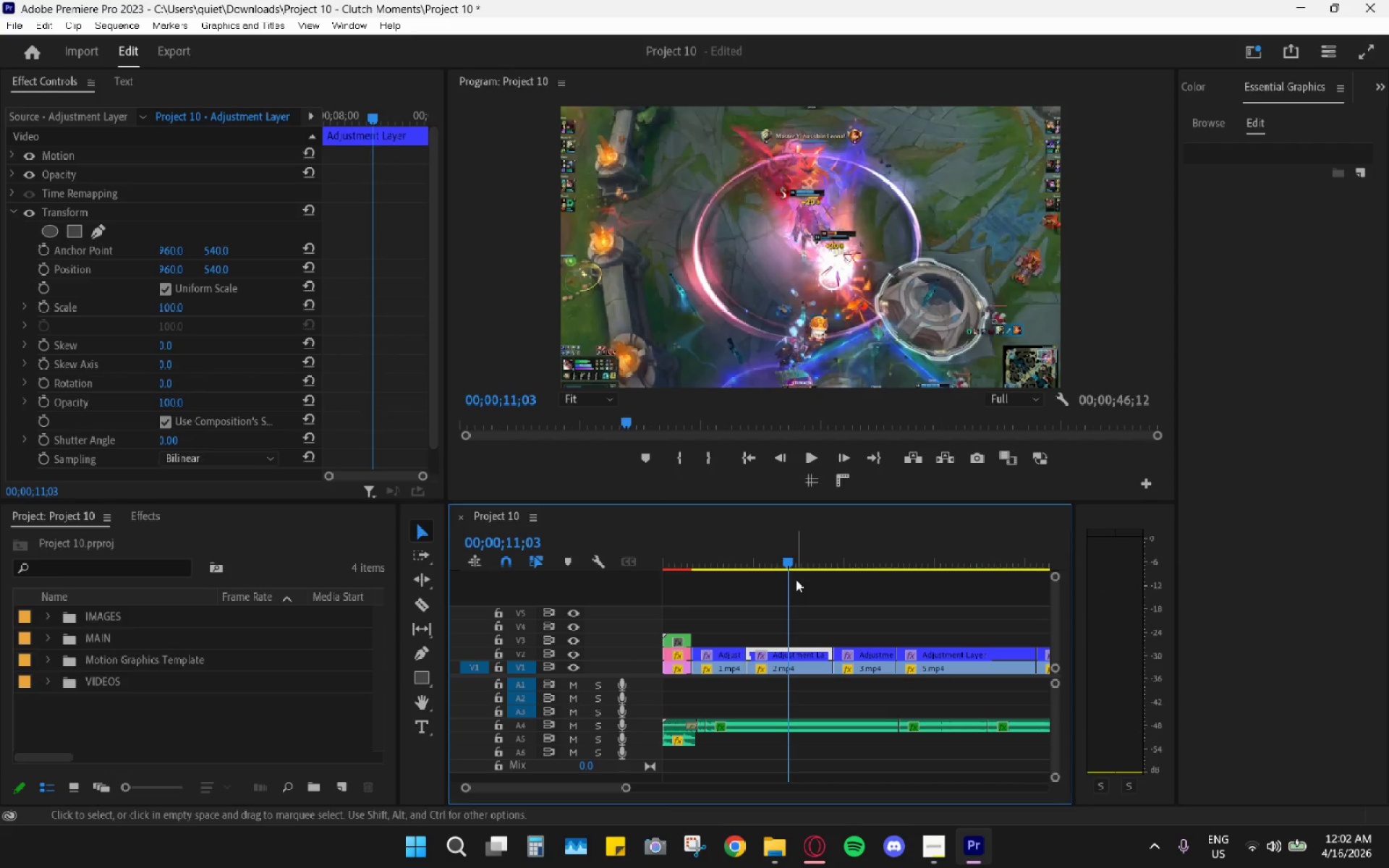 
key(ArrowLeft)
 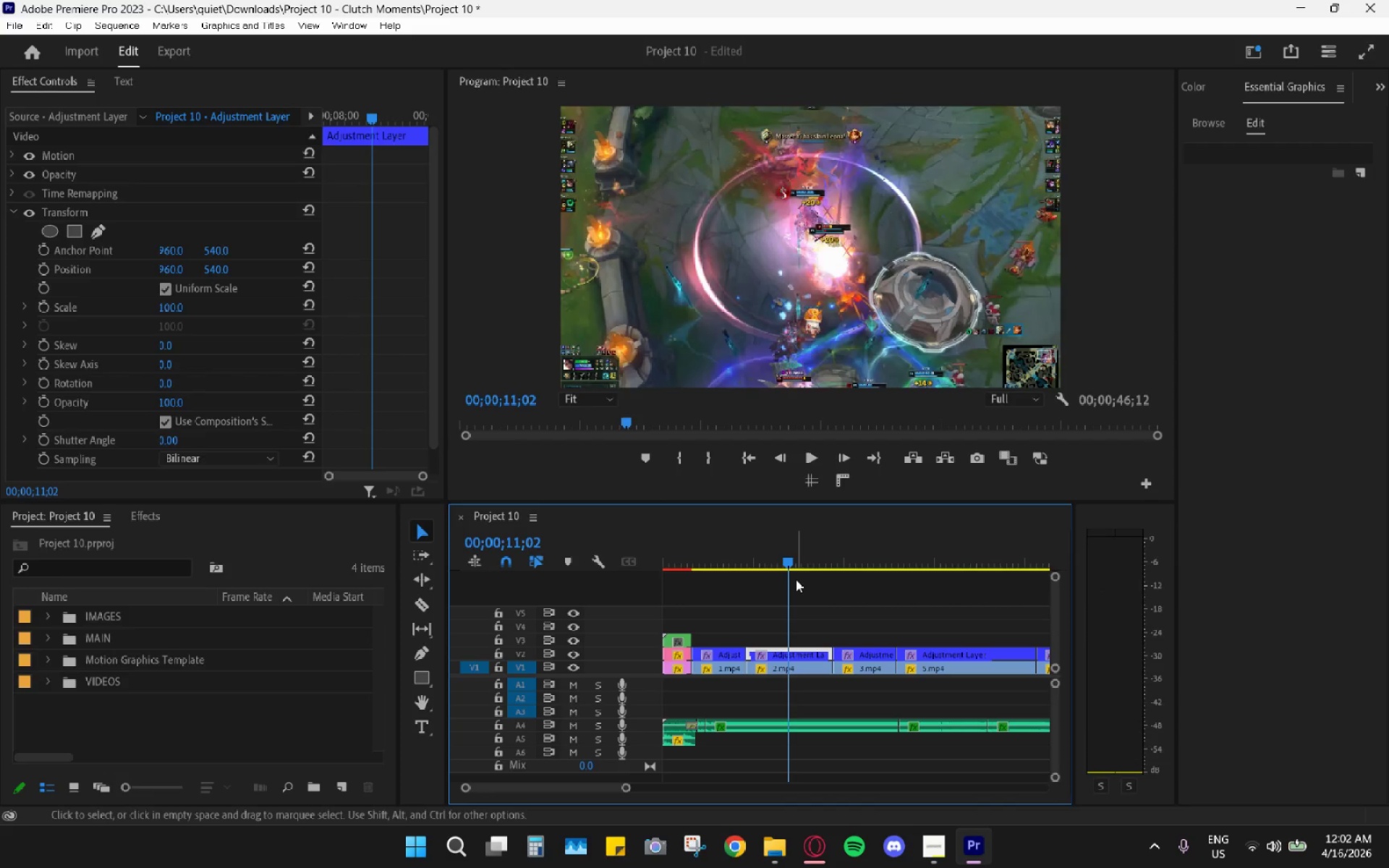 
key(ArrowLeft)
 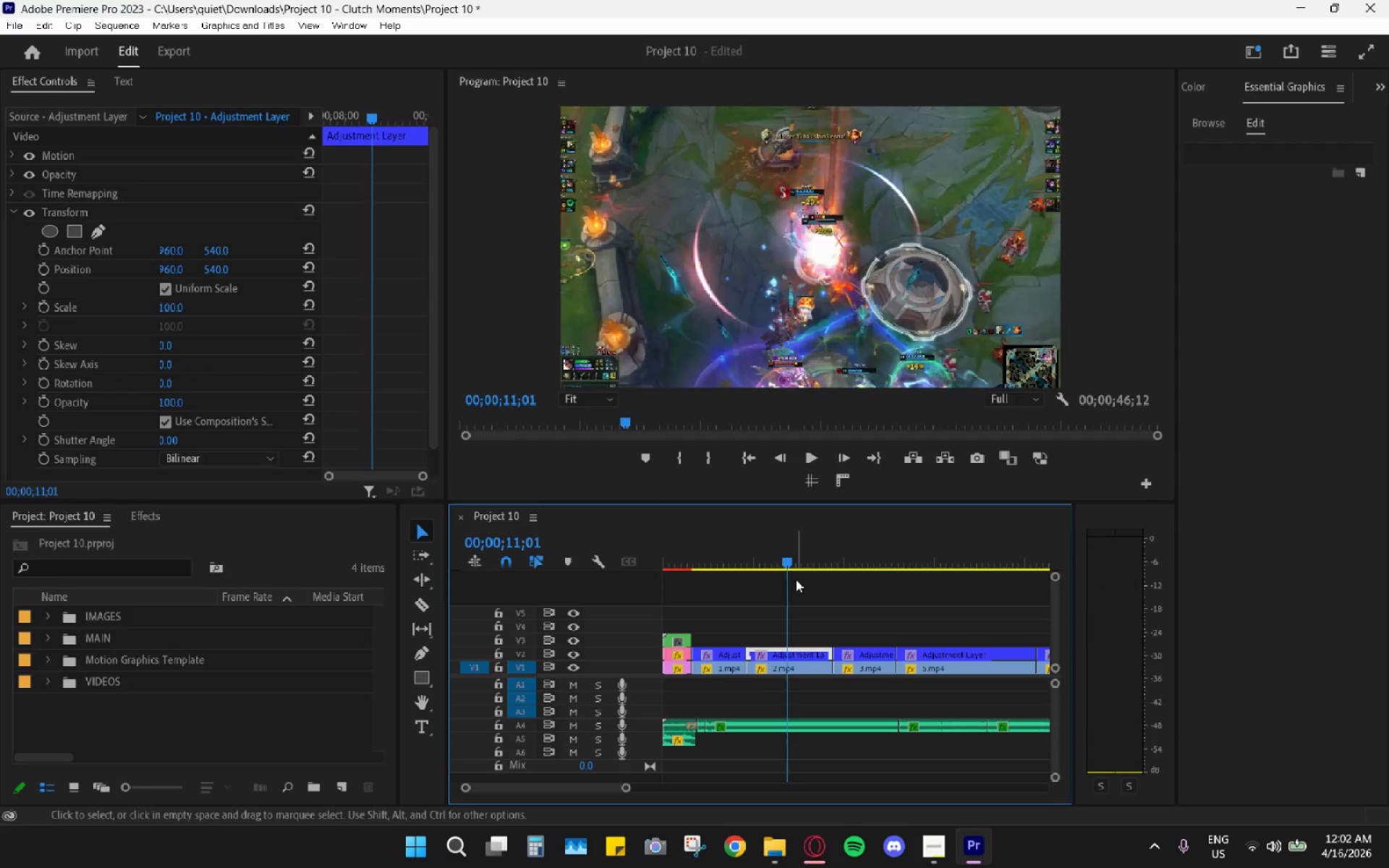 
key(ArrowLeft)
 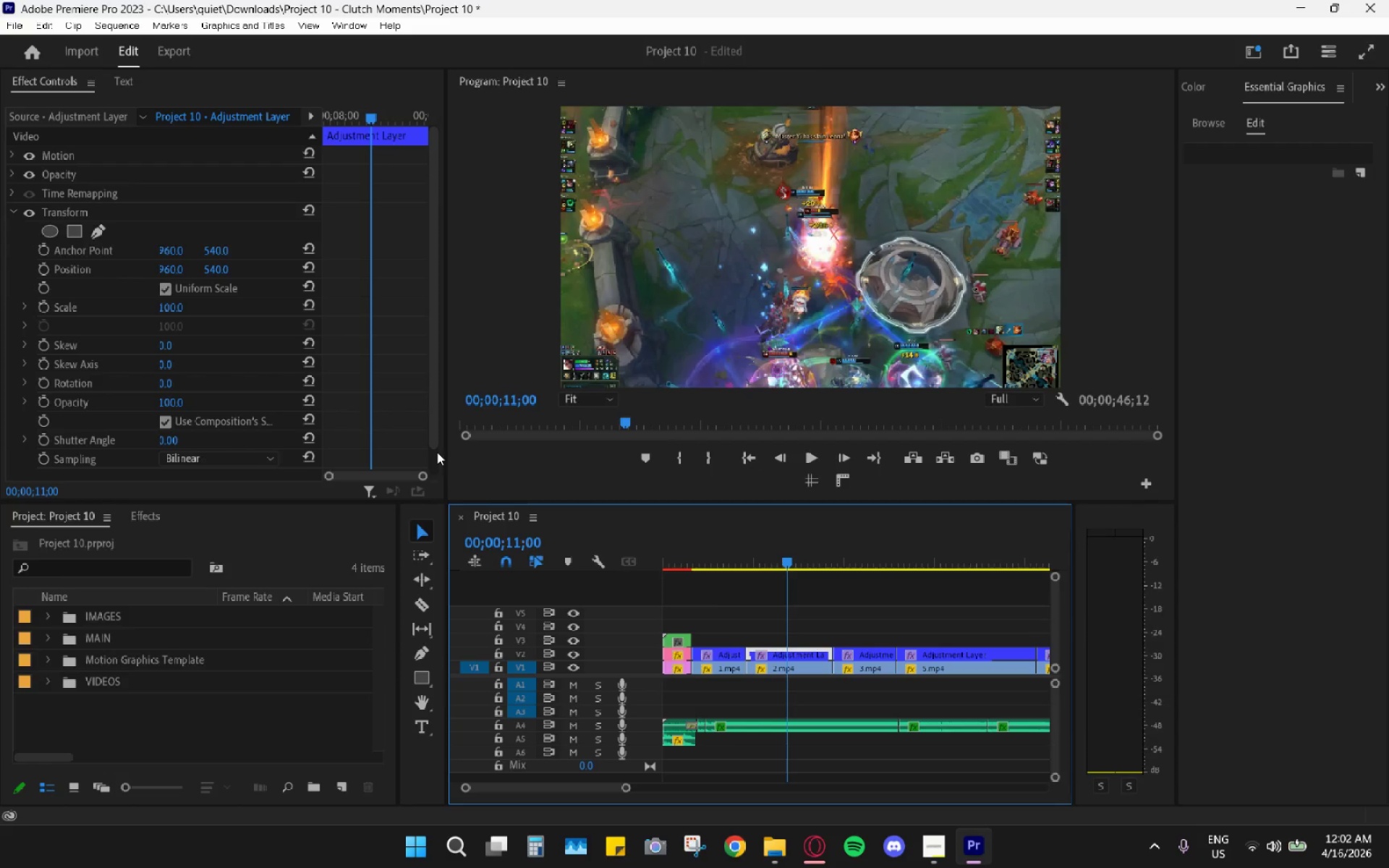 
key(Control+V)
 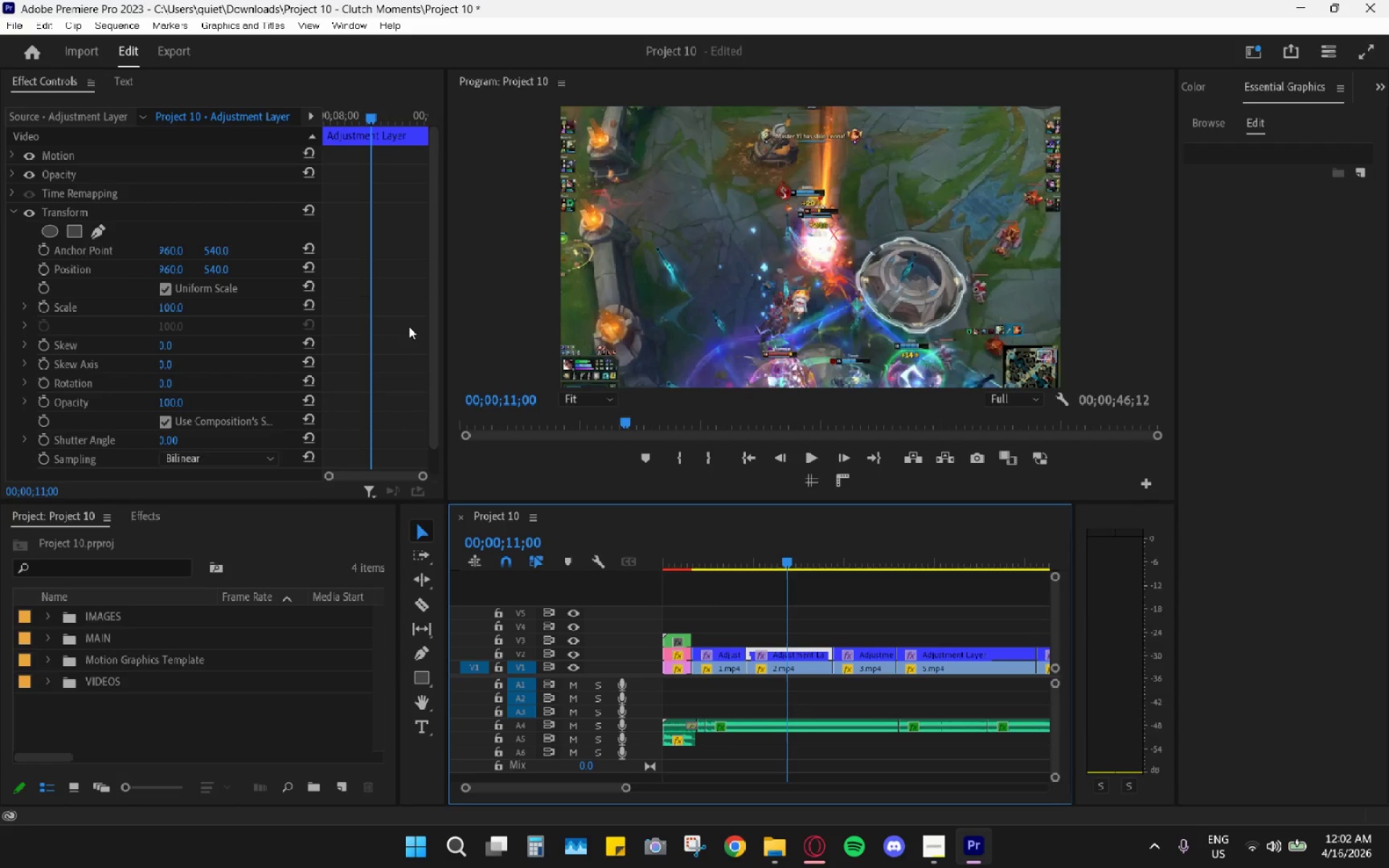 
scroll: coordinate [398, 359], scroll_direction: down, amount: 9.0
 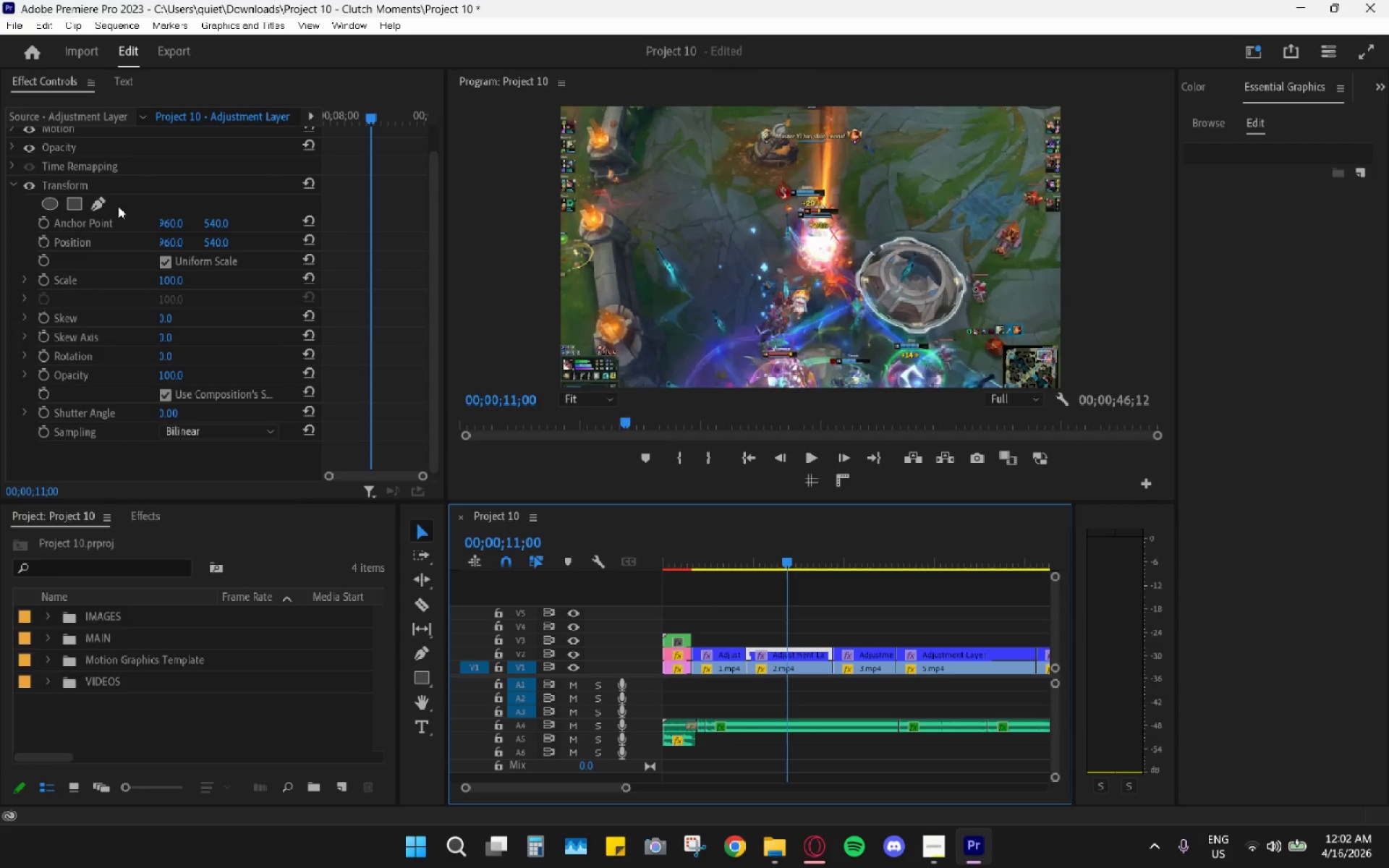 
left_click([373, 255])
 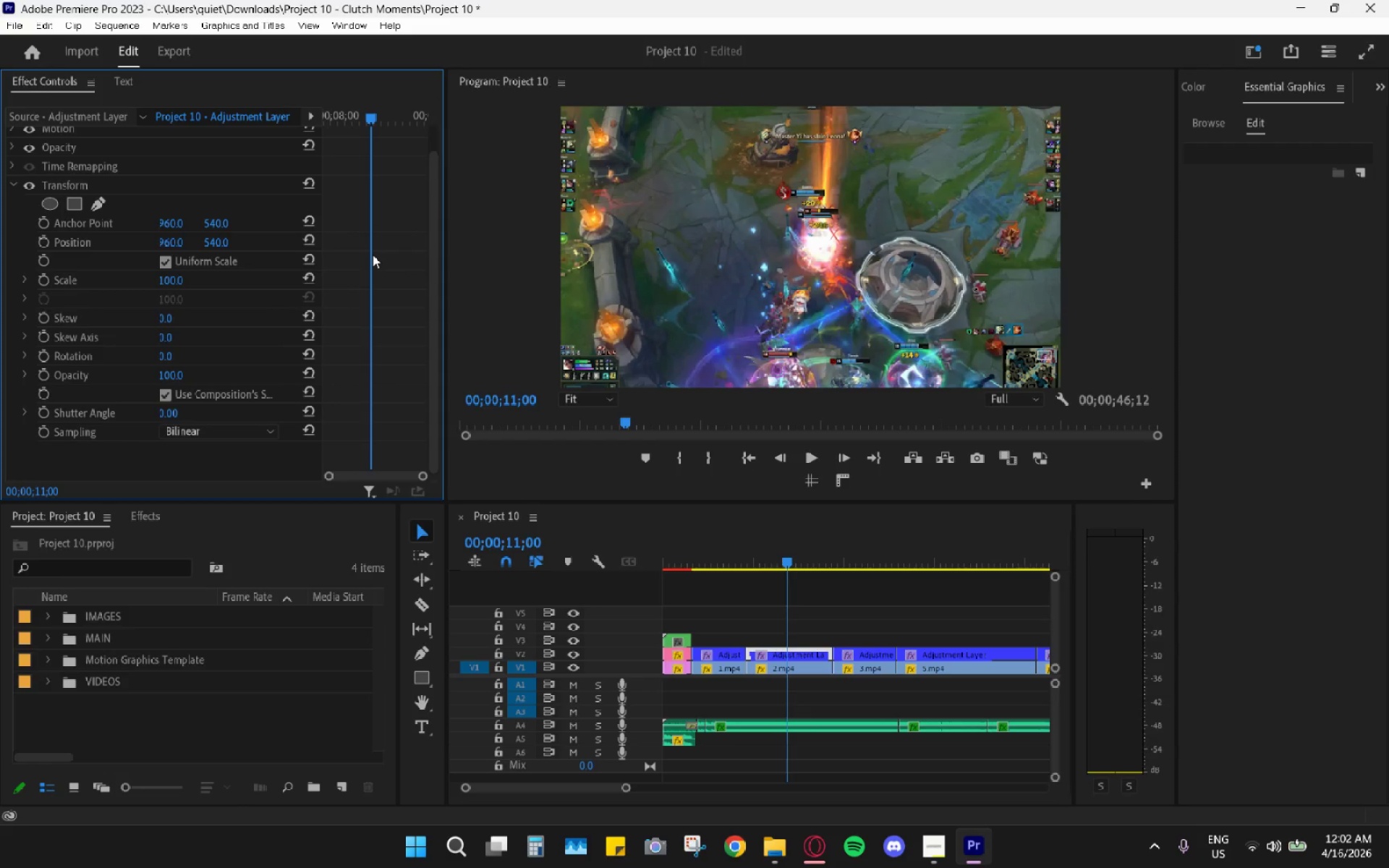 
key(Control+V)
 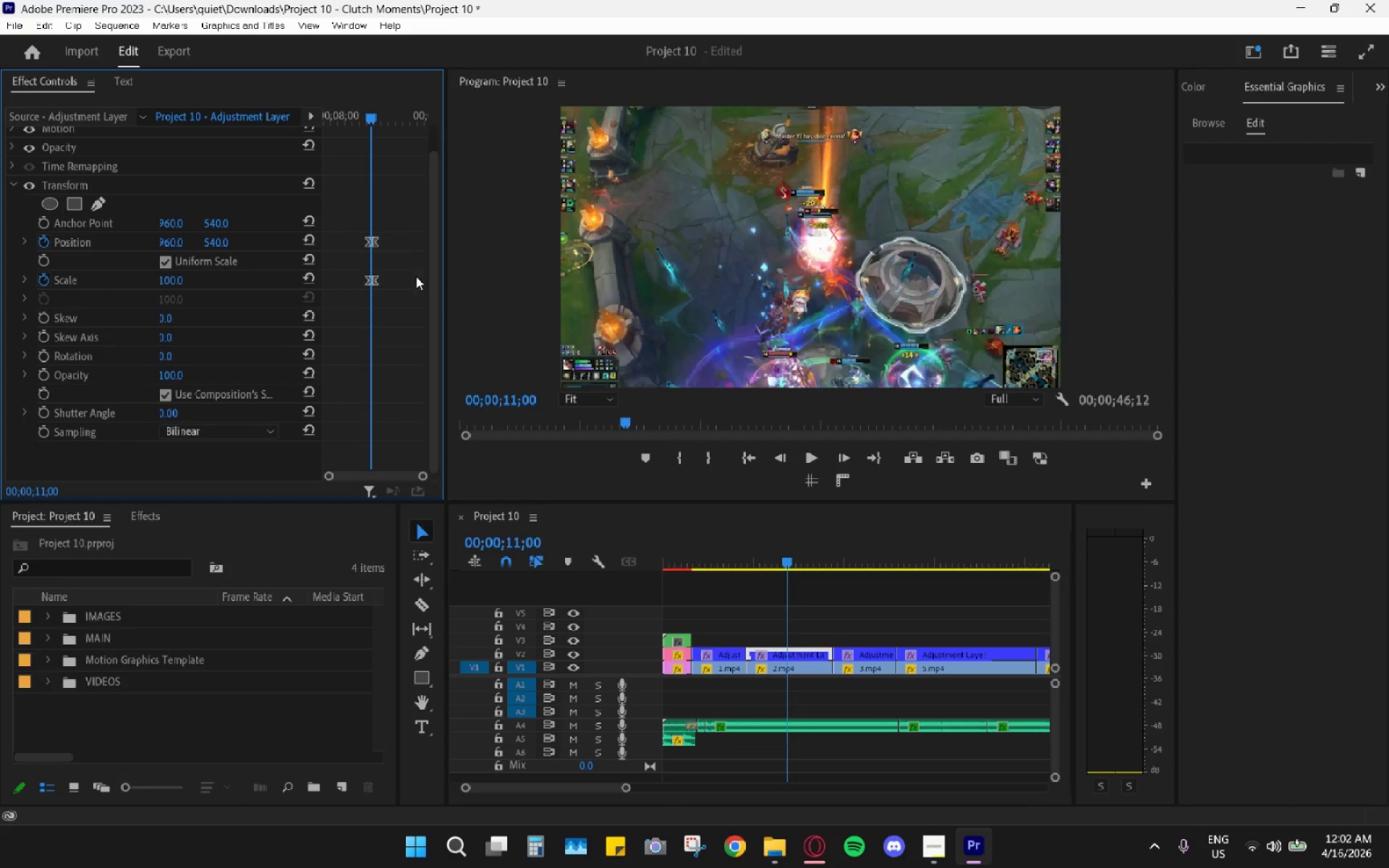 
key(Alt+AltLeft)
 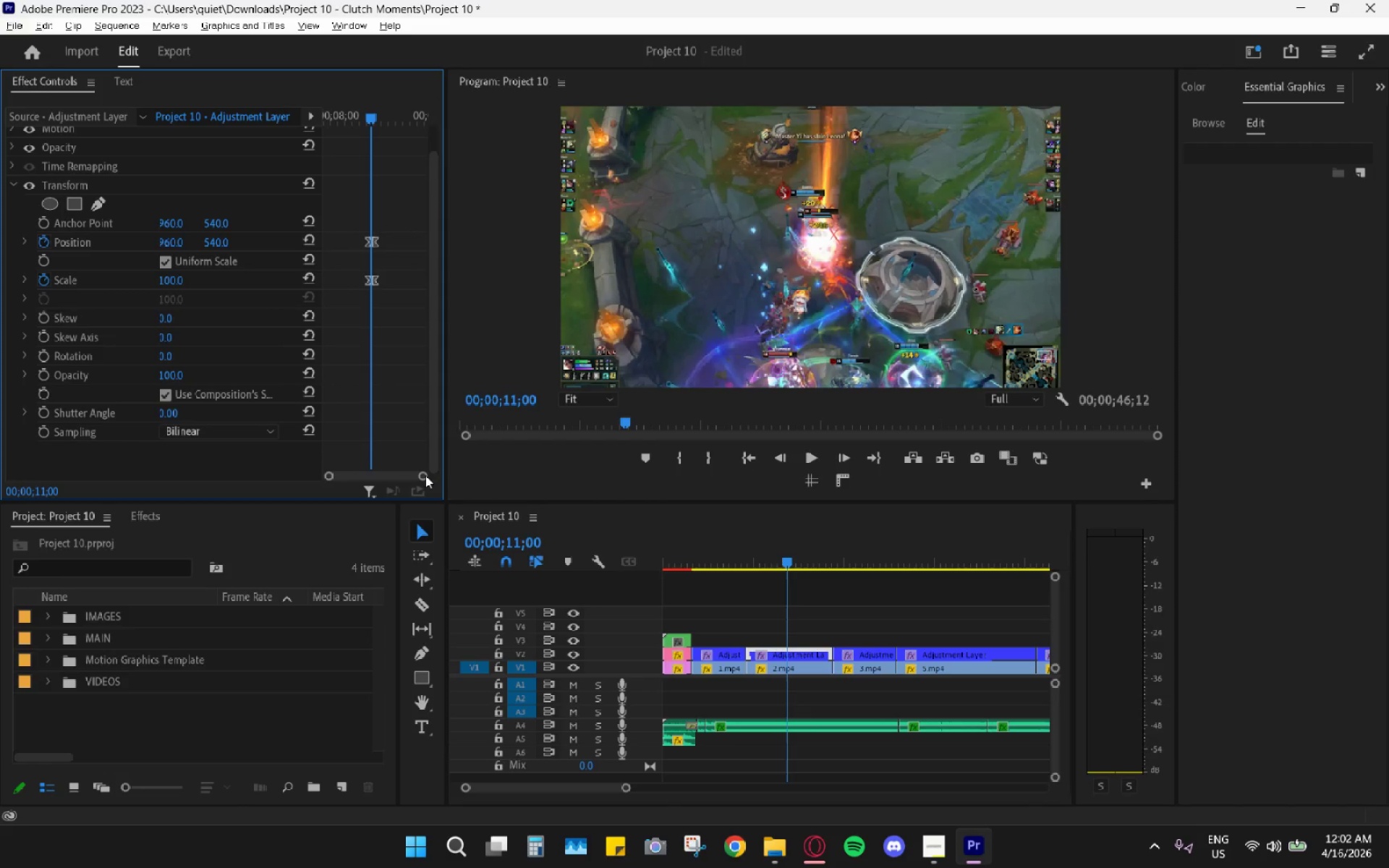 
left_click_drag(start_coordinate=[422, 474], to_coordinate=[400, 469])
 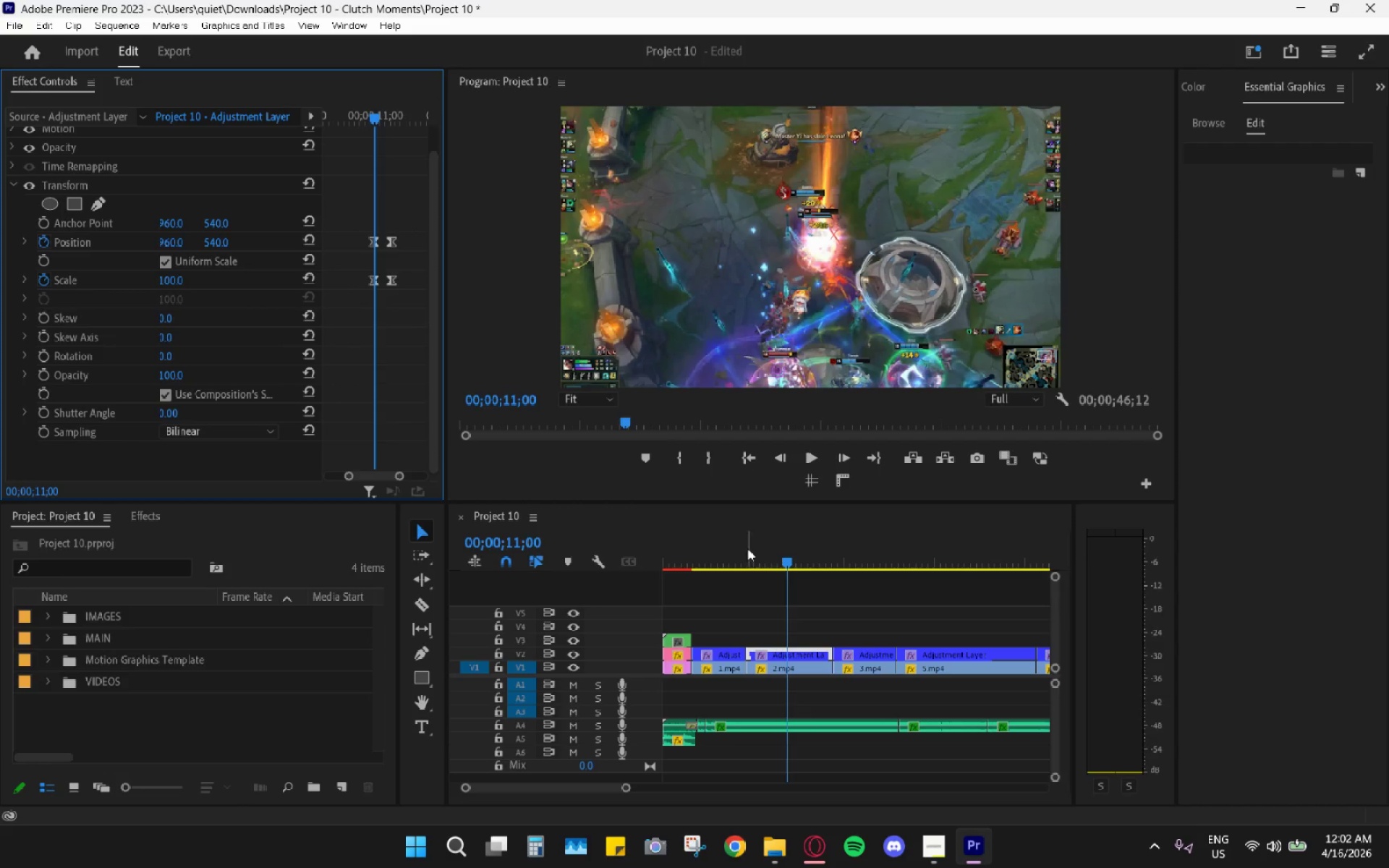 
left_click([749, 562])
 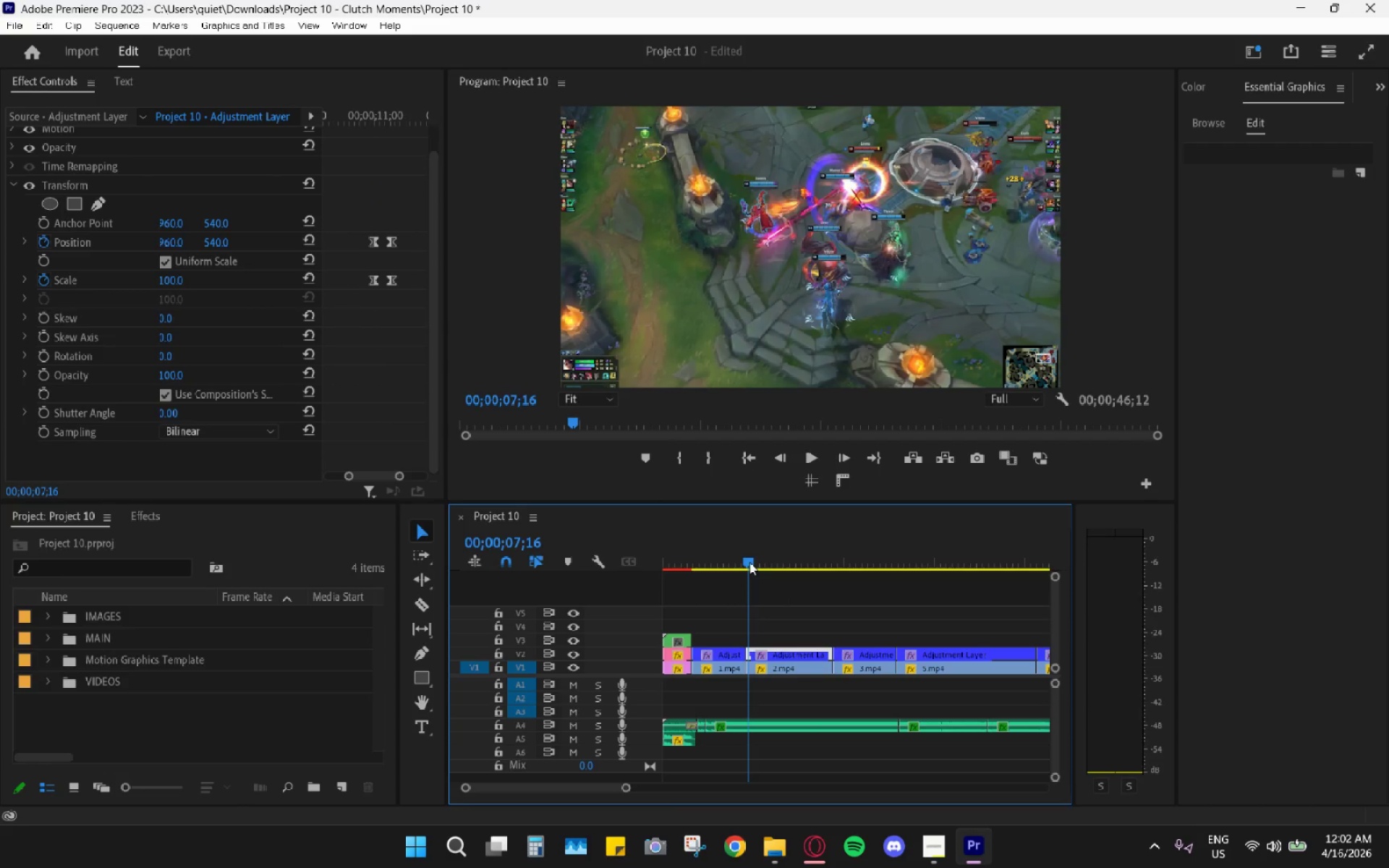 
key(Space)
 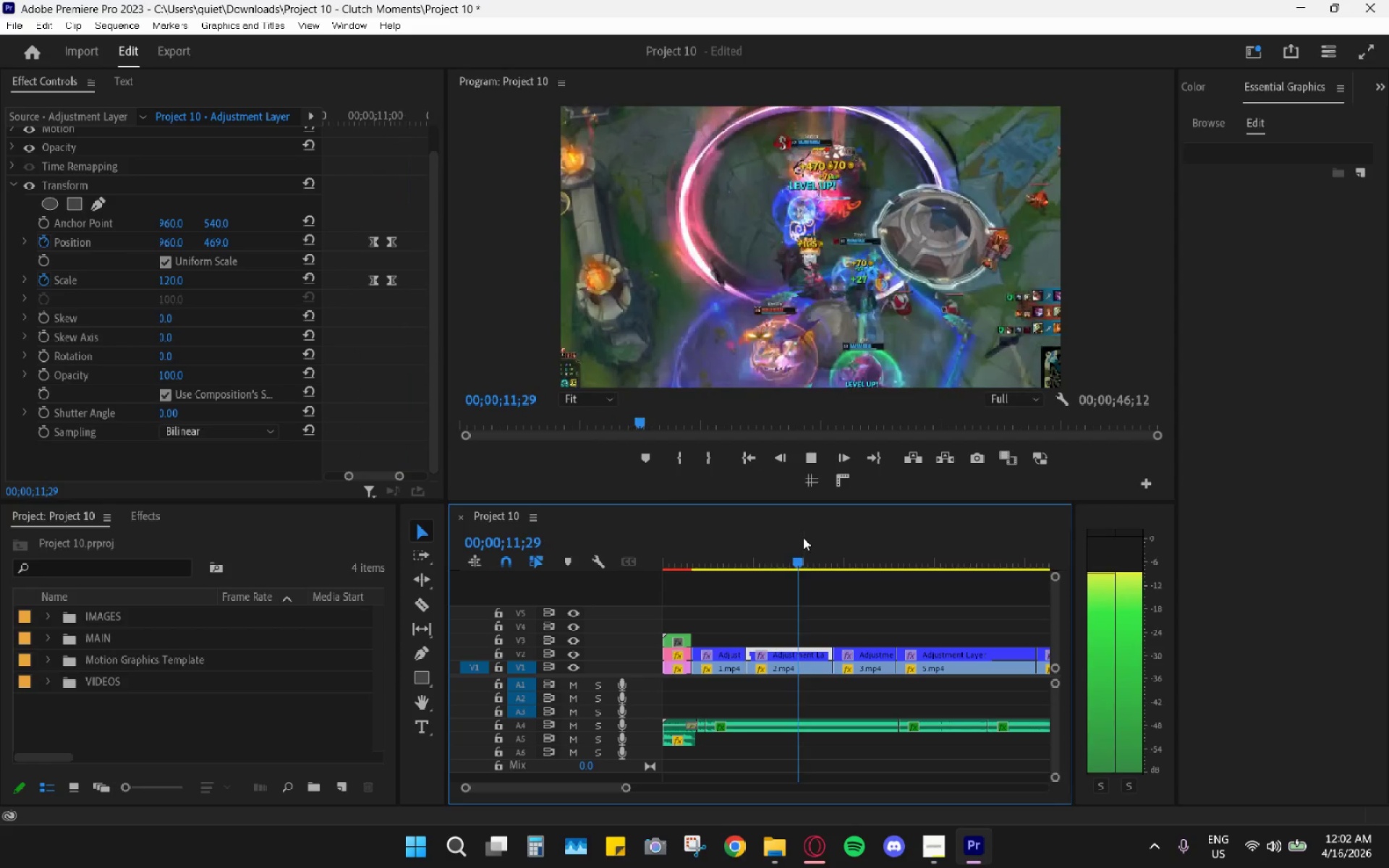 
wait(5.94)
 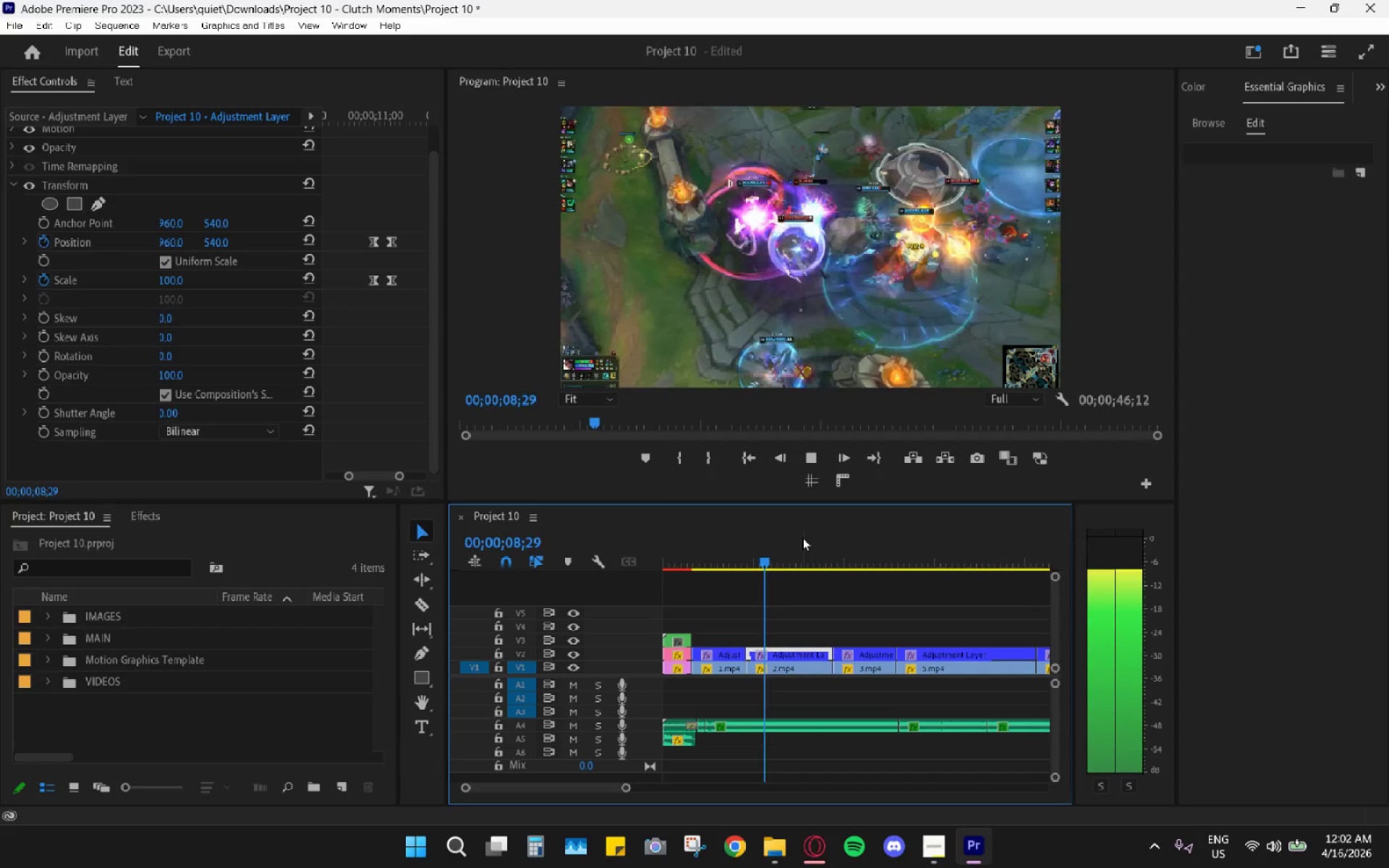 
key(Space)
 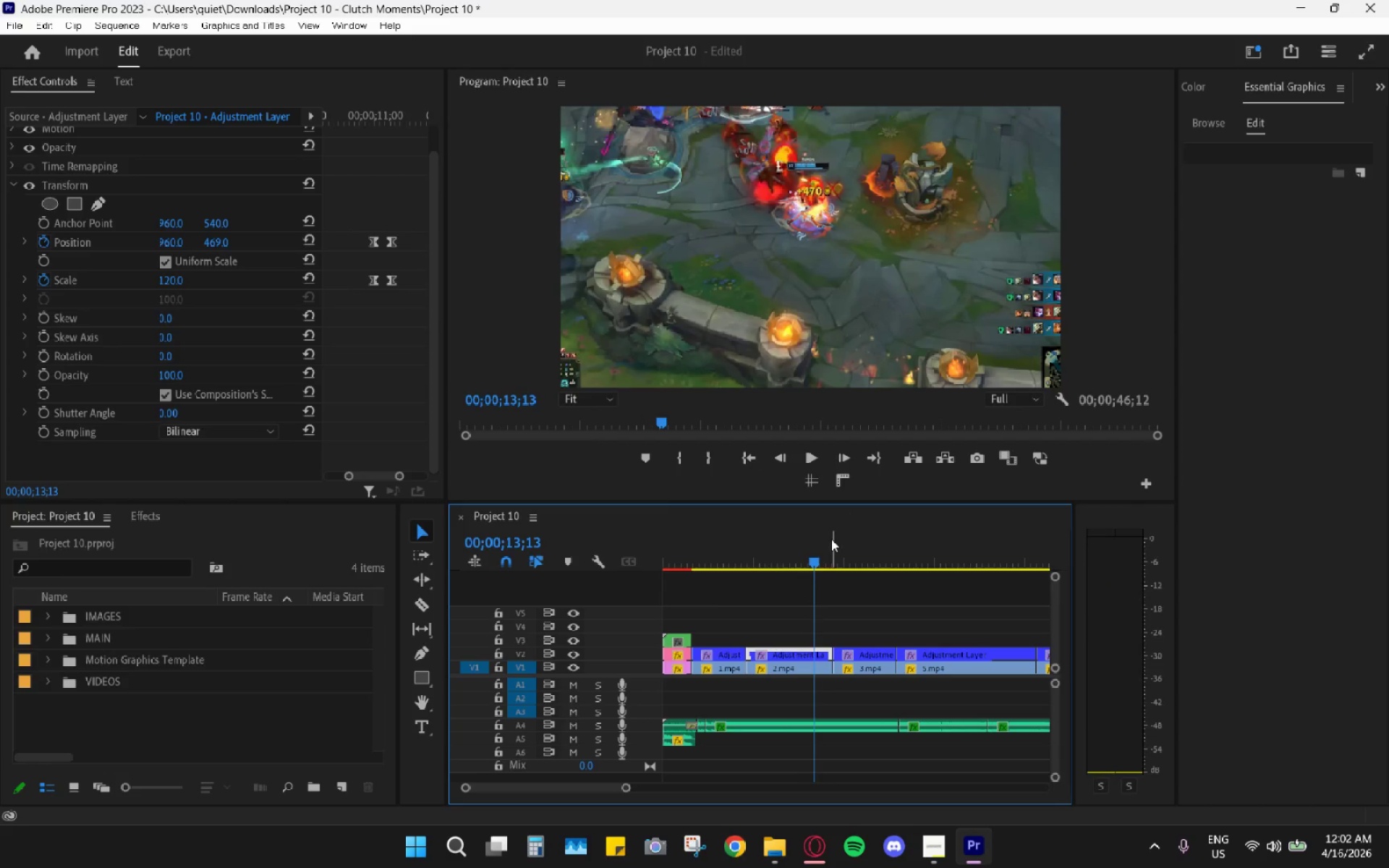 
left_click_drag(start_coordinate=[805, 553], to_coordinate=[772, 548])
 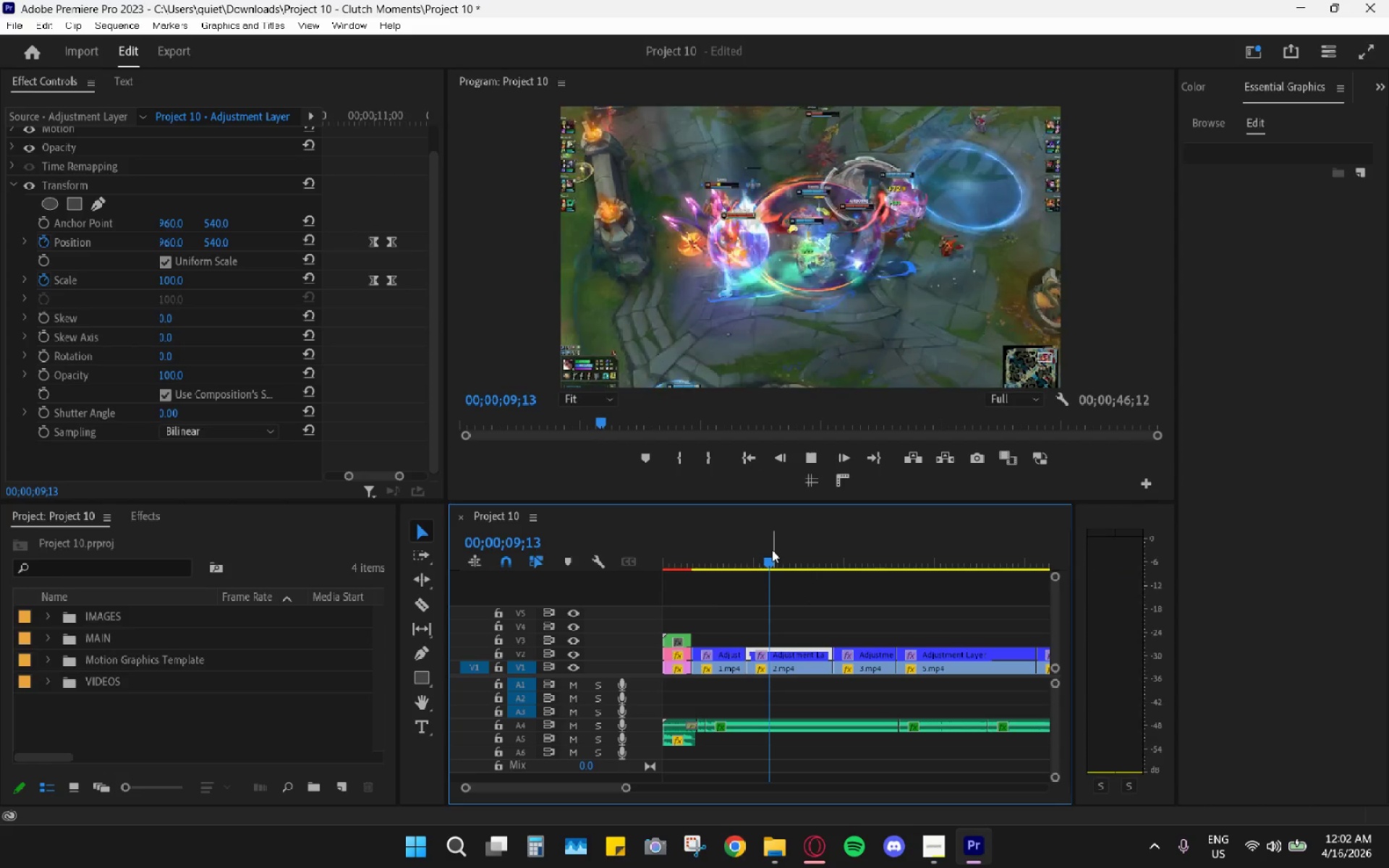 
key(Space)
 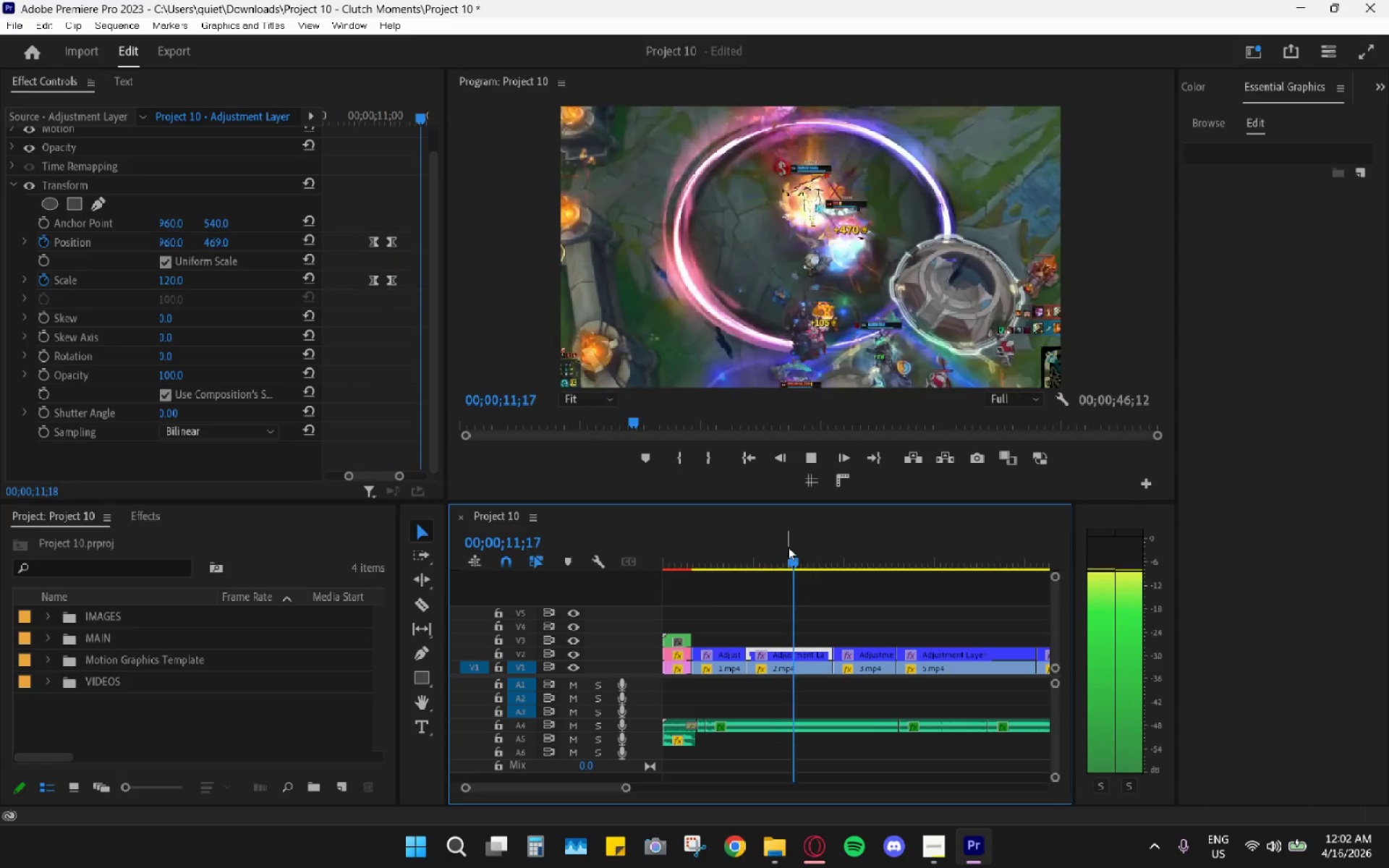 
key(Space)
 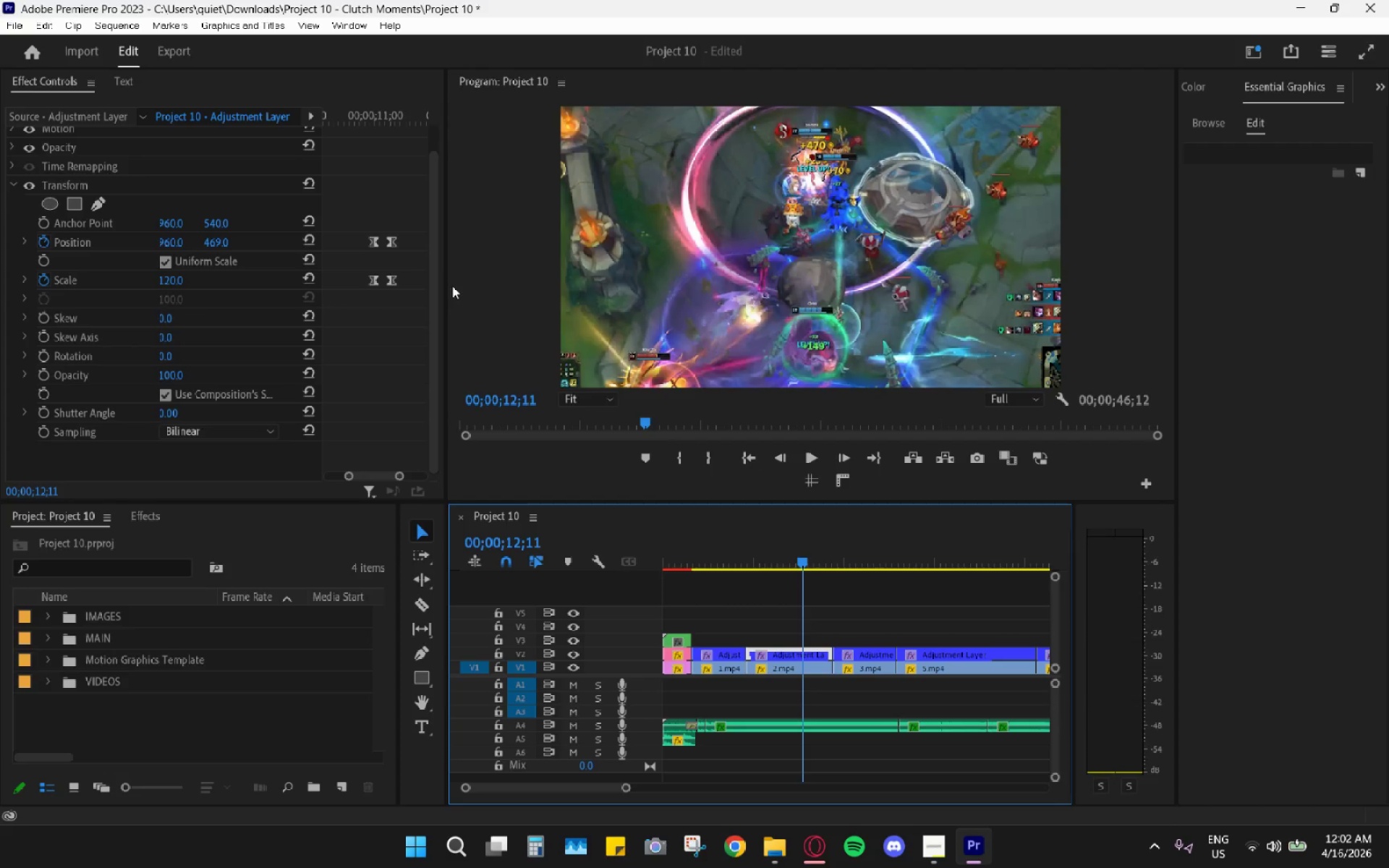 
left_click_drag(start_coordinate=[398, 473], to_coordinate=[412, 479])
 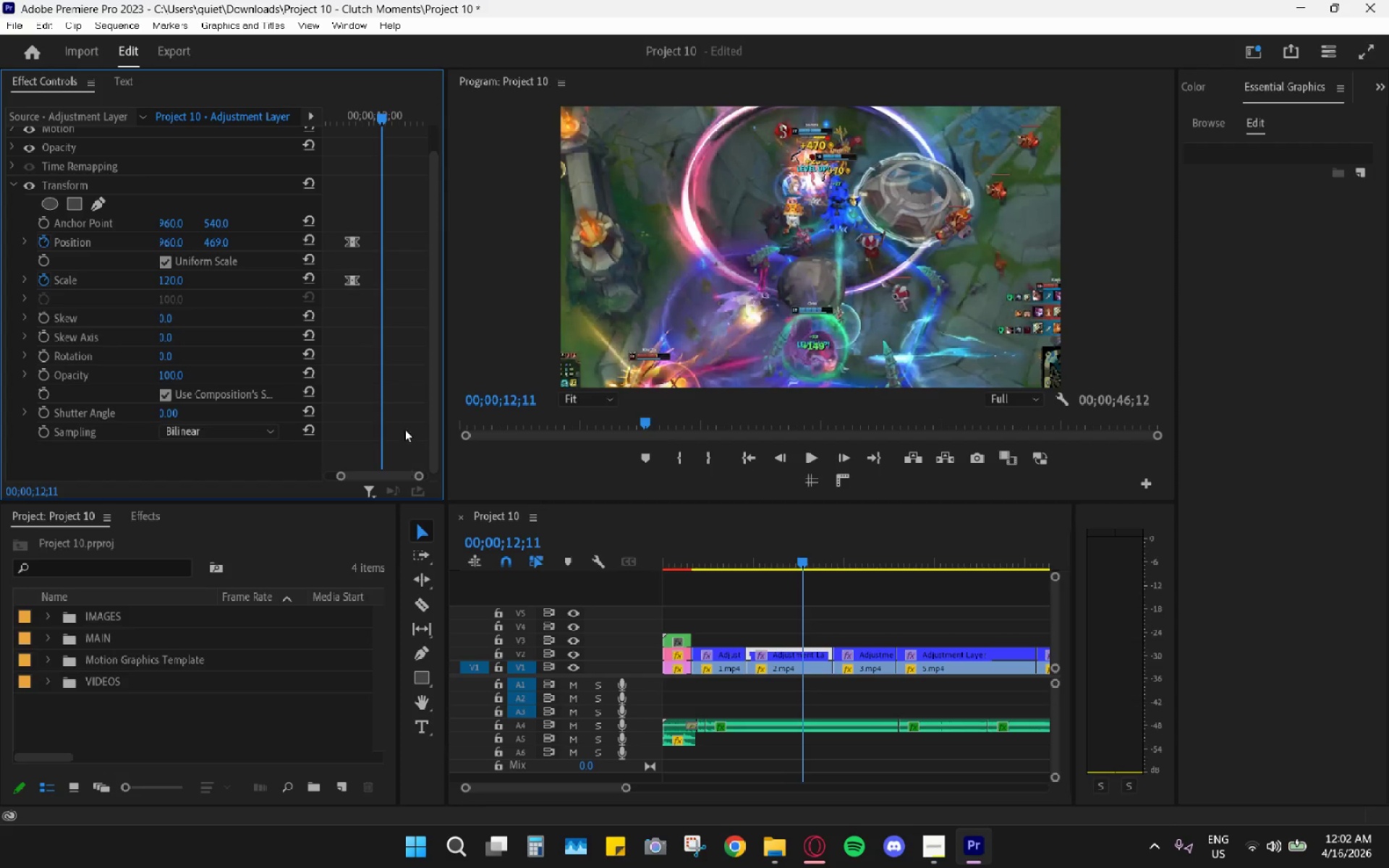 
key(Control+V)
 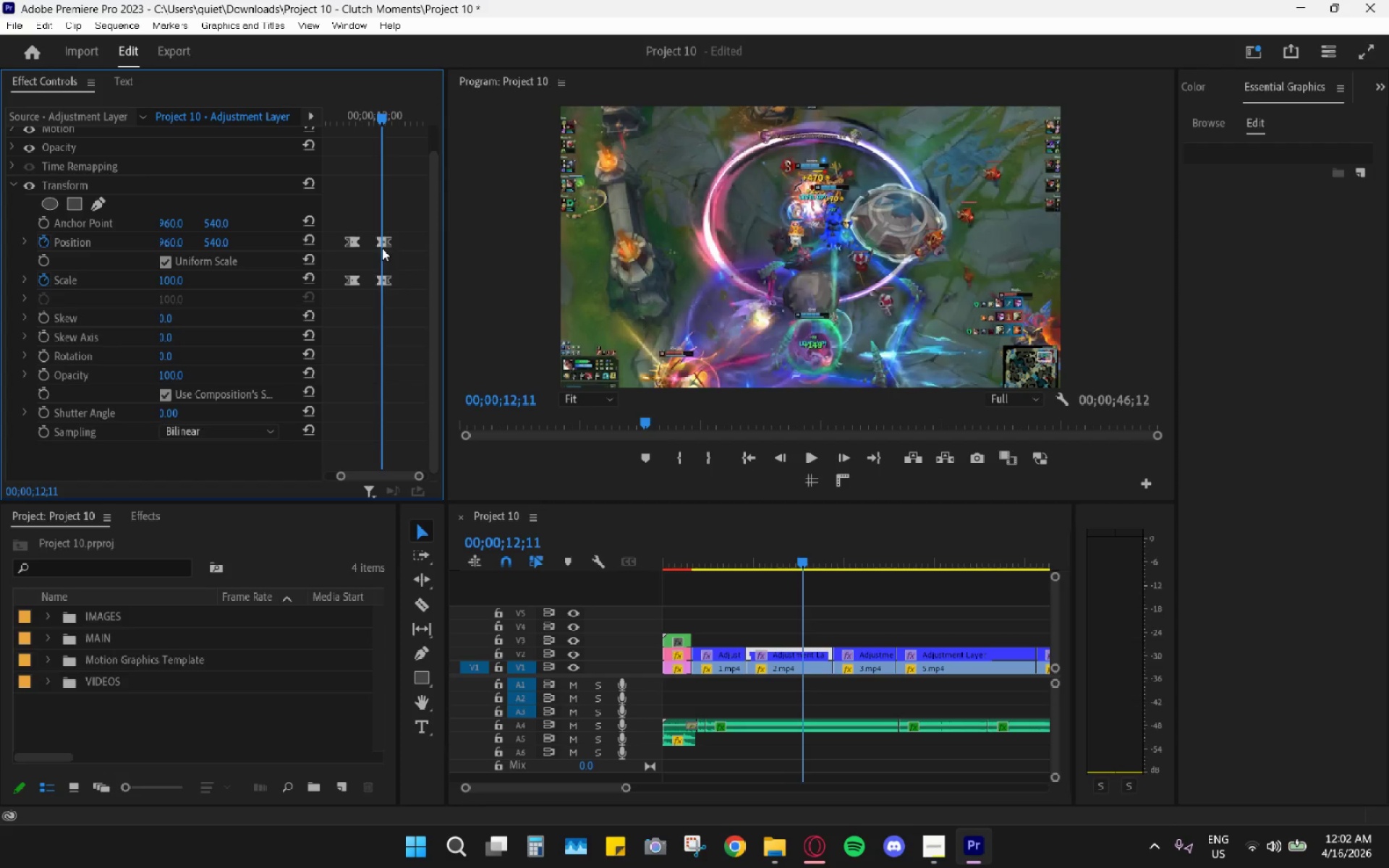 
hold_key(key=AltLeft, duration=0.55)
scroll: coordinate [376, 289], scroll_direction: up, amount: 4.0
 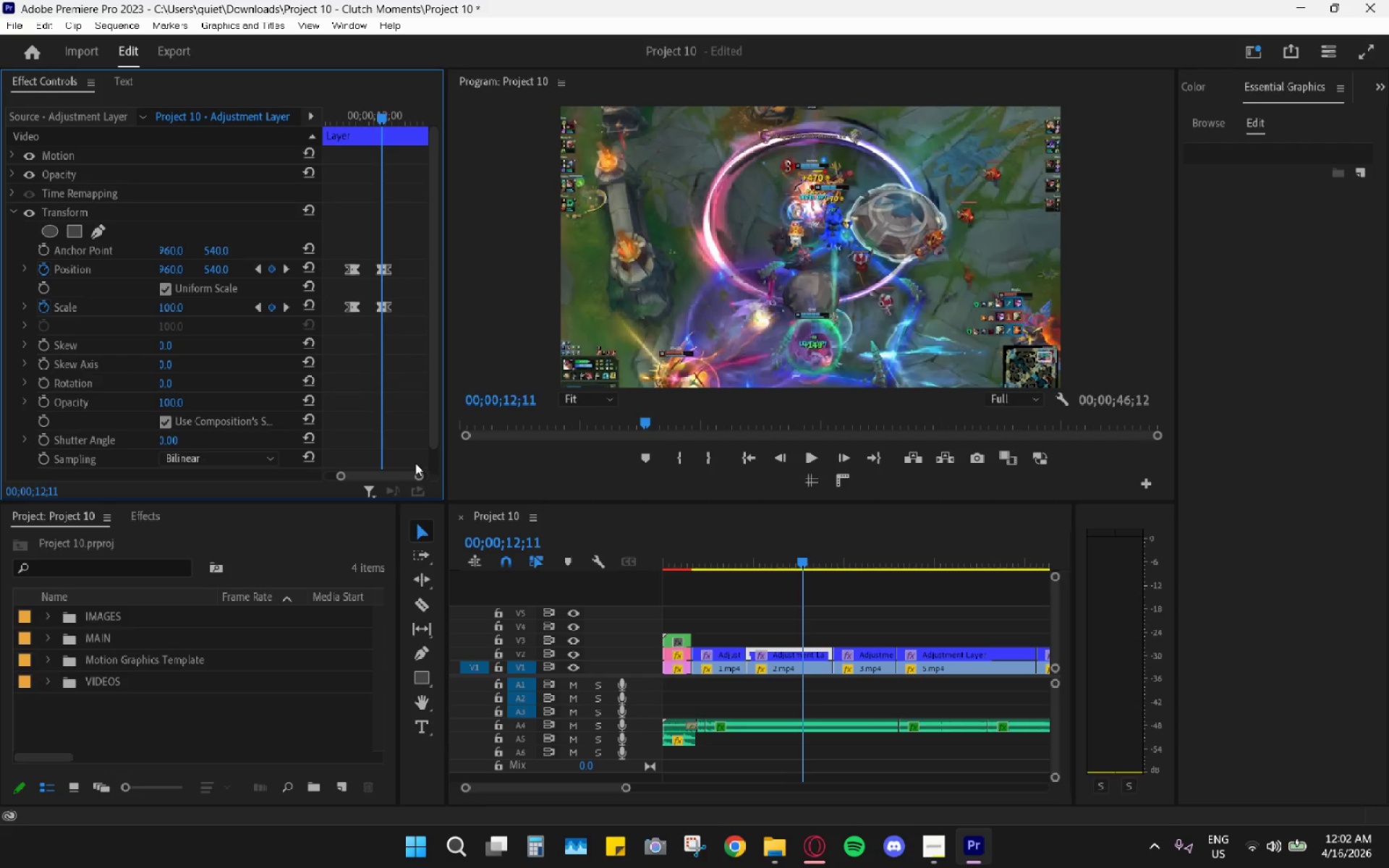 
left_click_drag(start_coordinate=[418, 473], to_coordinate=[399, 472])
 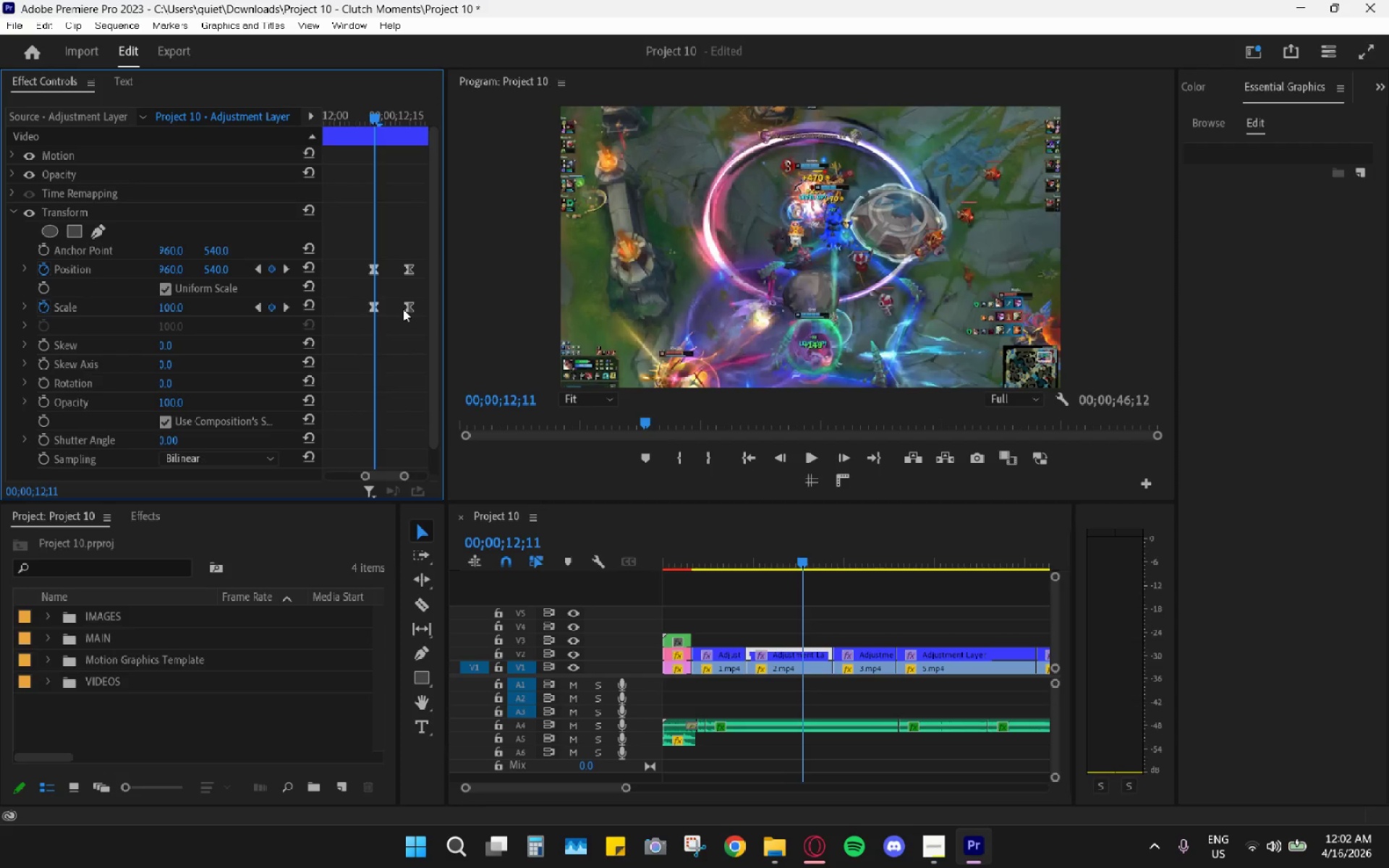 
left_click_drag(start_coordinate=[407, 310], to_coordinate=[362, 311])
 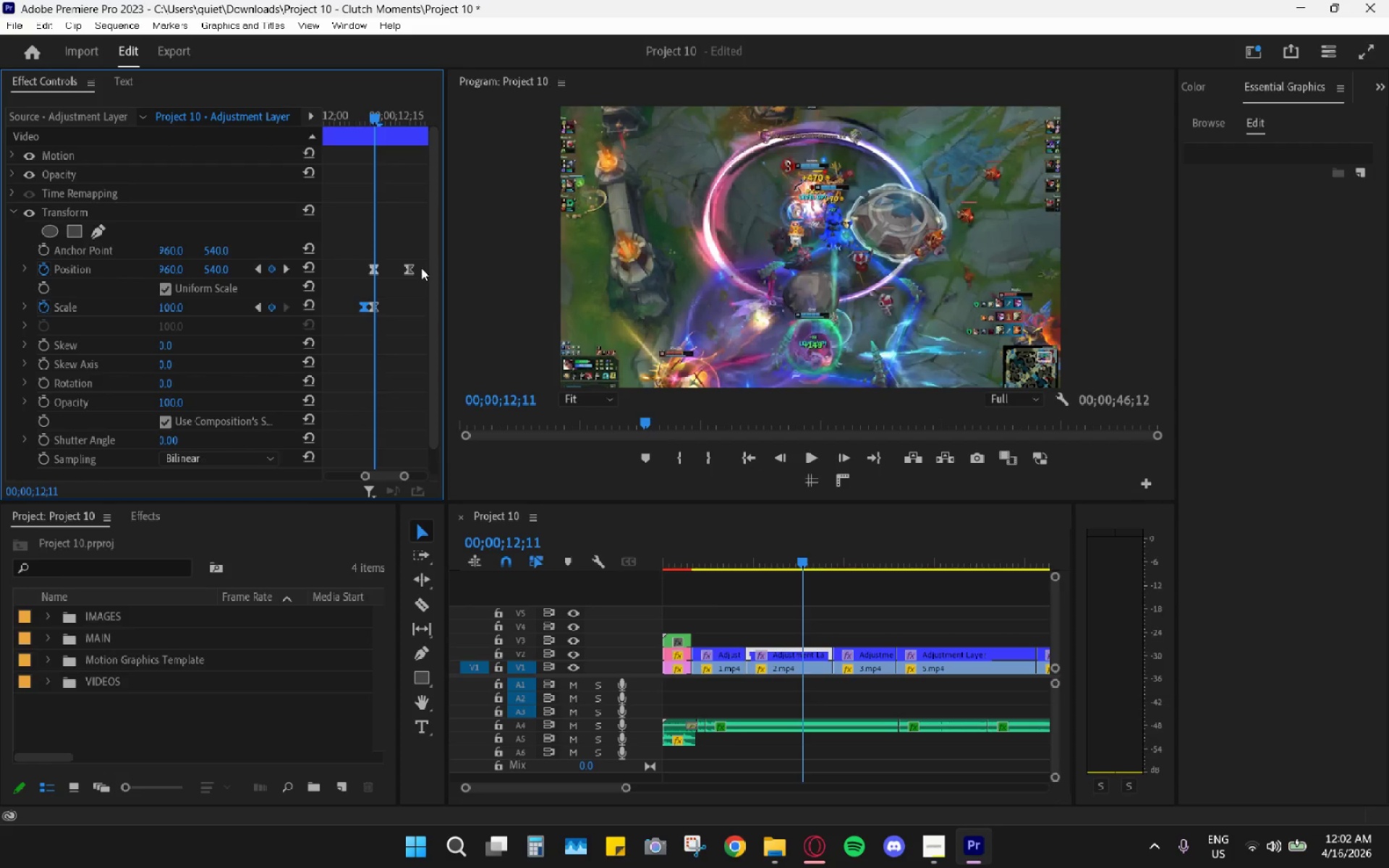 
left_click_drag(start_coordinate=[402, 273], to_coordinate=[388, 275])
 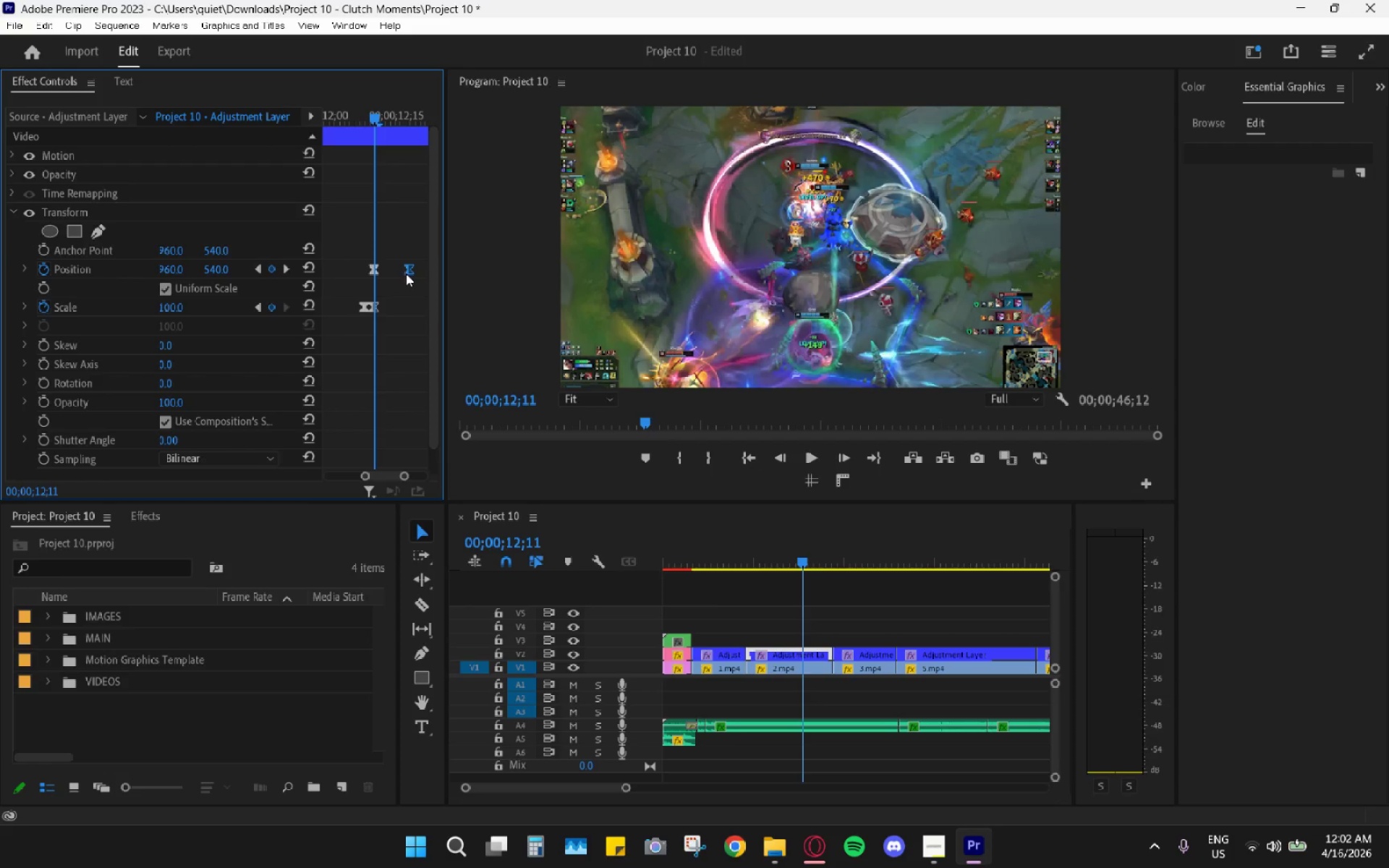 
left_click_drag(start_coordinate=[406, 273], to_coordinate=[364, 273])
 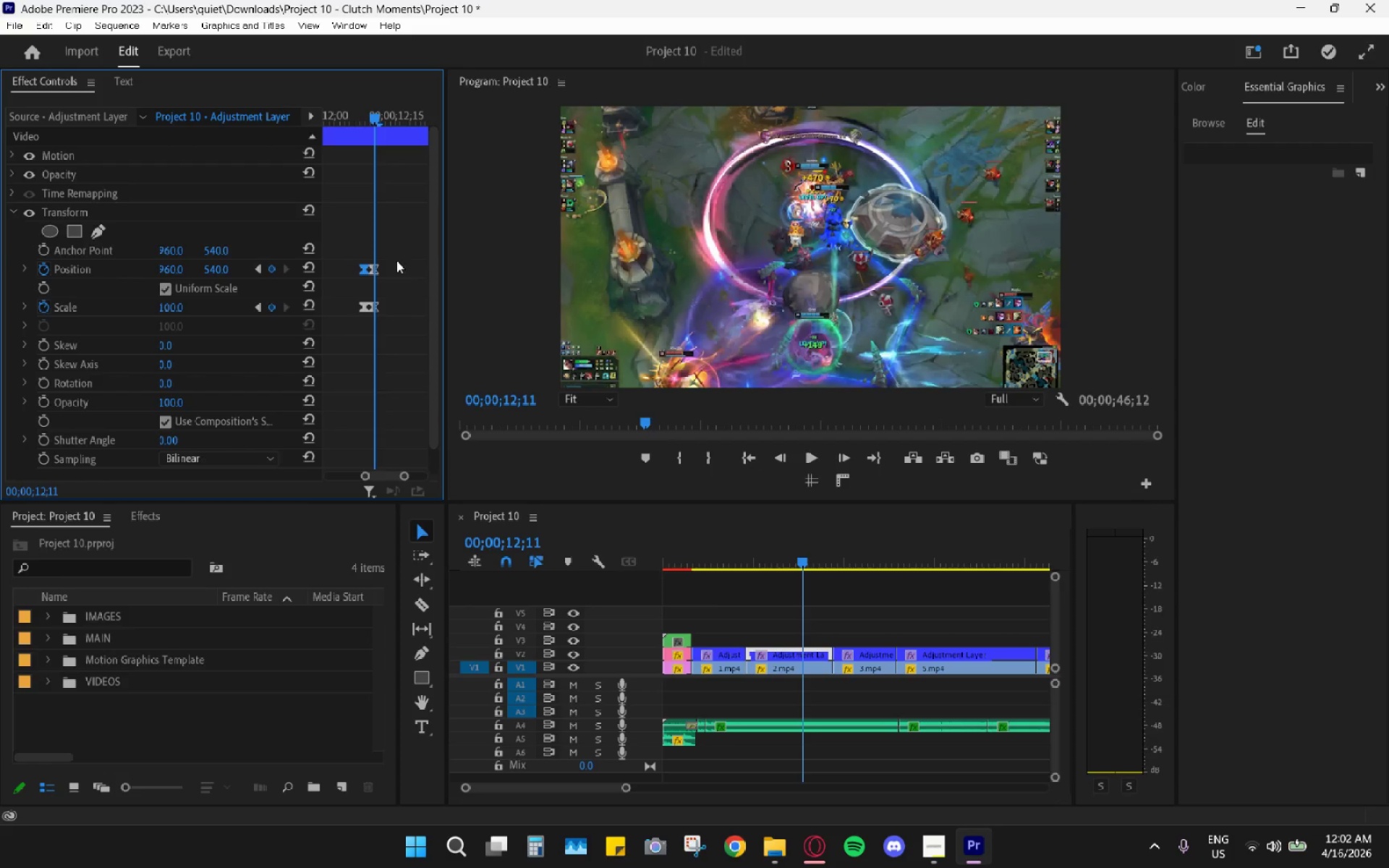 
left_click_drag(start_coordinate=[396, 260], to_coordinate=[374, 331])
 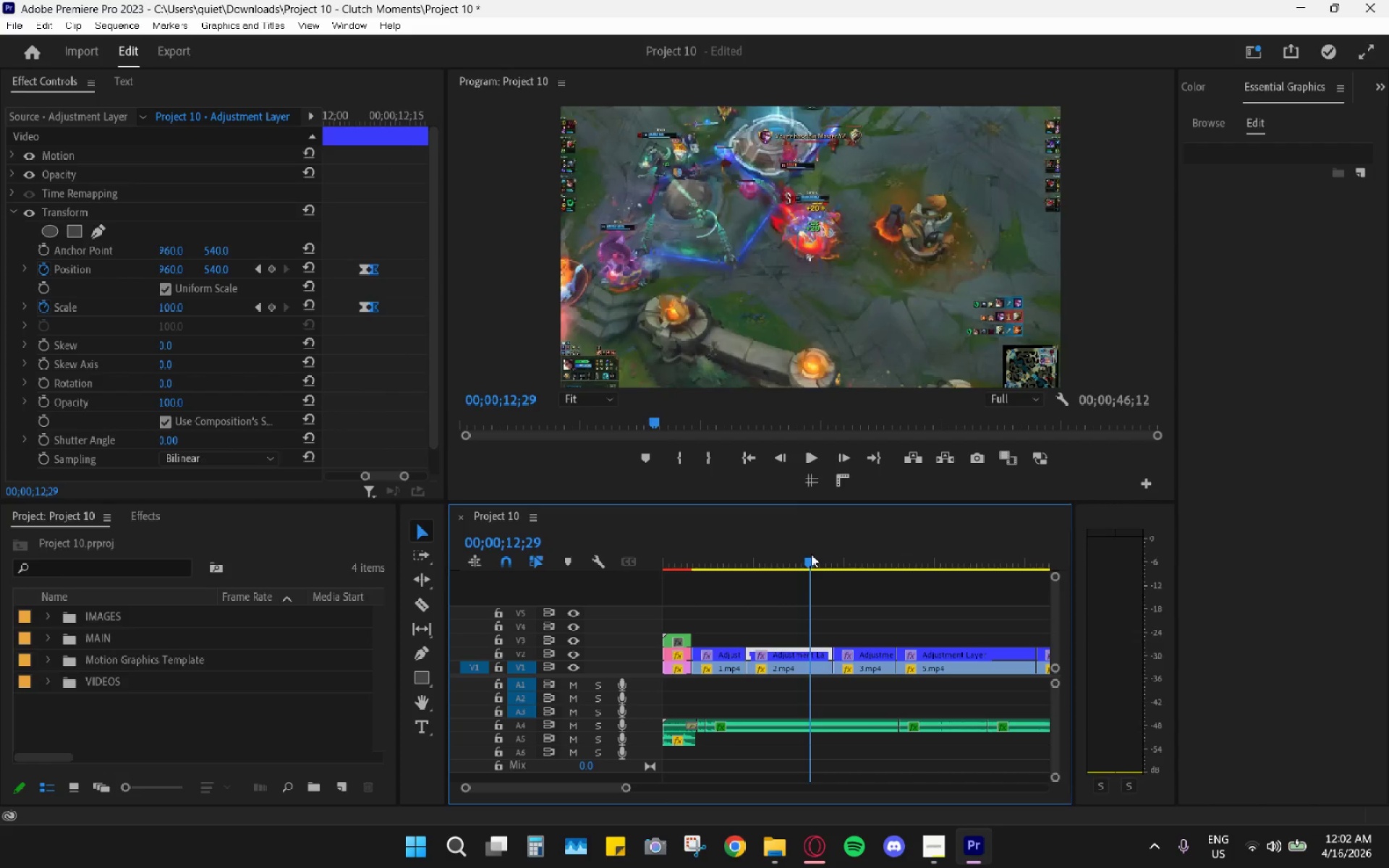 
key(Space)
 